 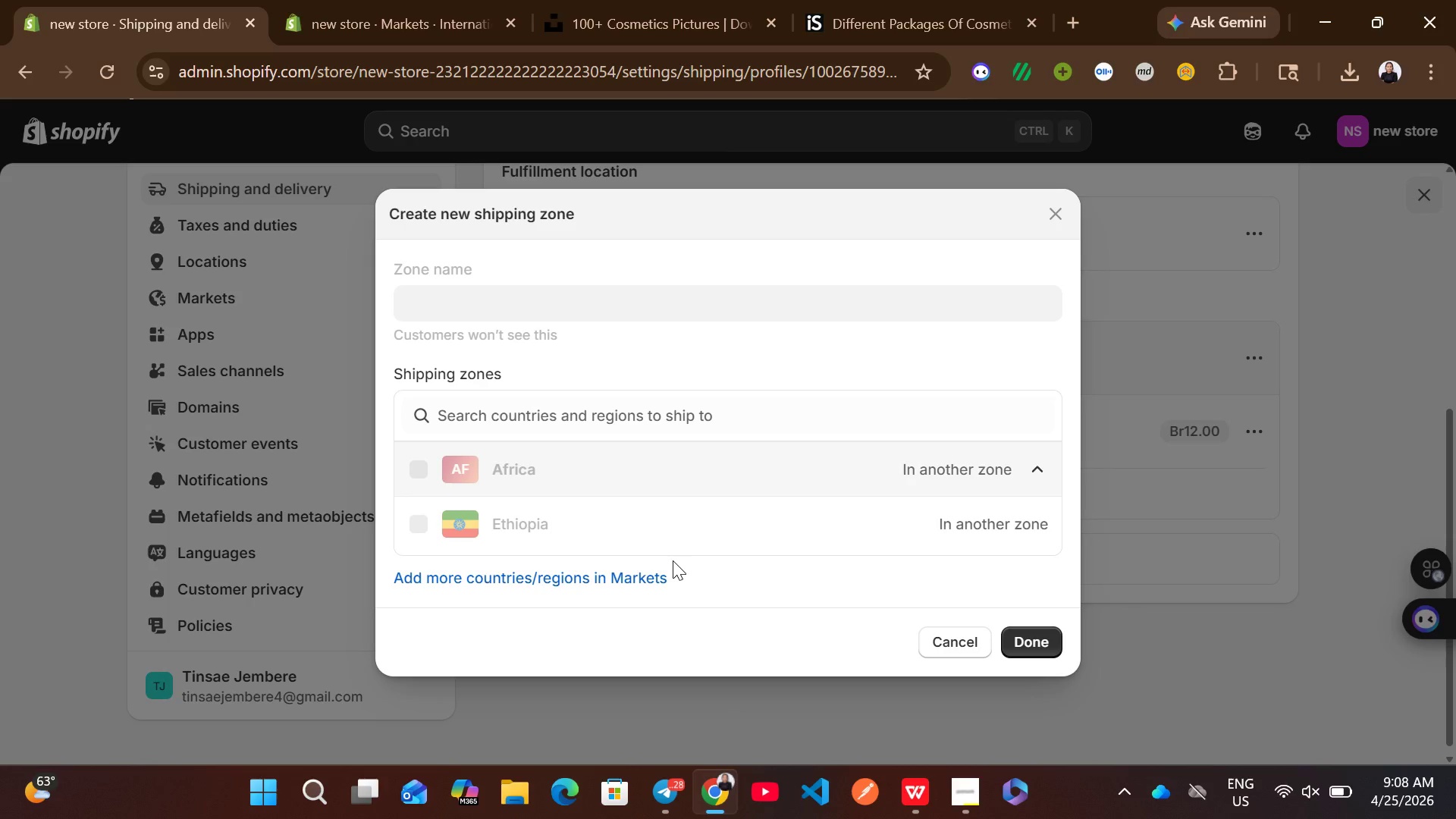 
left_click([955, 650])
 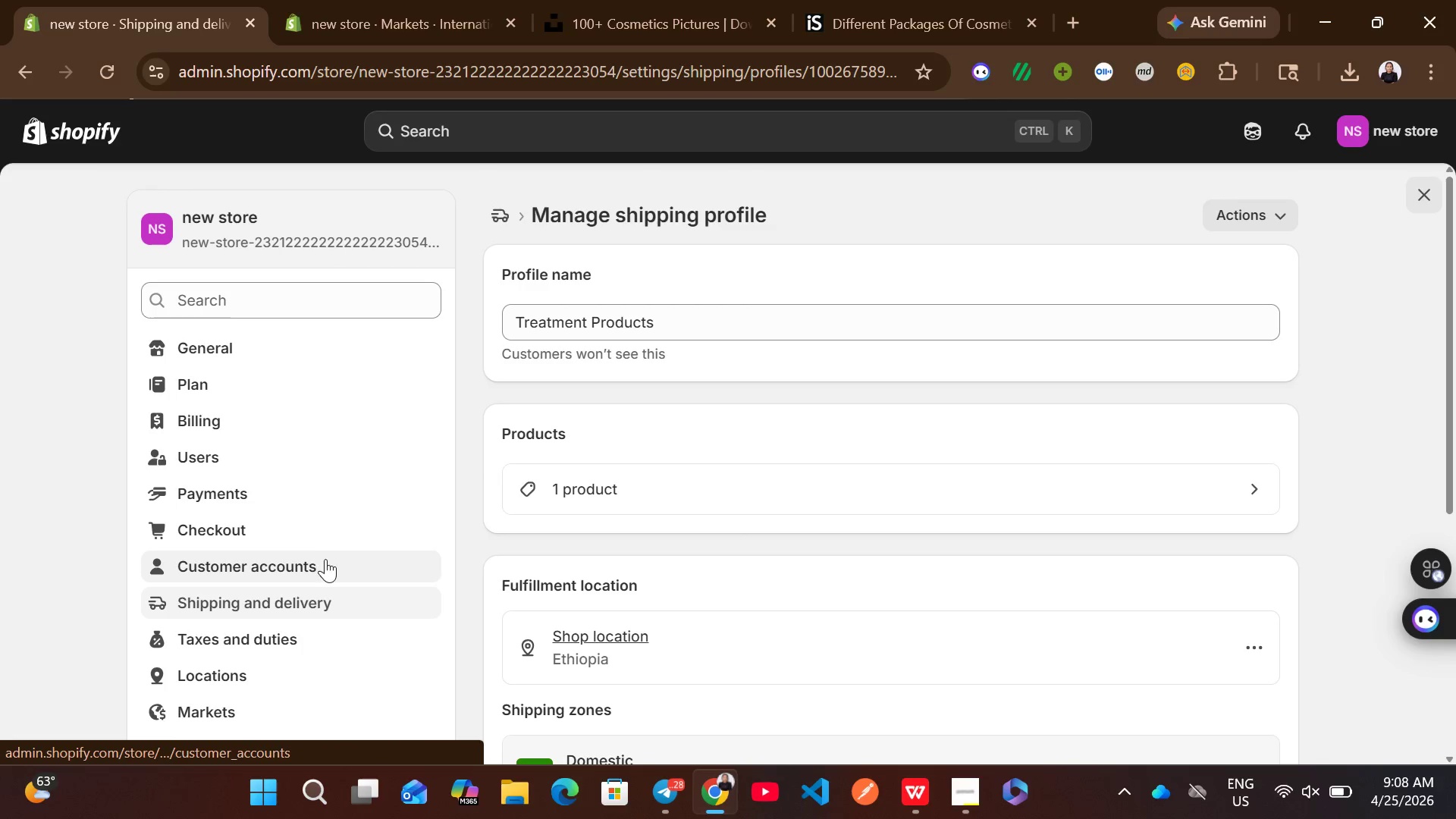 
left_click([325, 601])
 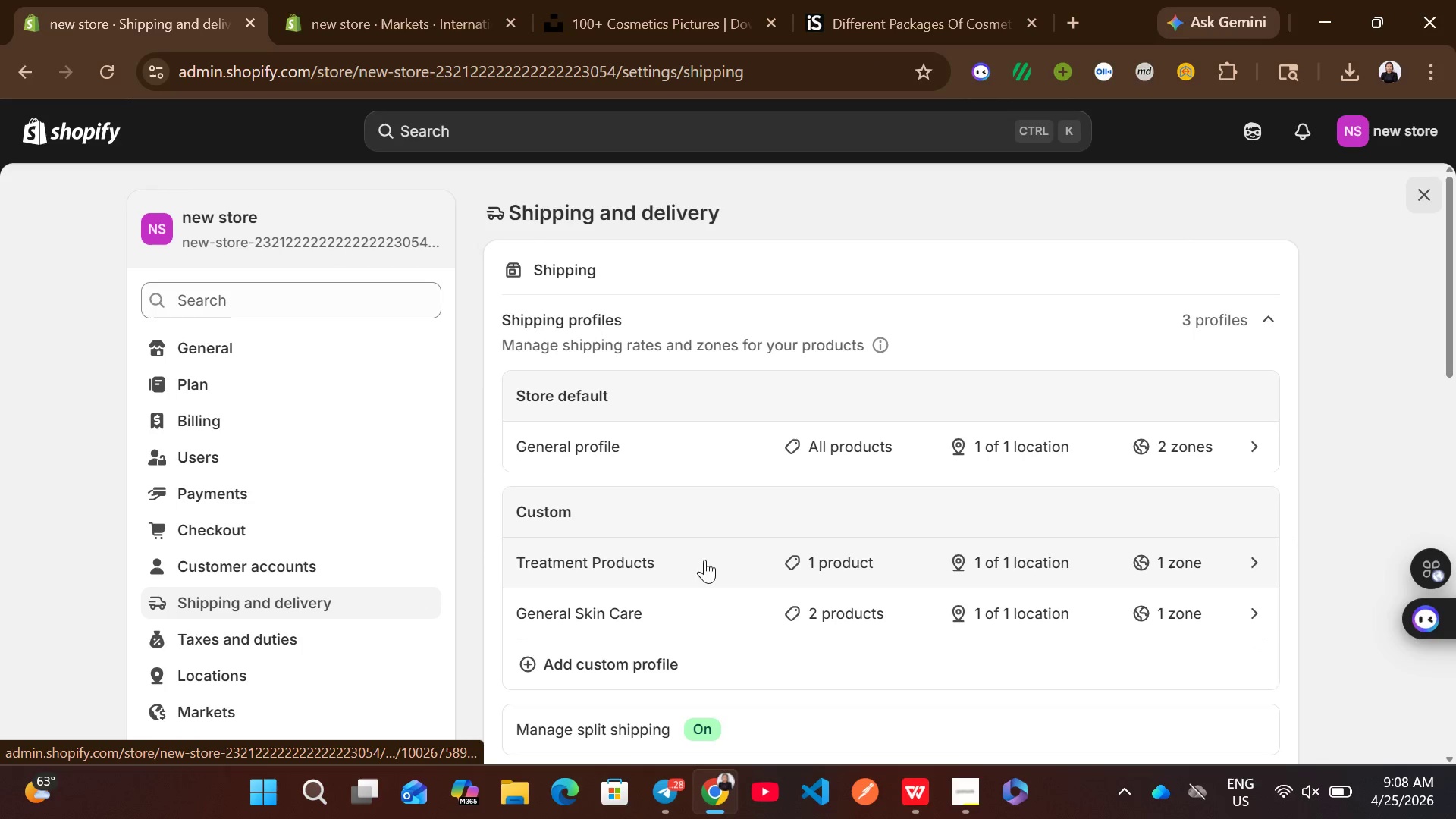 
left_click([735, 572])
 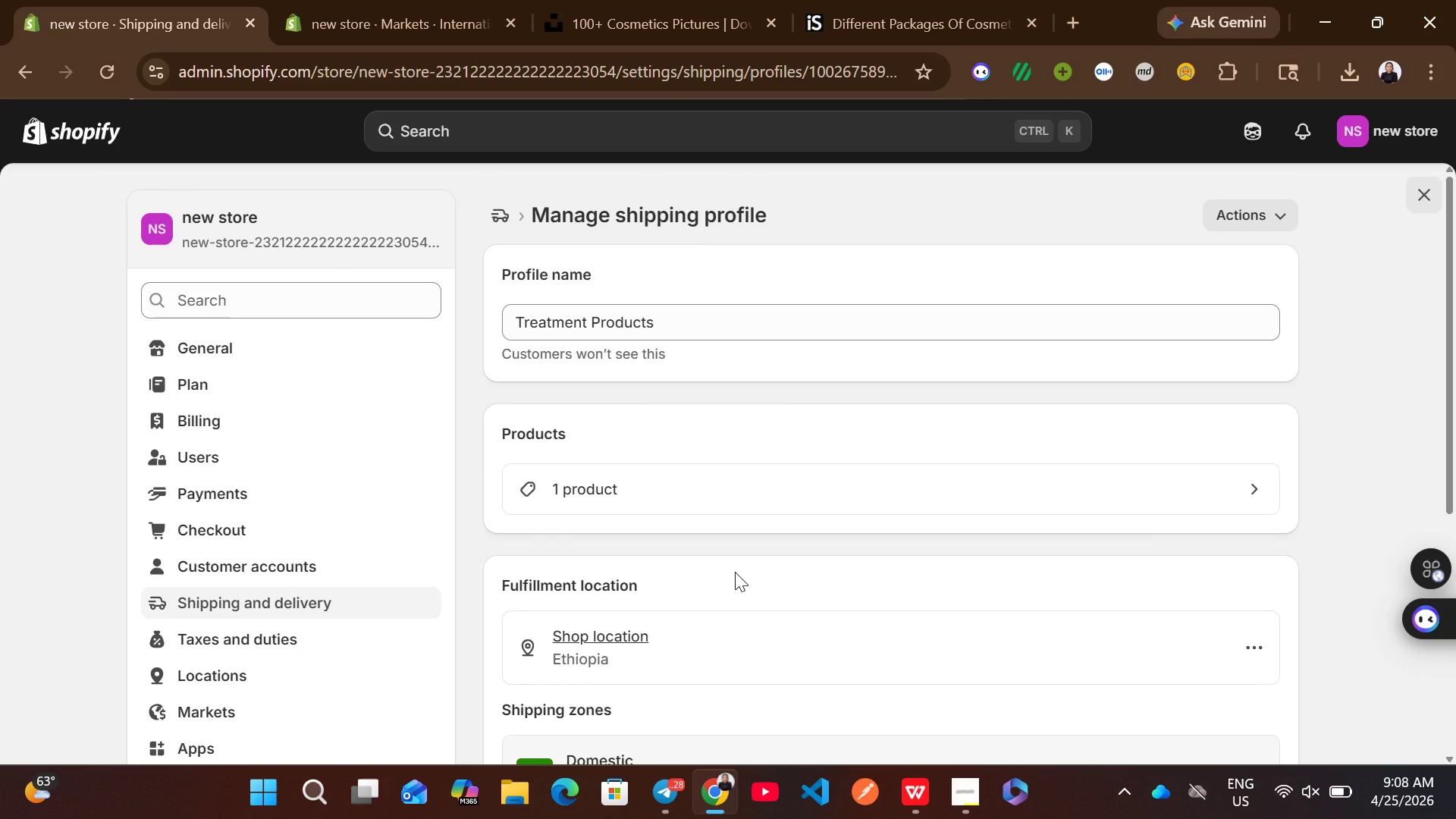 
wait(27.28)
 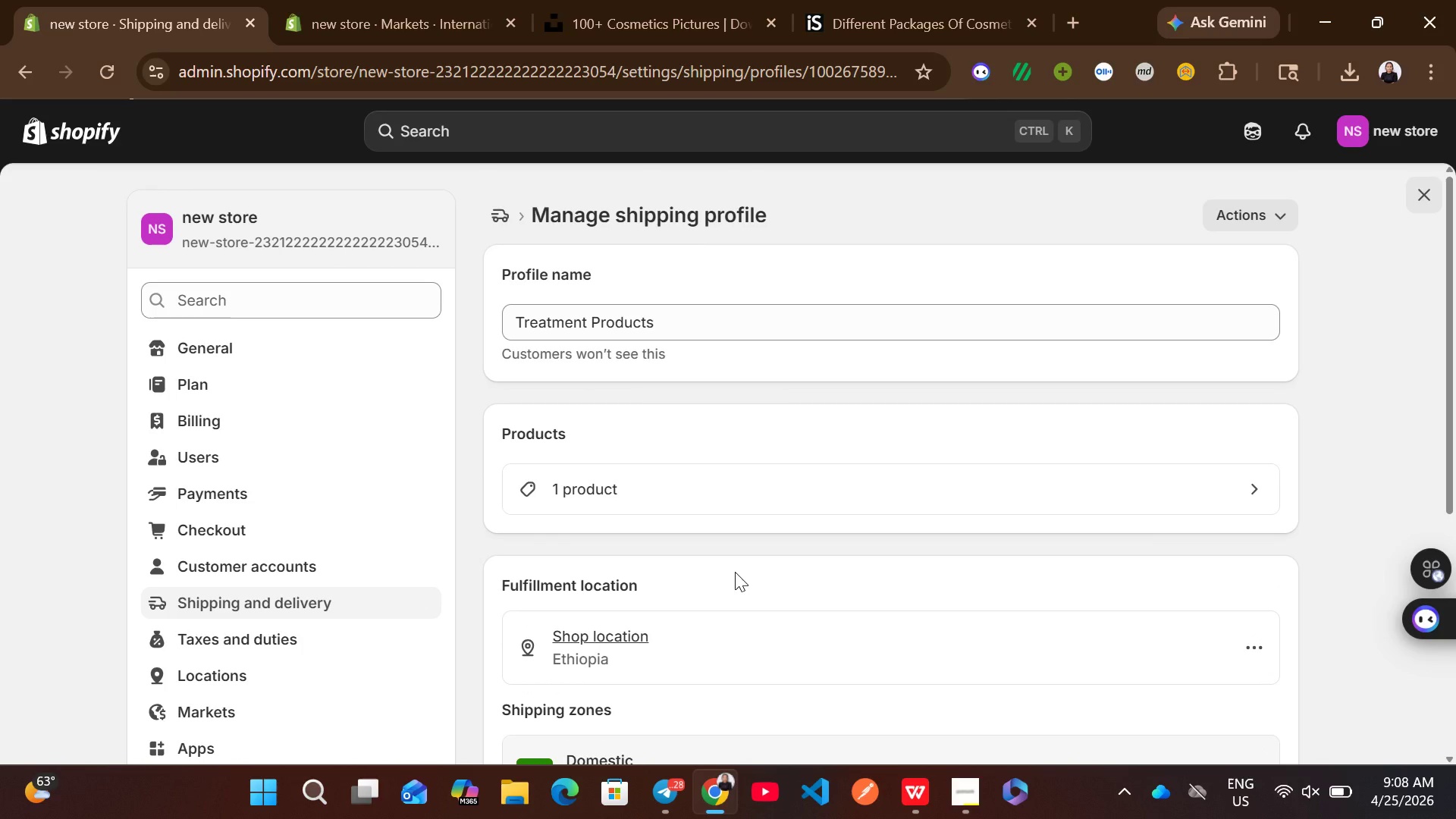 
mouse_move([693, 617])
 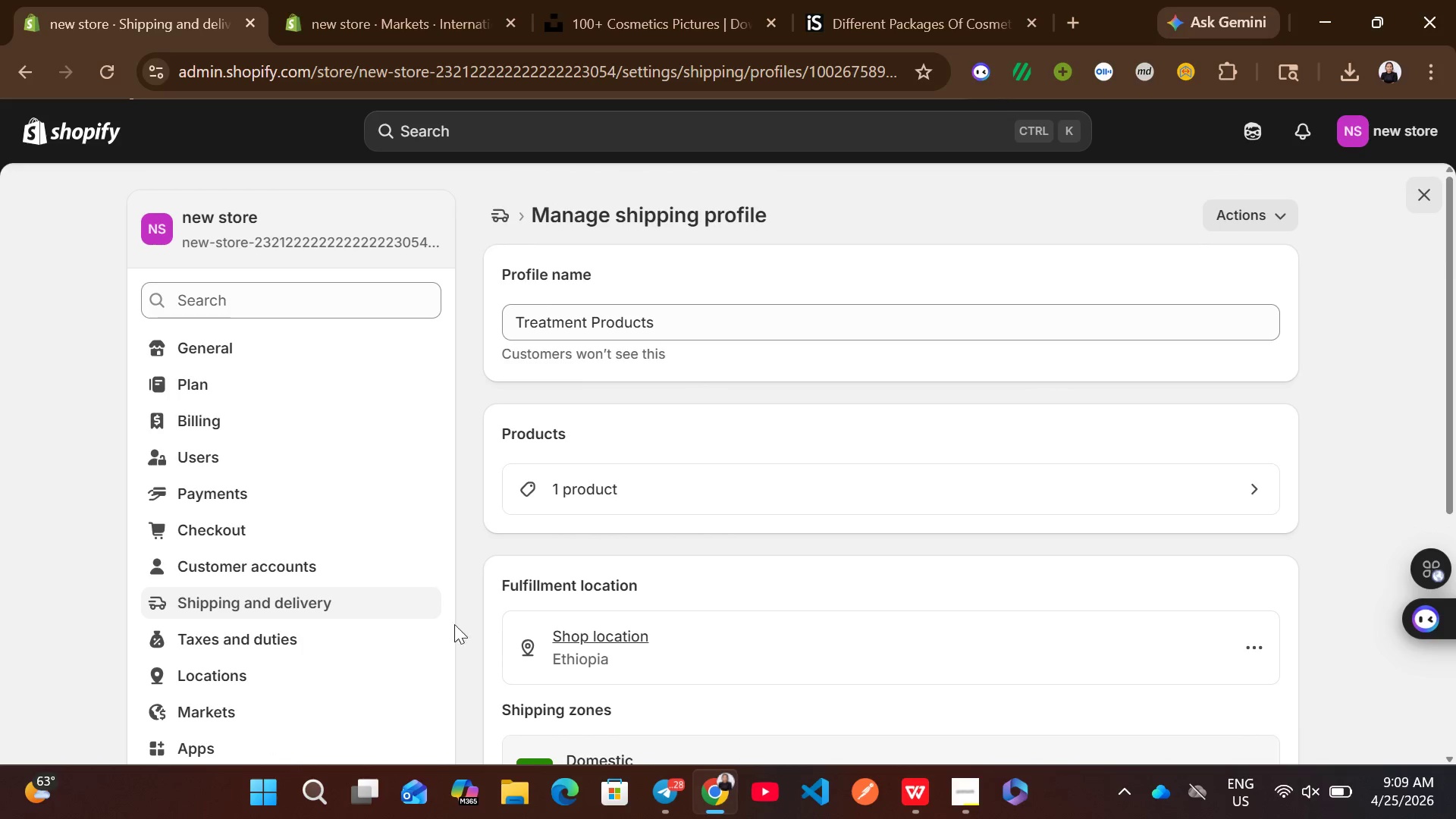 
left_click([406, 592])
 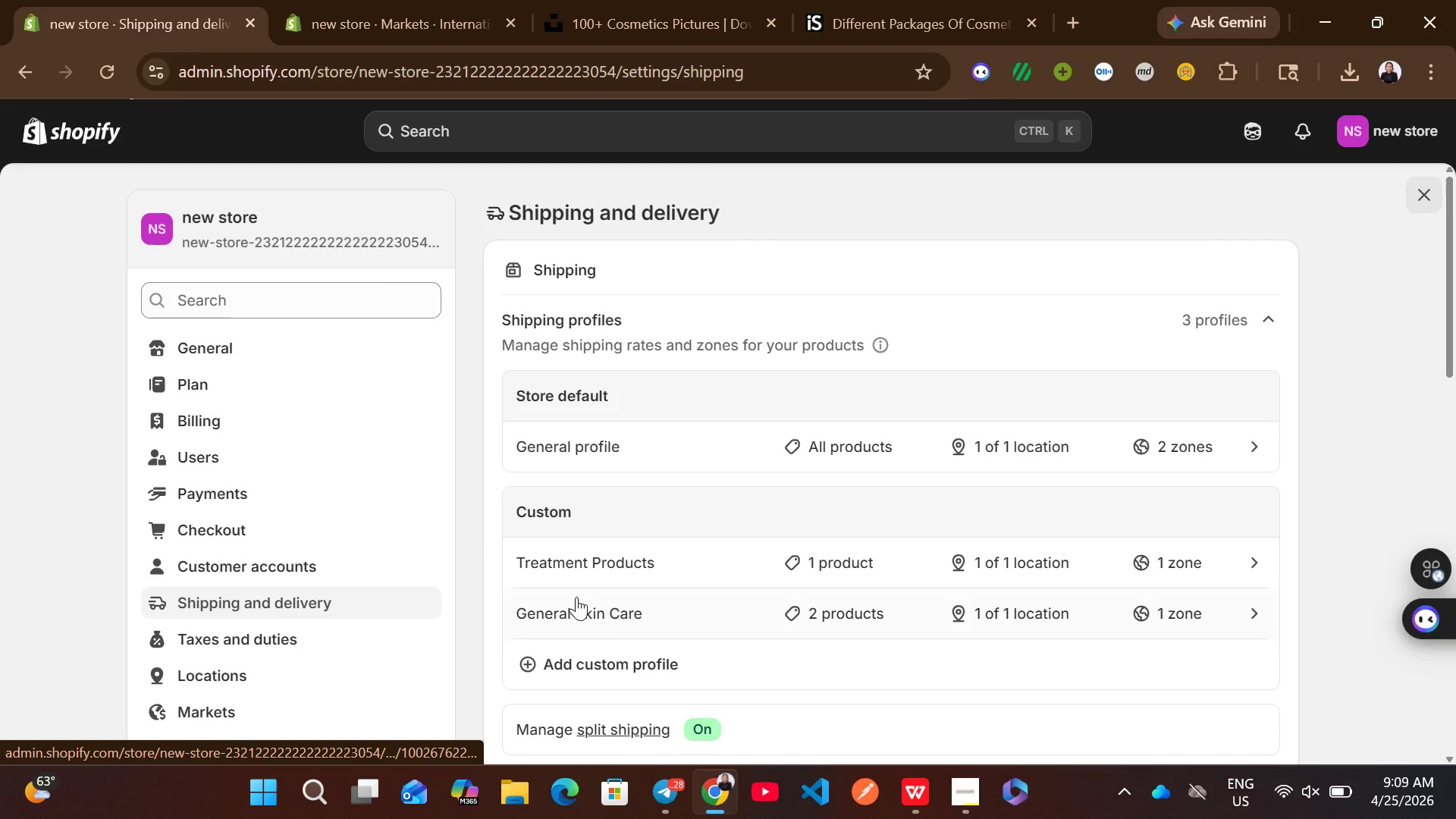 
left_click([670, 625])
 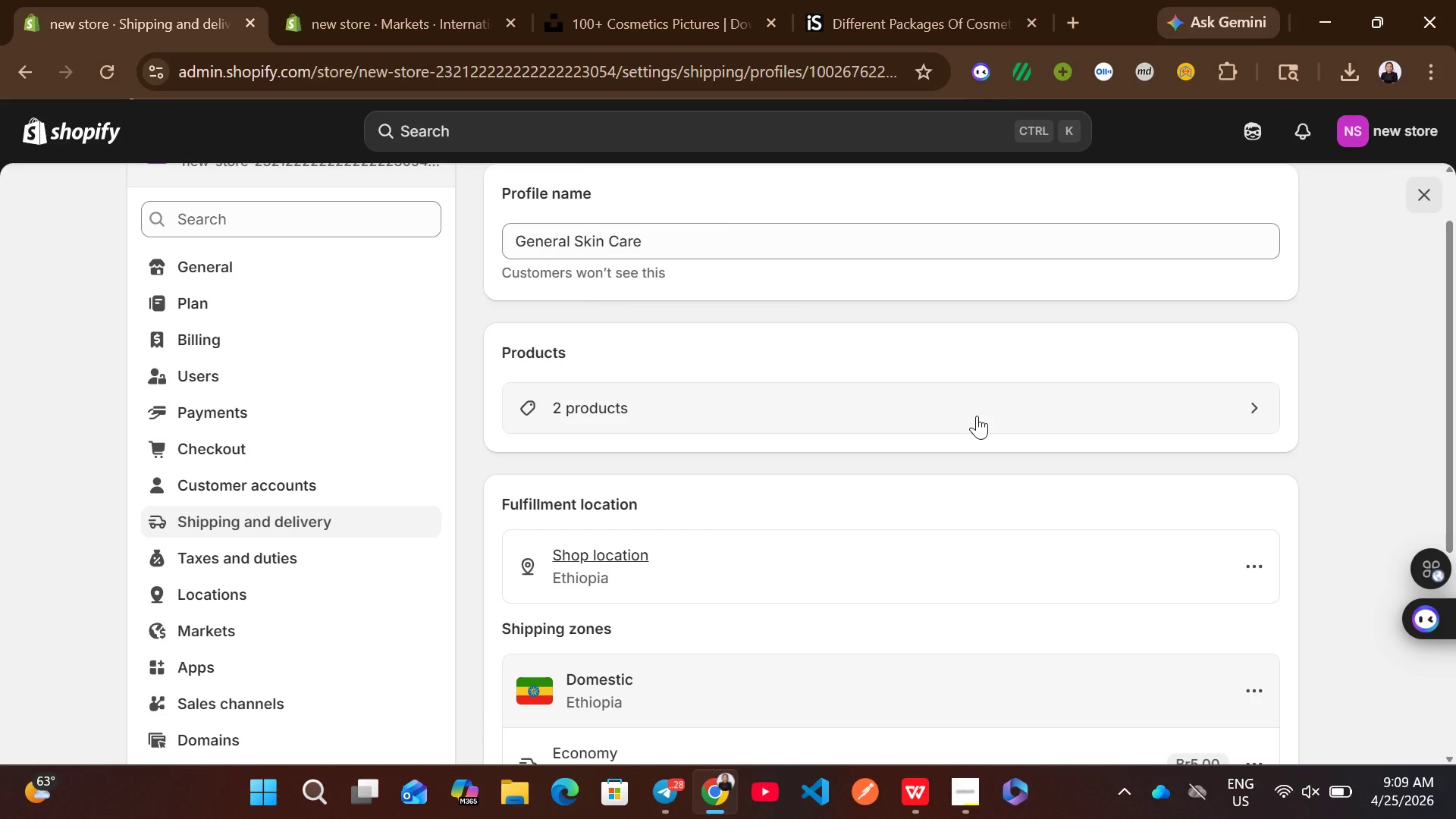 
wait(15.44)
 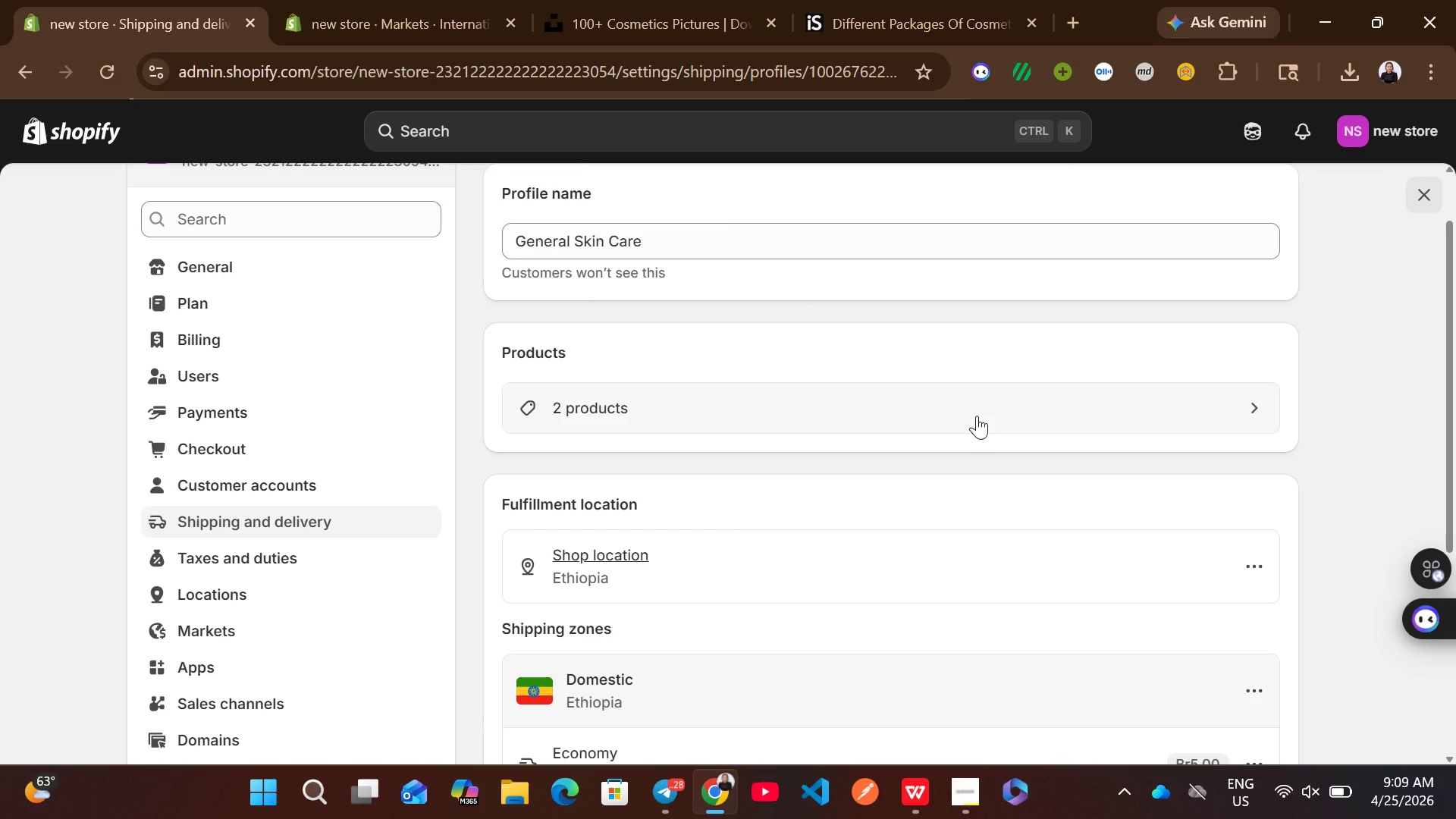 
left_click([704, 601])
 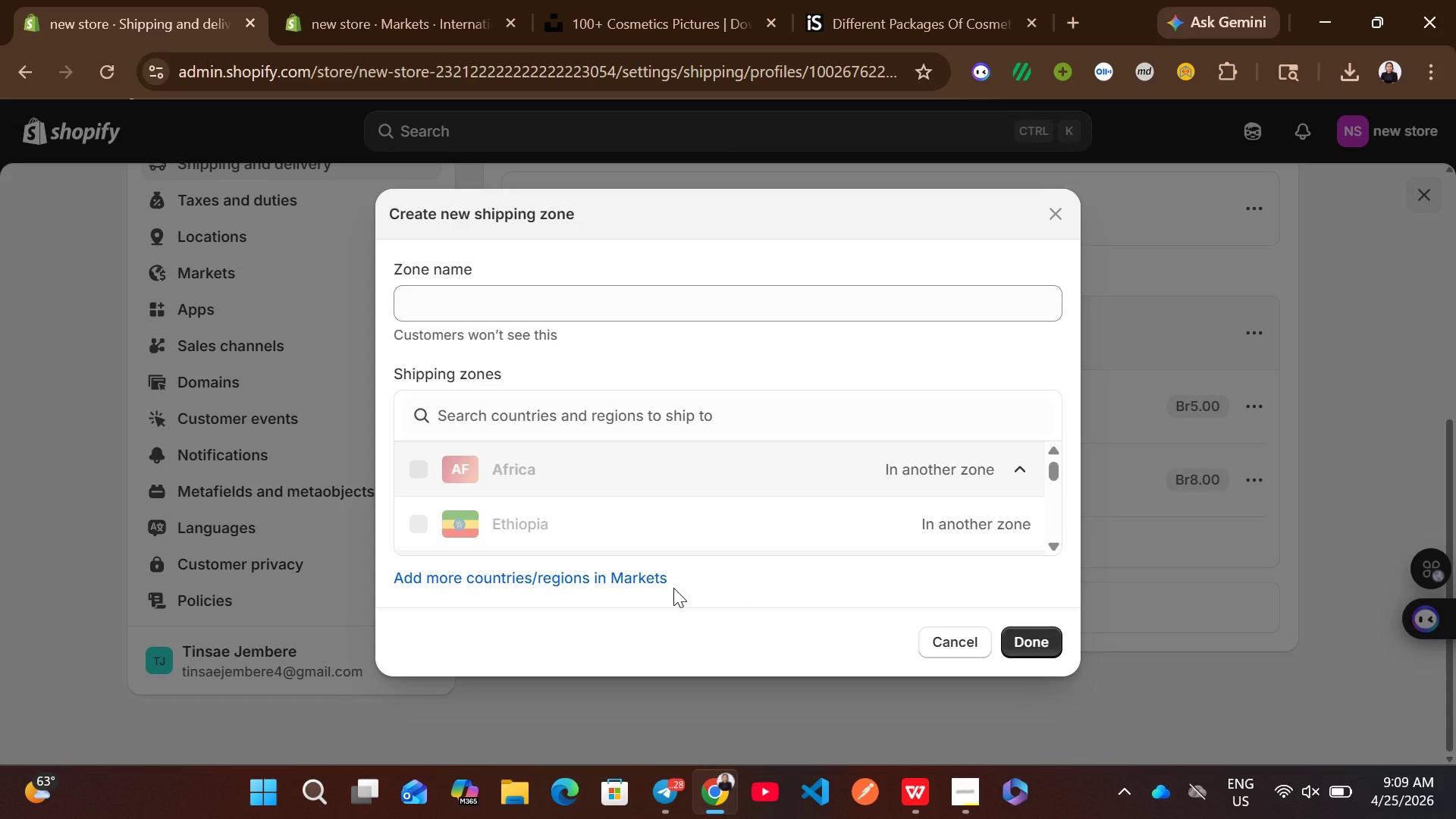 
wait(5.05)
 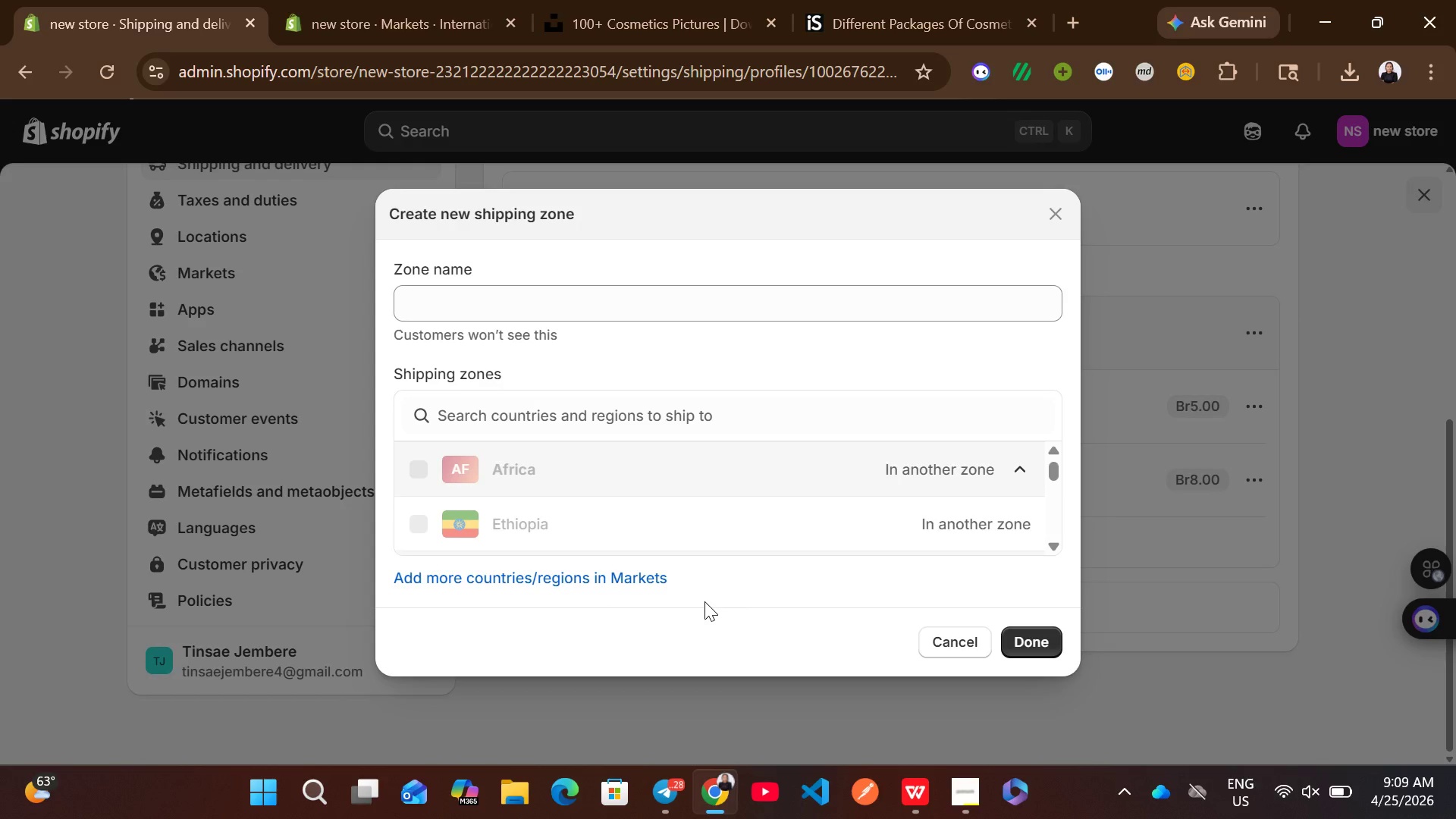 
left_click([523, 294])
 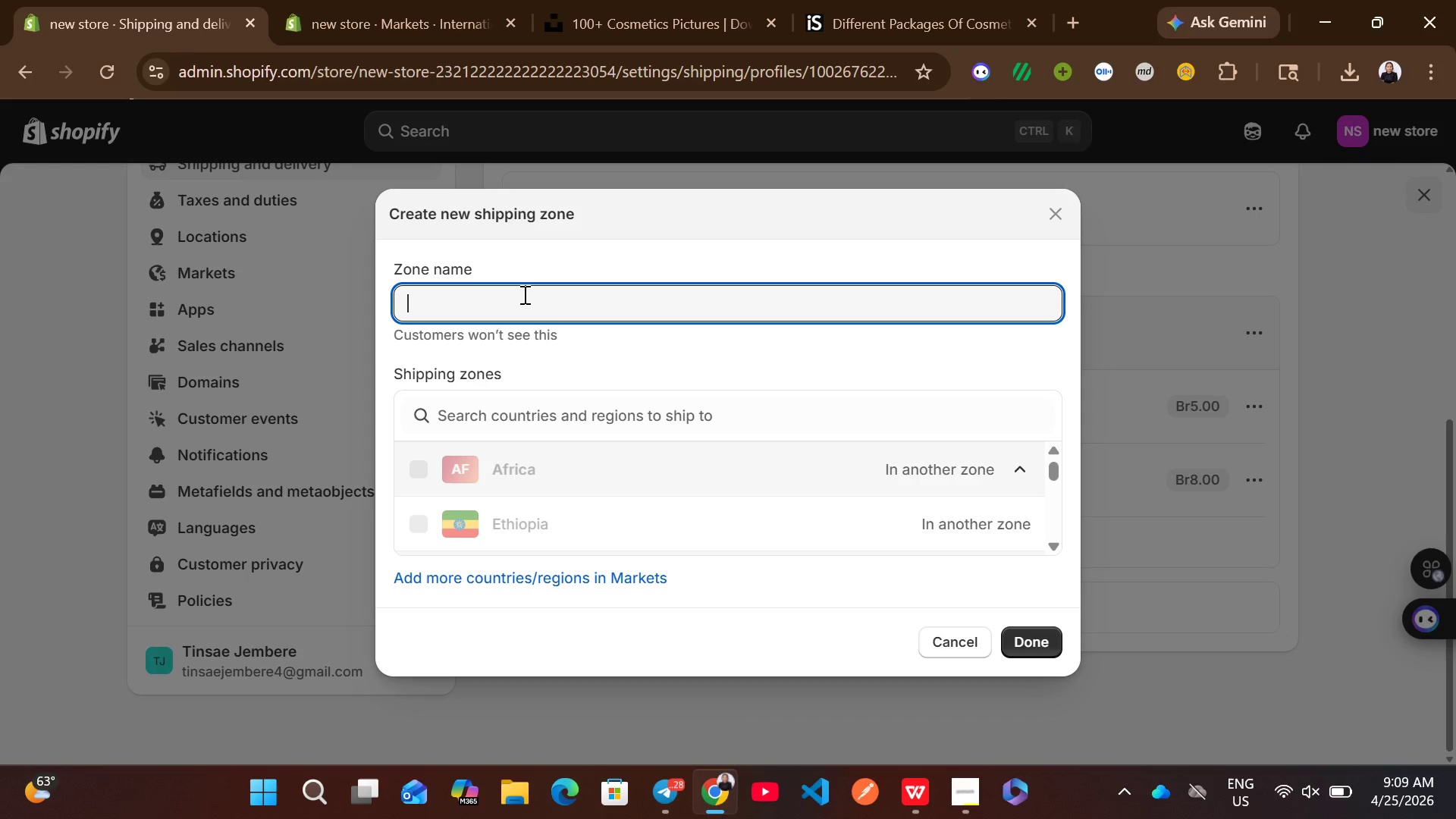 
type(International )
key(Backspace)
 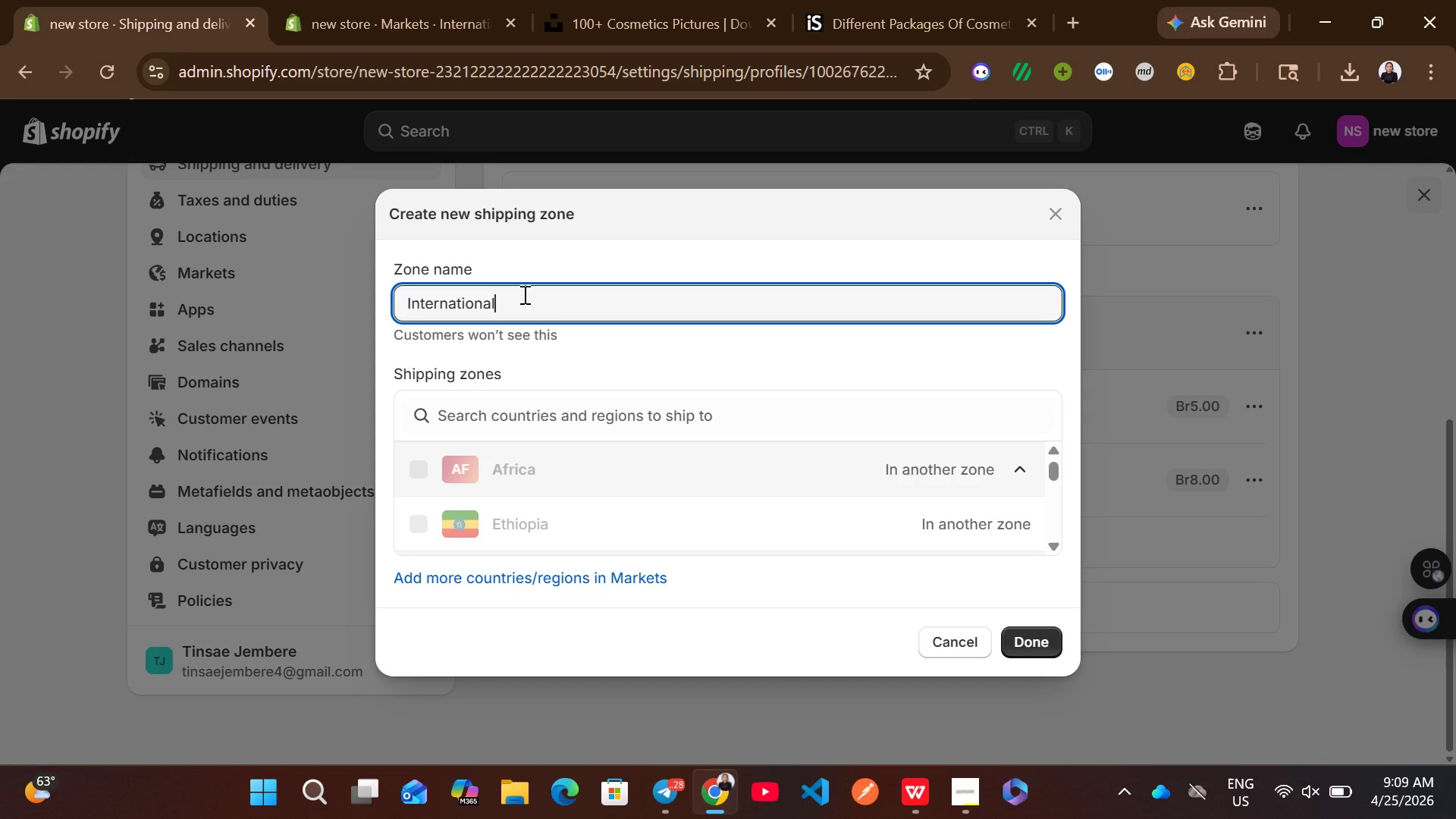 
type( (select Europe))
 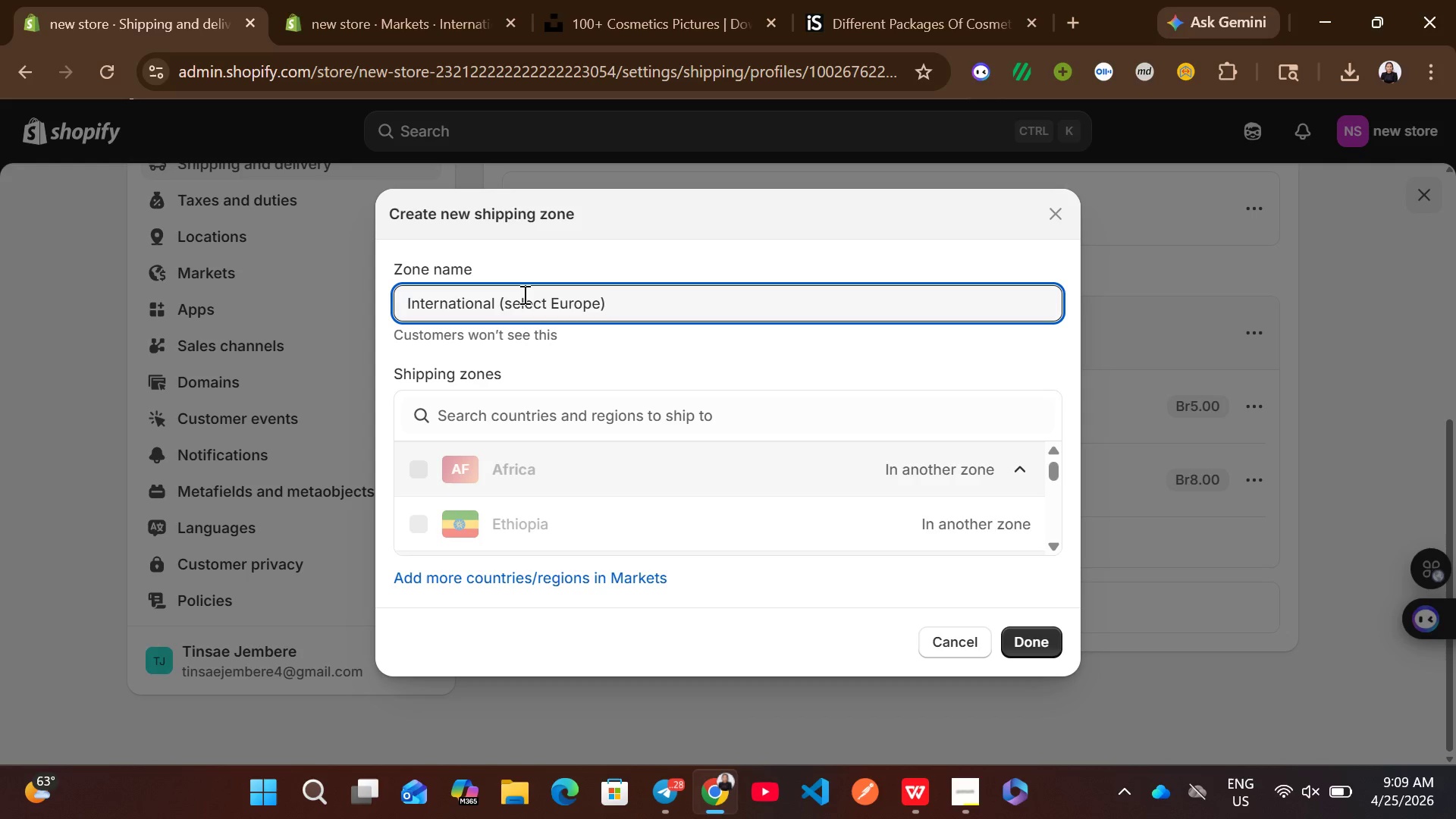 
left_click([636, 417])
 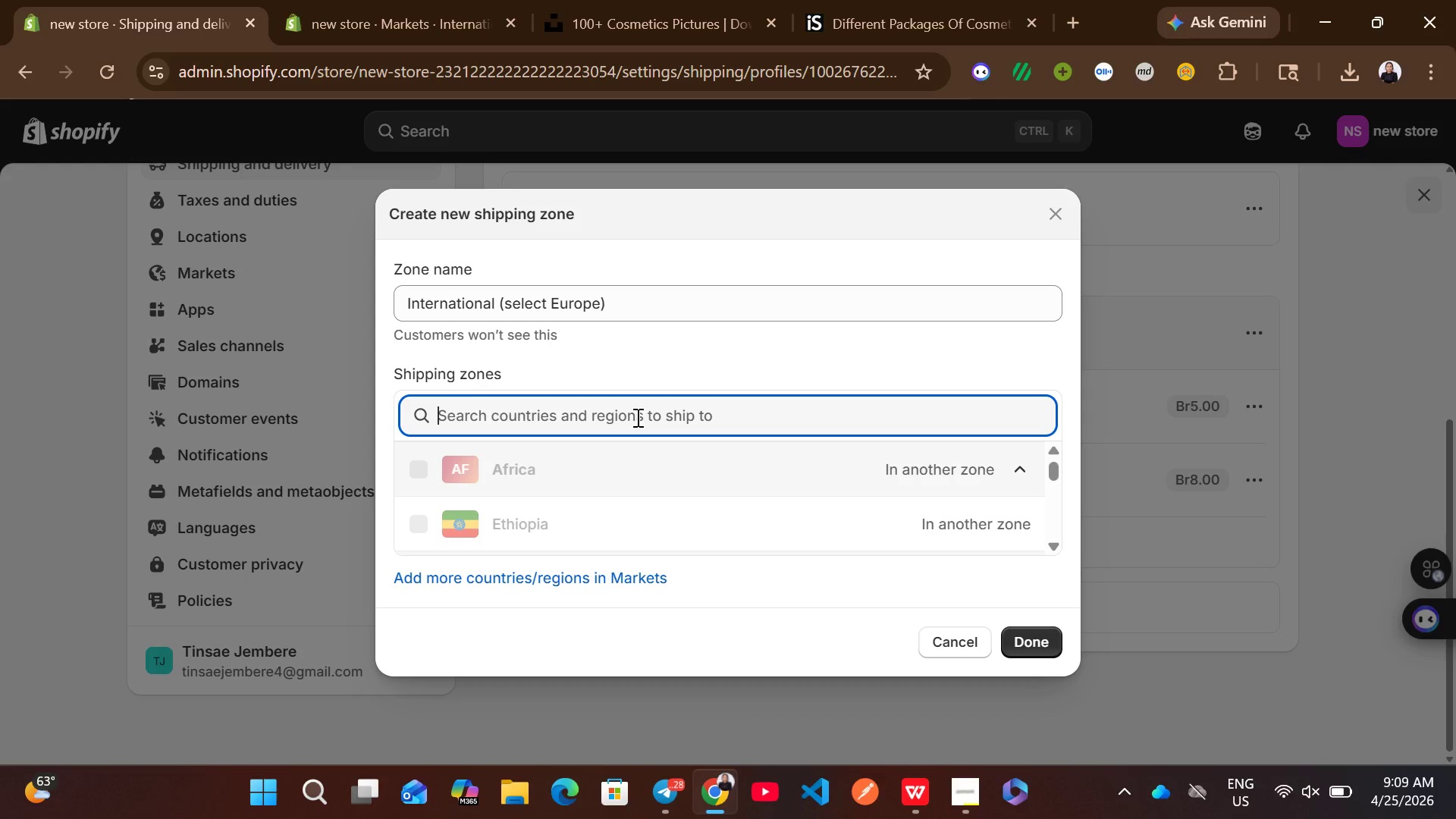 
key(U)
 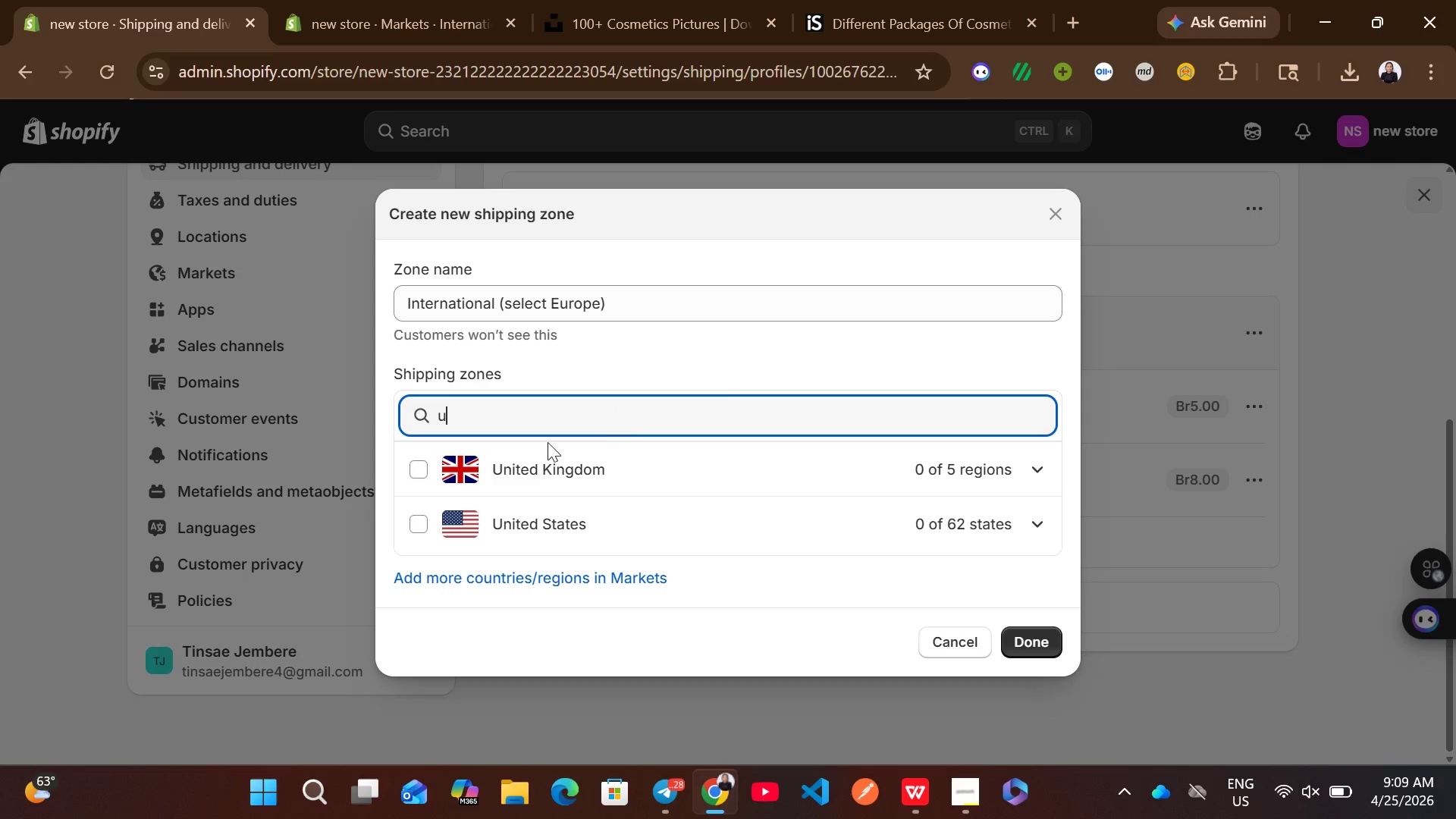 
left_click([422, 463])
 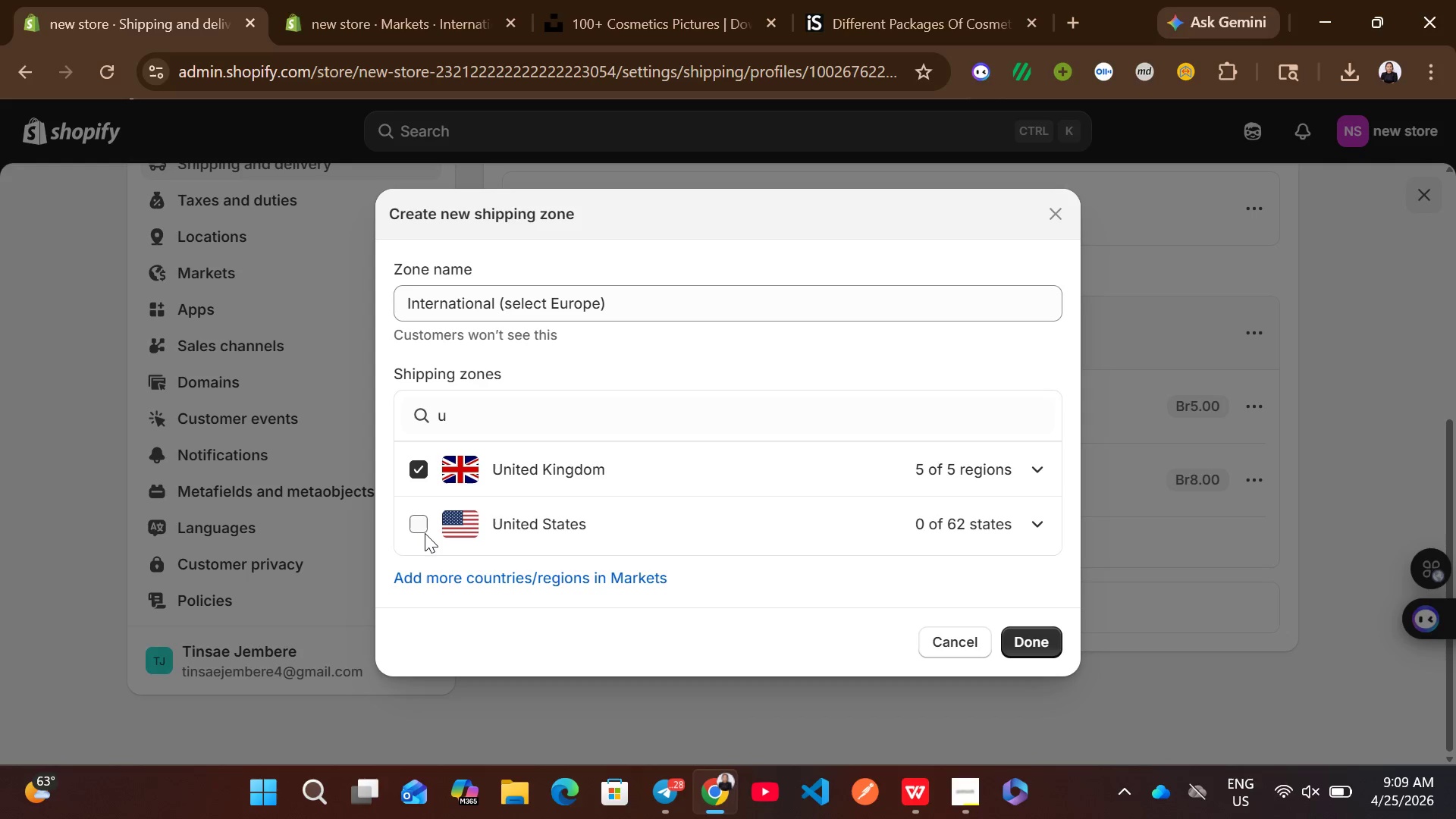 
left_click([425, 533])
 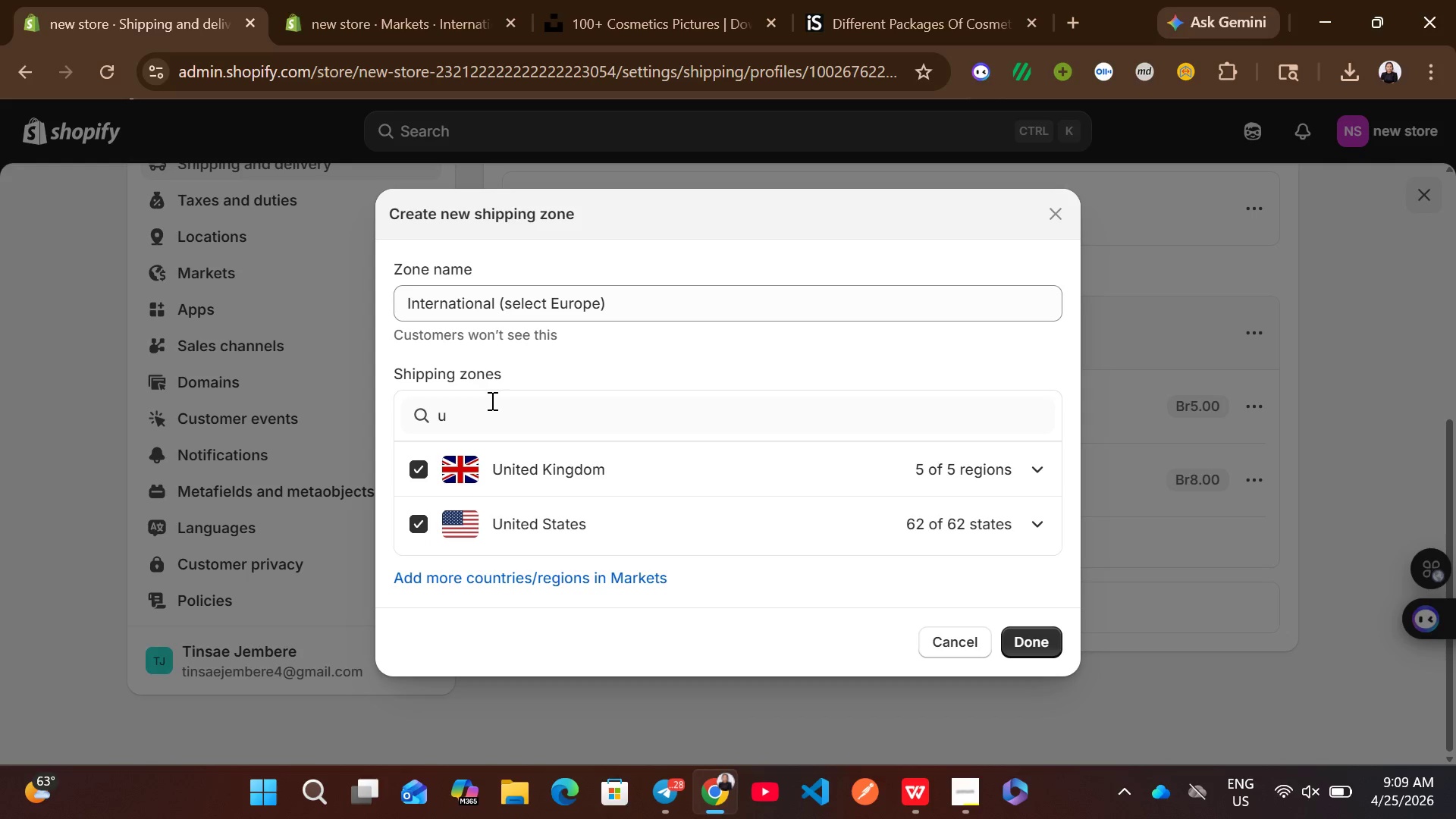 
left_click([481, 416])
 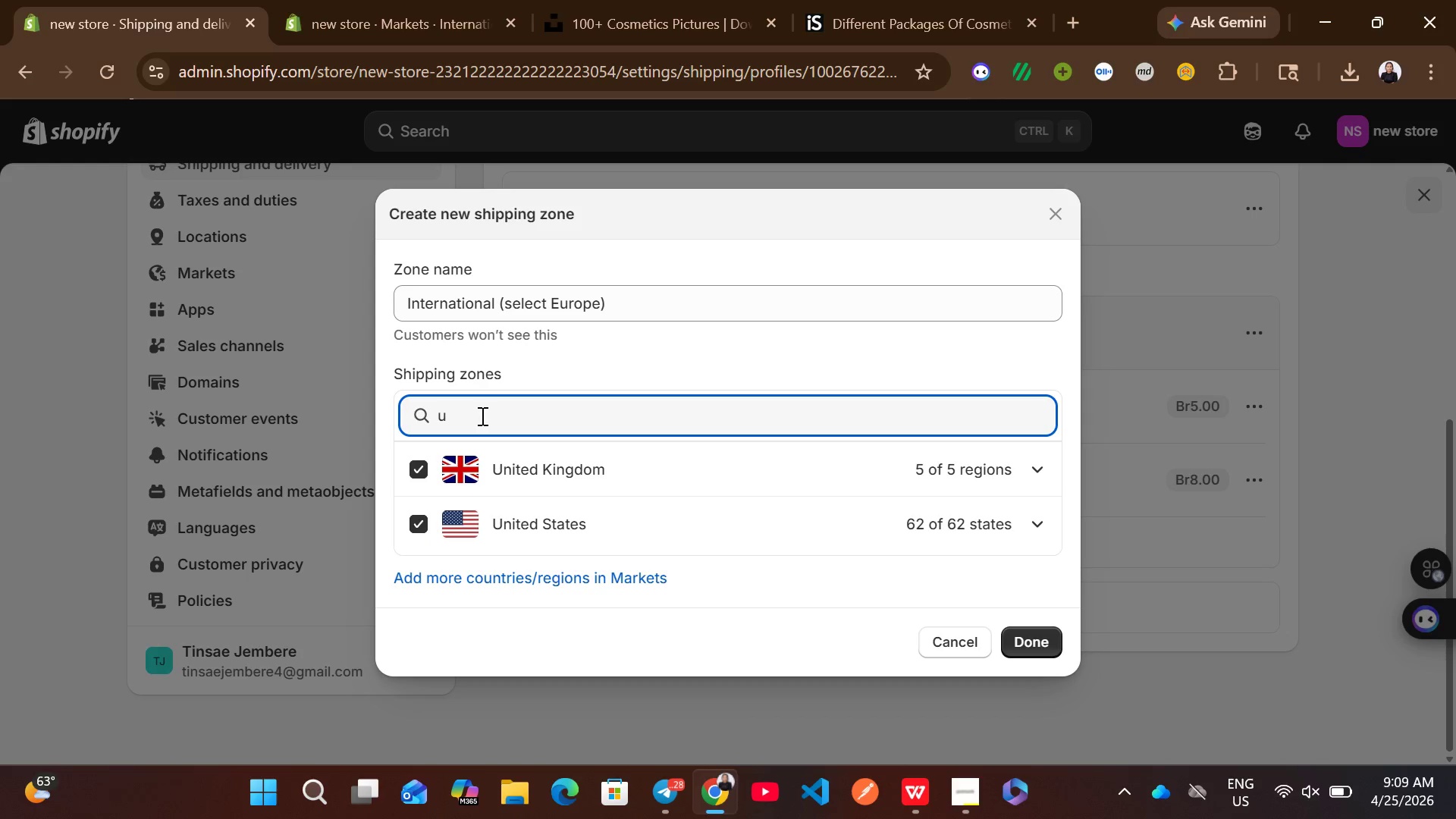 
key(Backspace)
 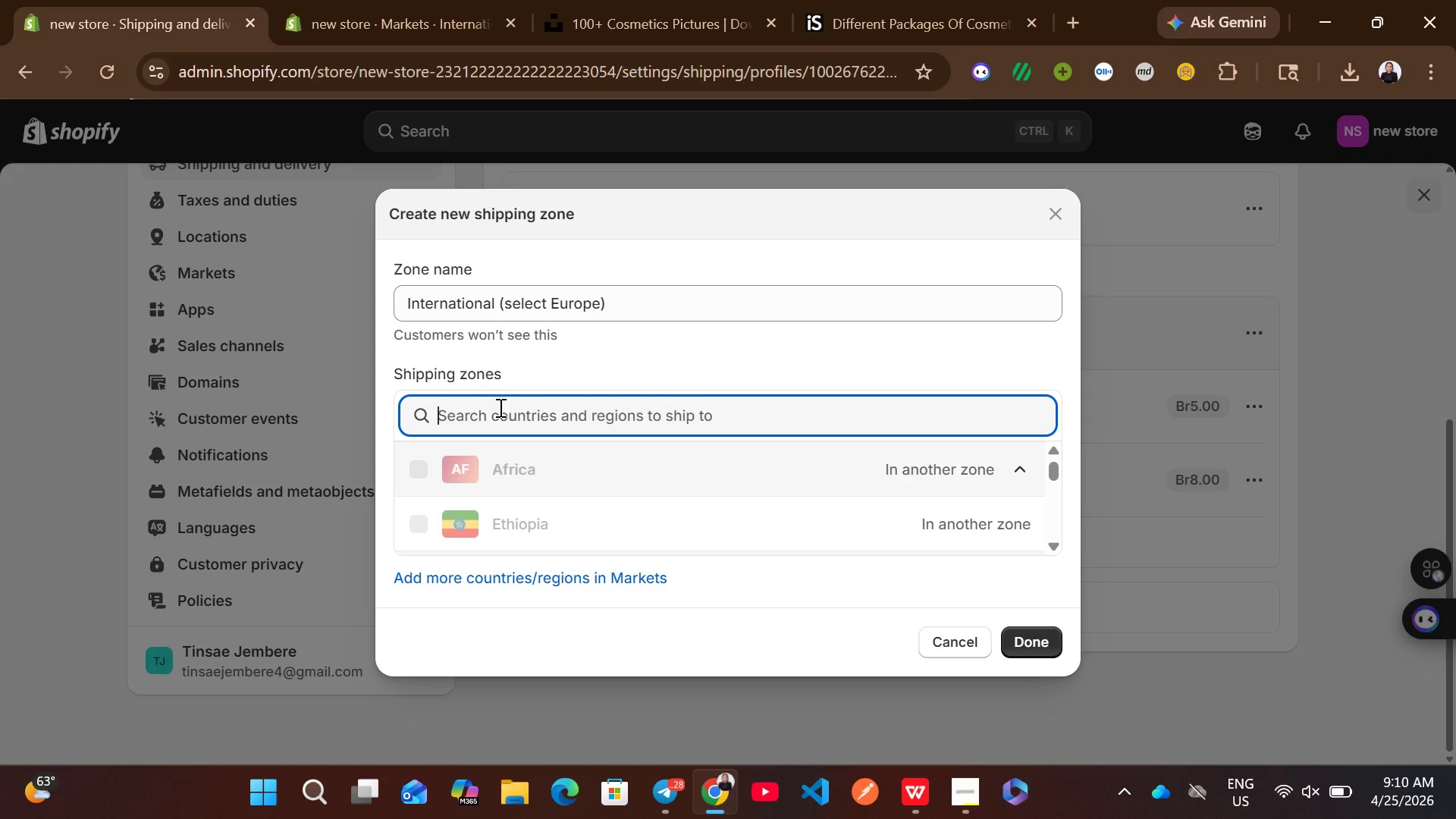 
type(fra)
 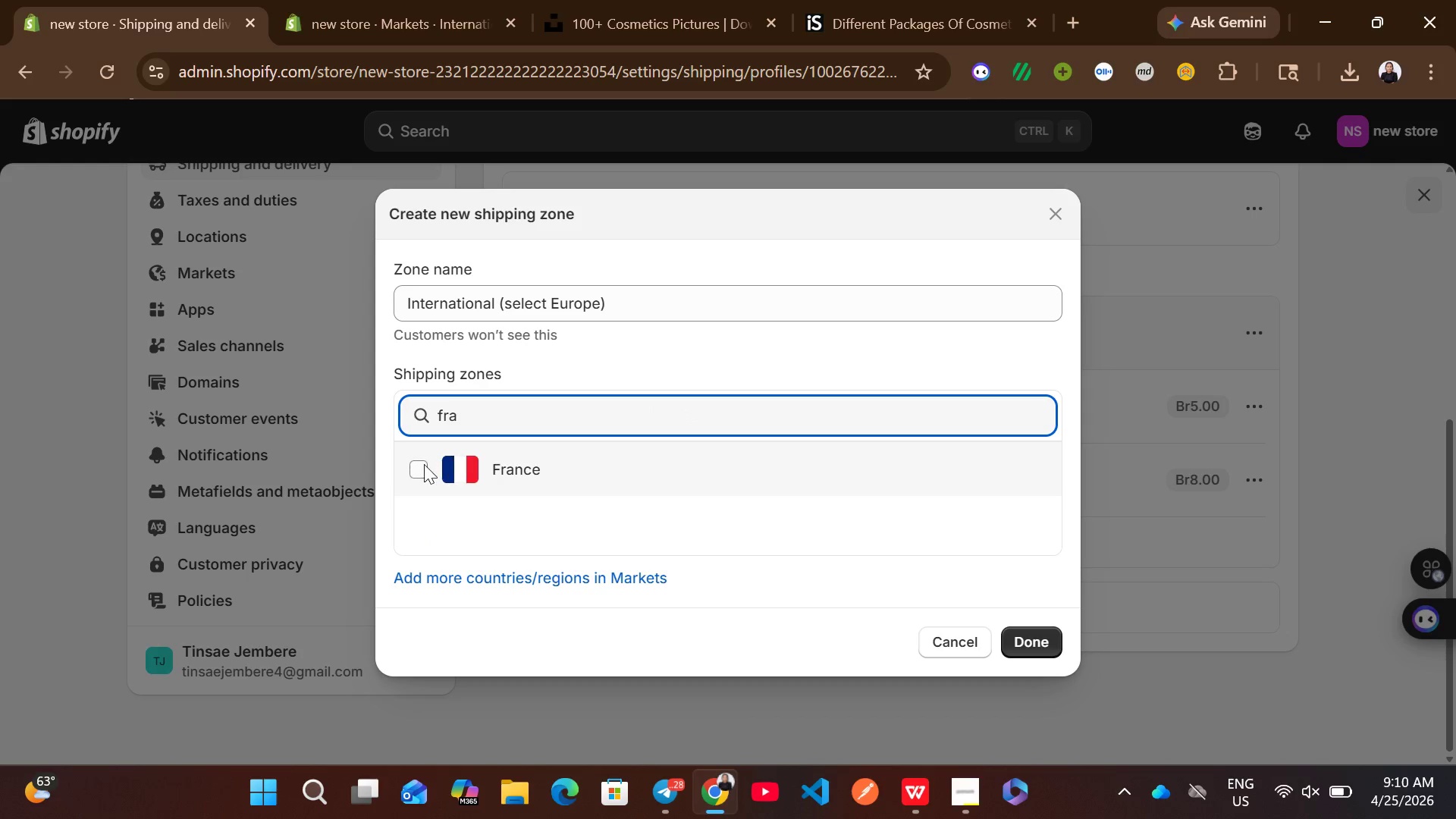 
left_click([422, 464])
 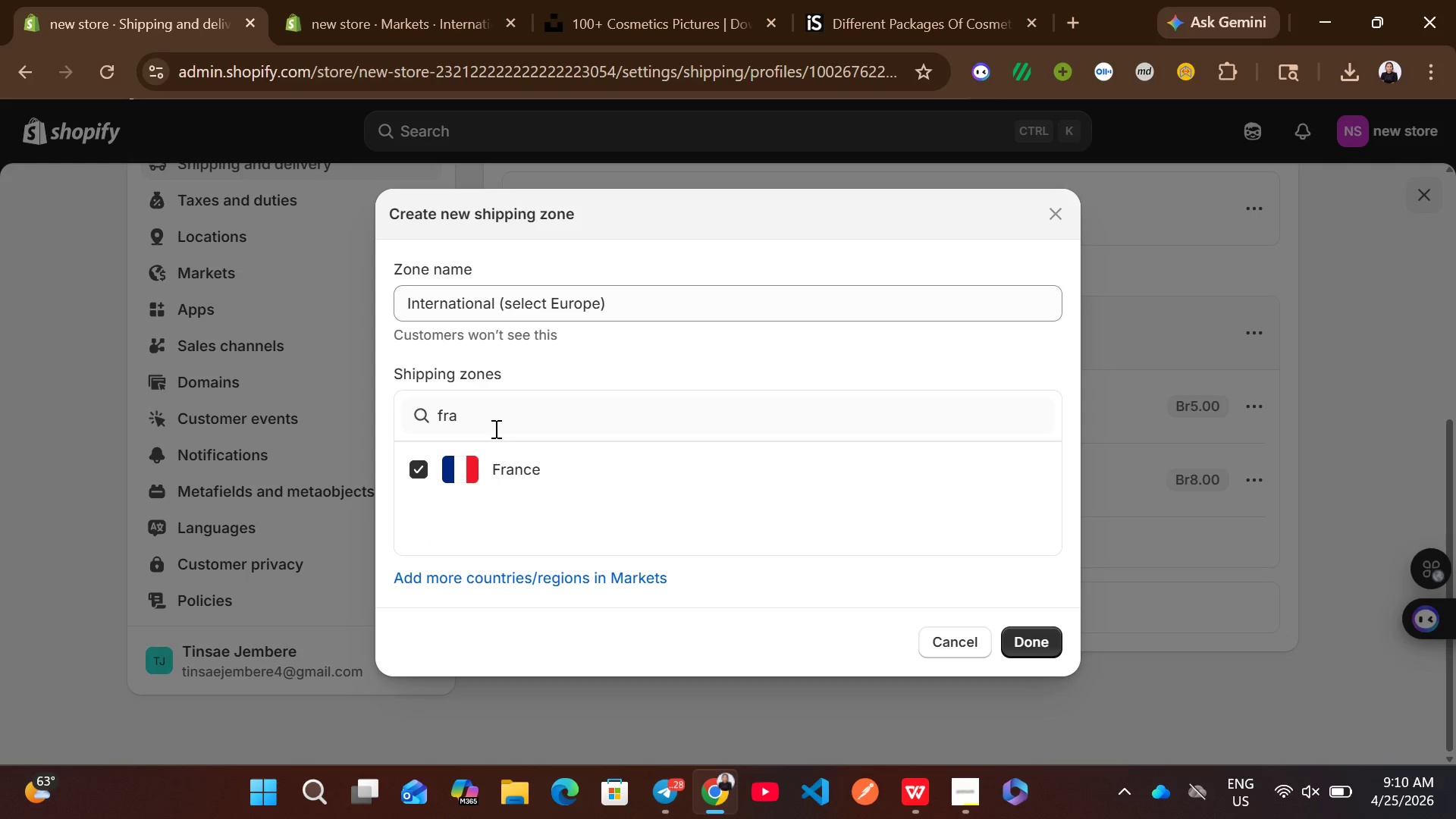 
left_click([494, 428])
 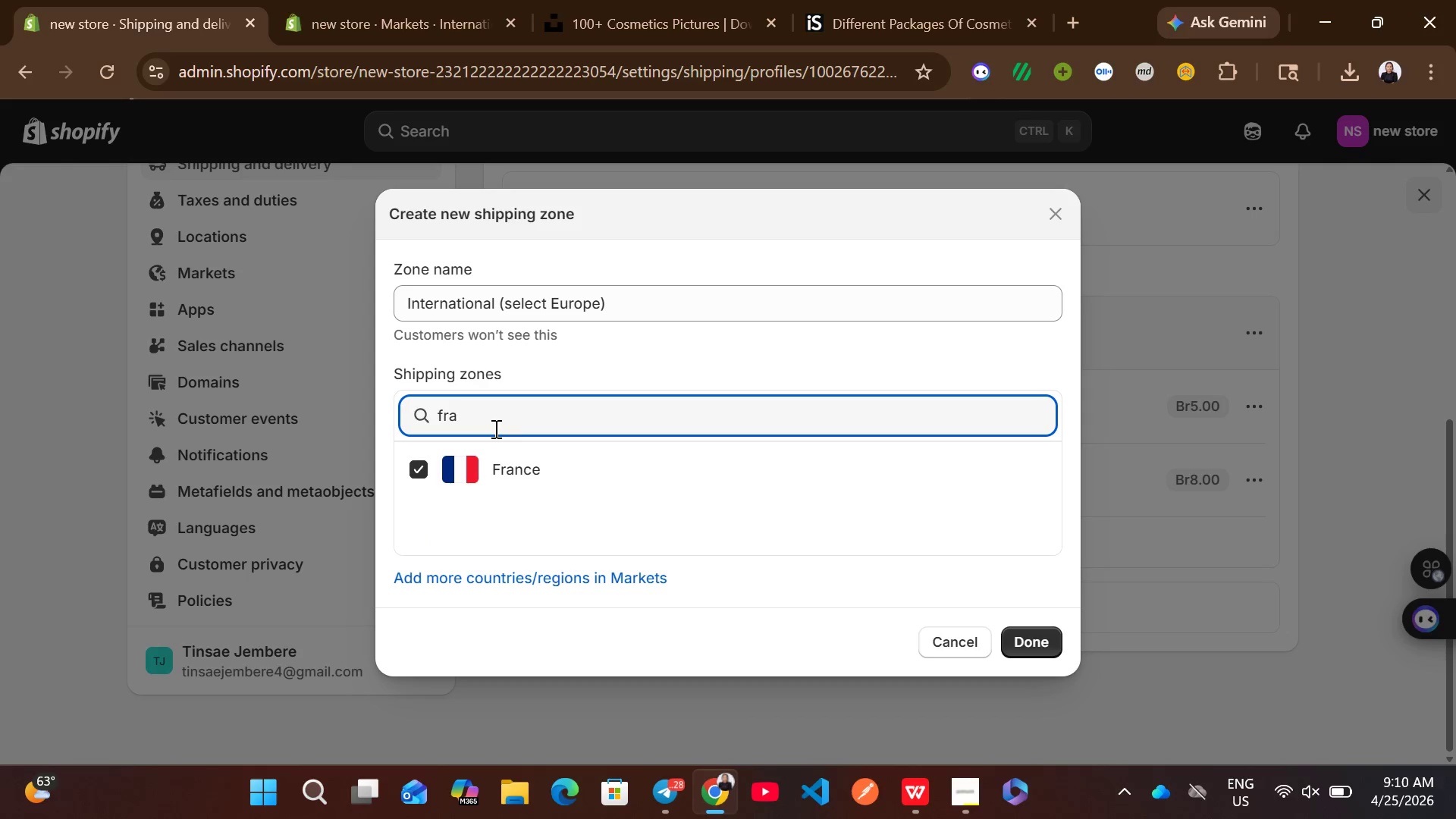 
key(Backspace)
key(Backspace)
key(Backspace)
type(us)
 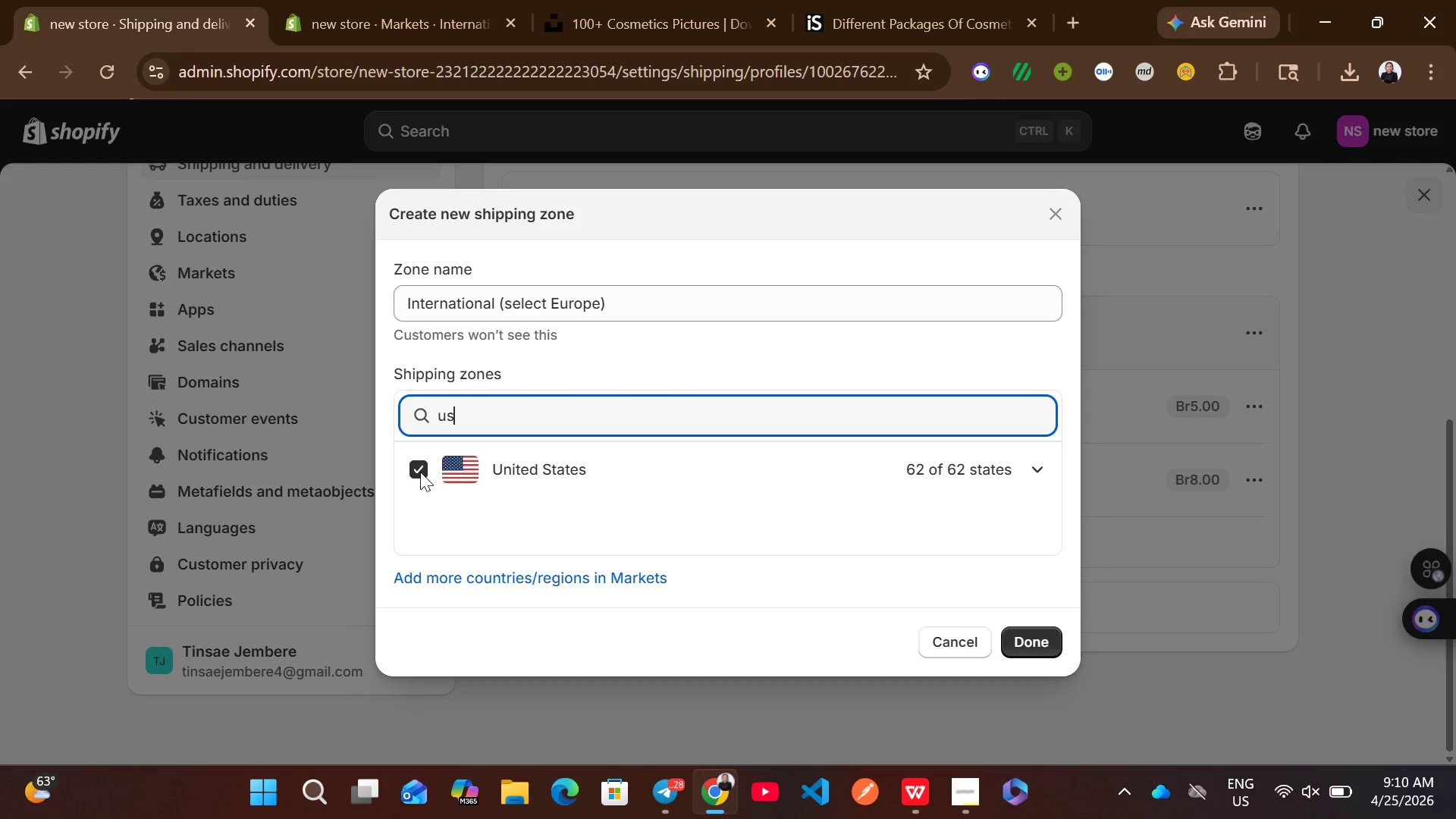 
left_click([416, 472])
 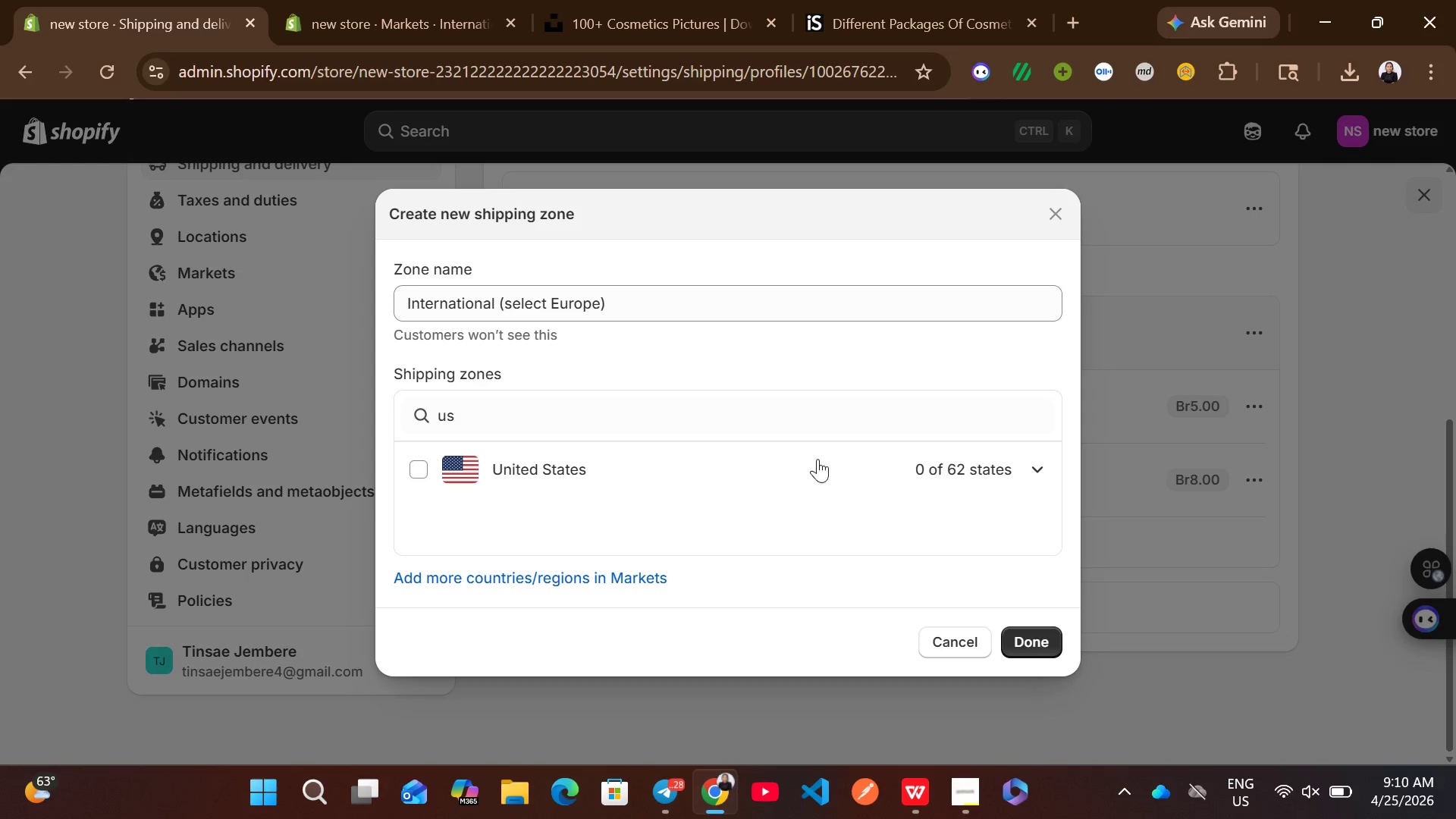 
left_click([1031, 636])
 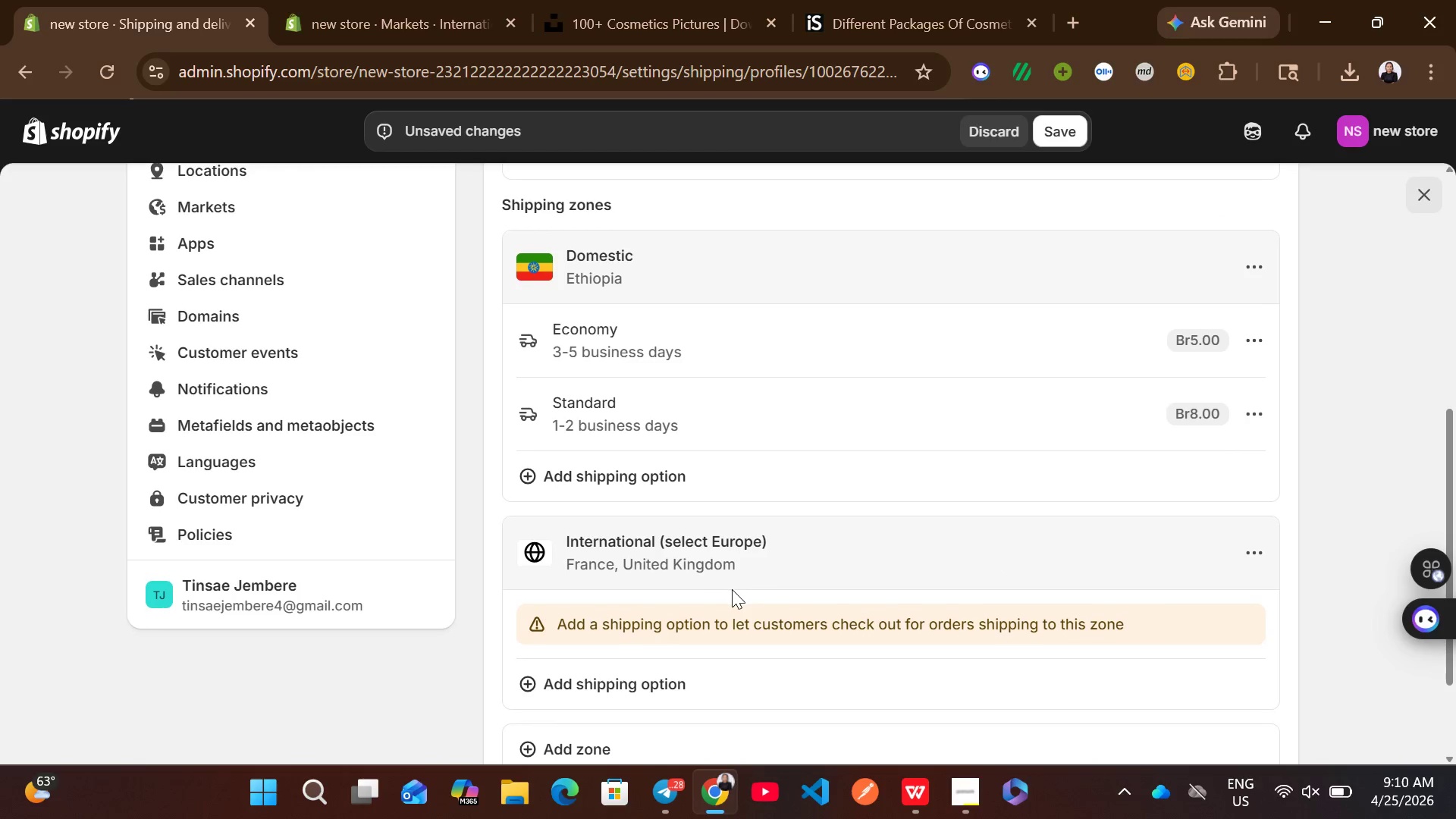 
left_click([676, 679])
 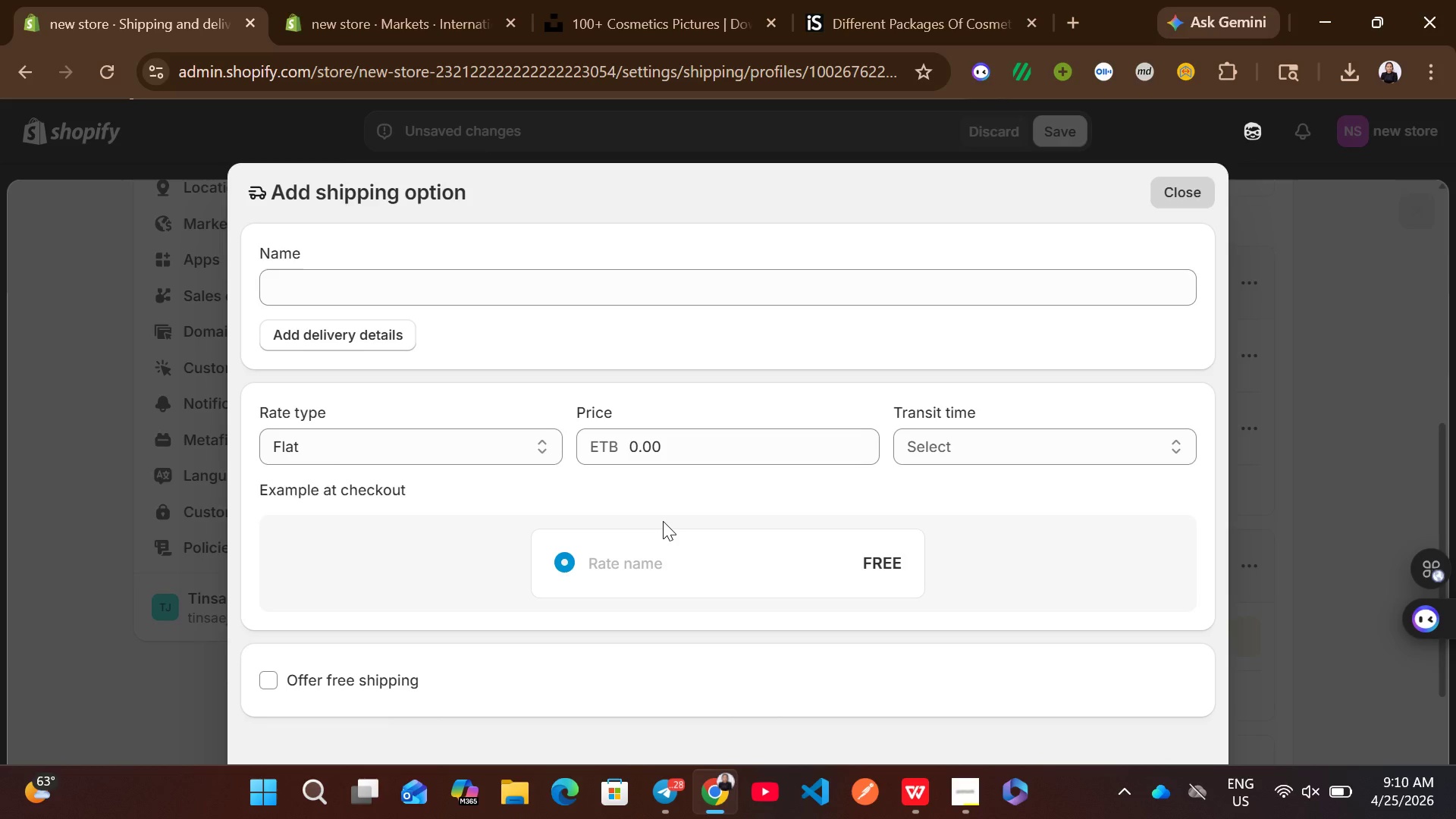 
wait(21.66)
 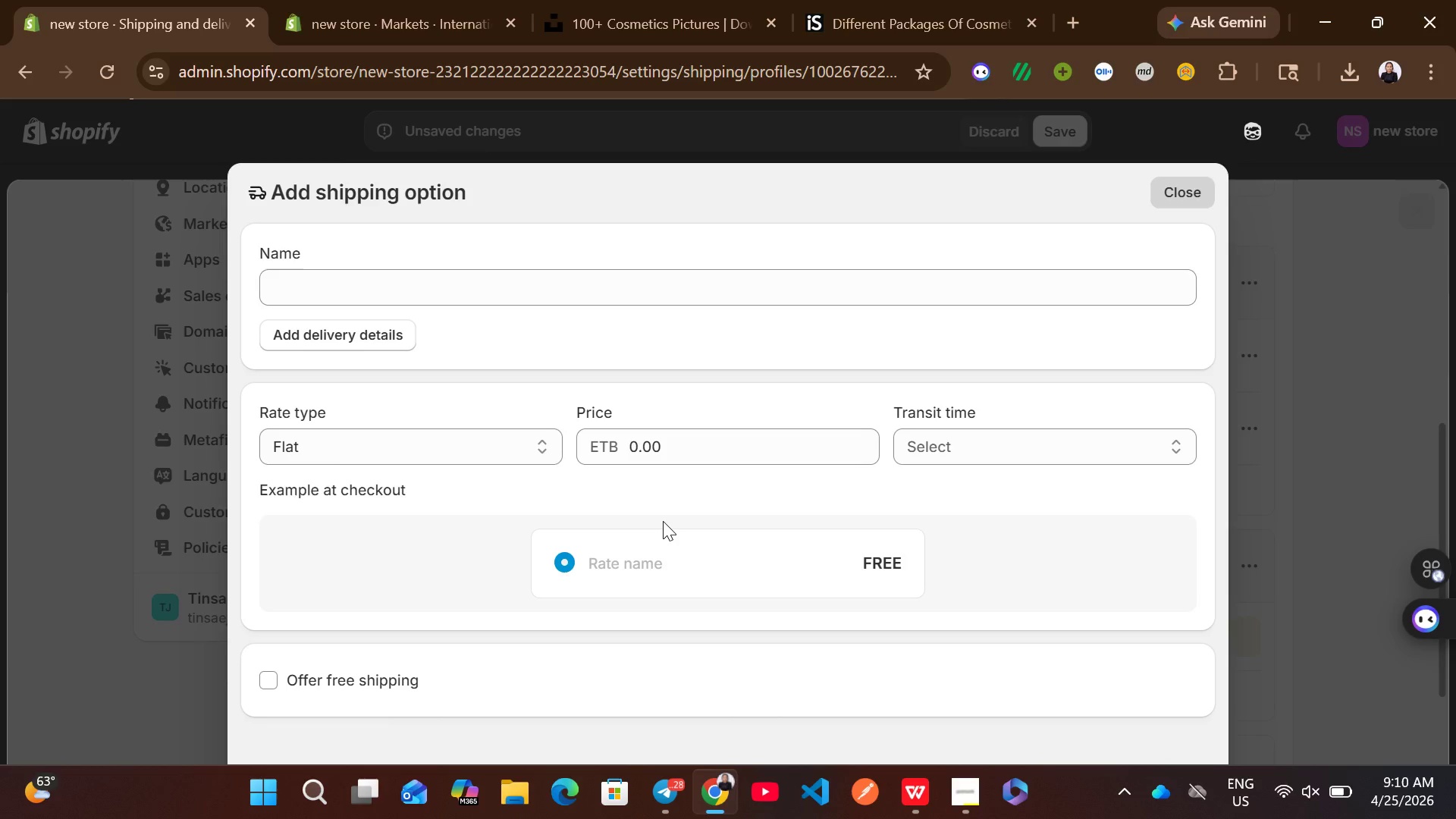 
left_click([444, 298])
 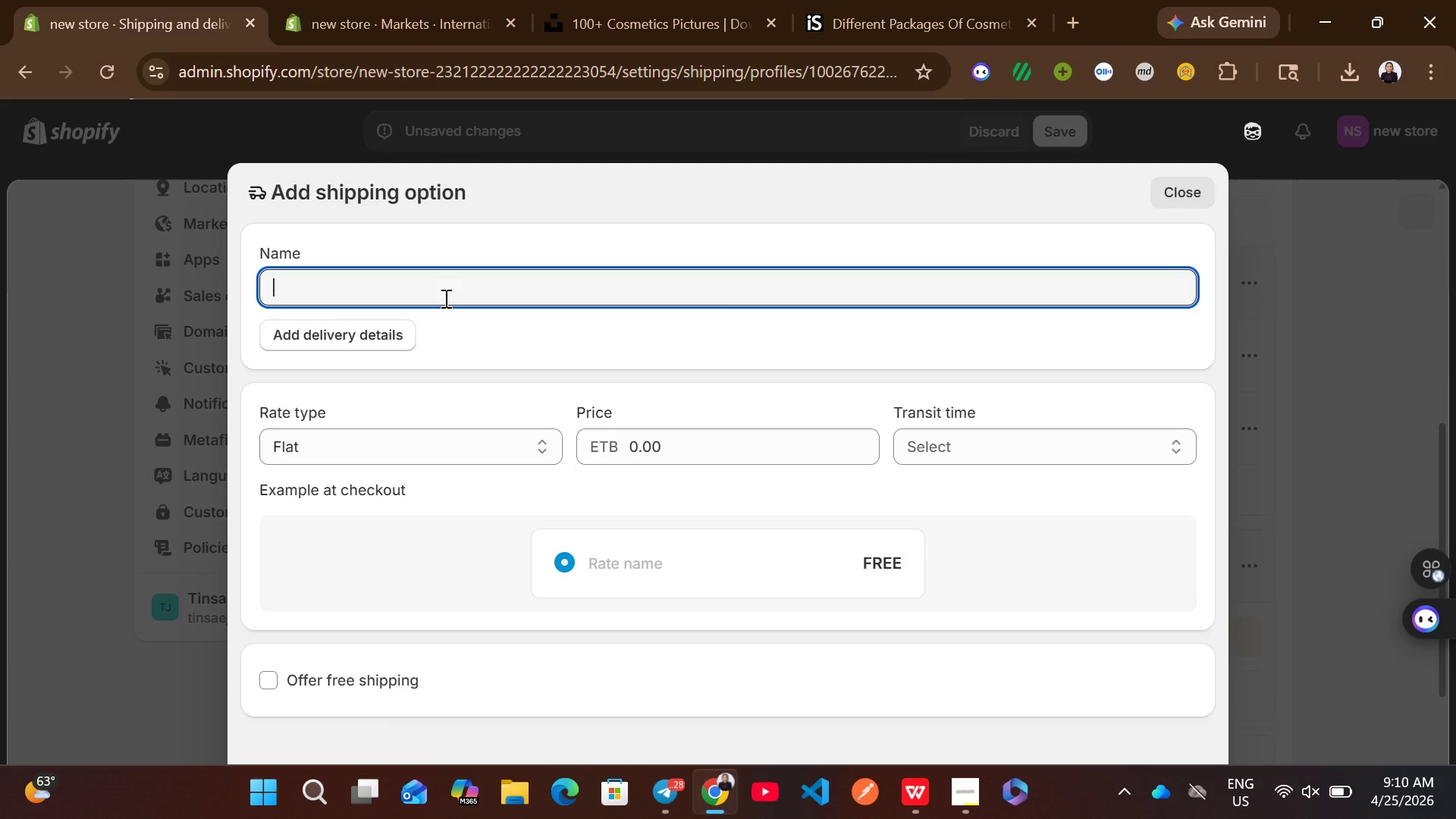 
type(International Light)
 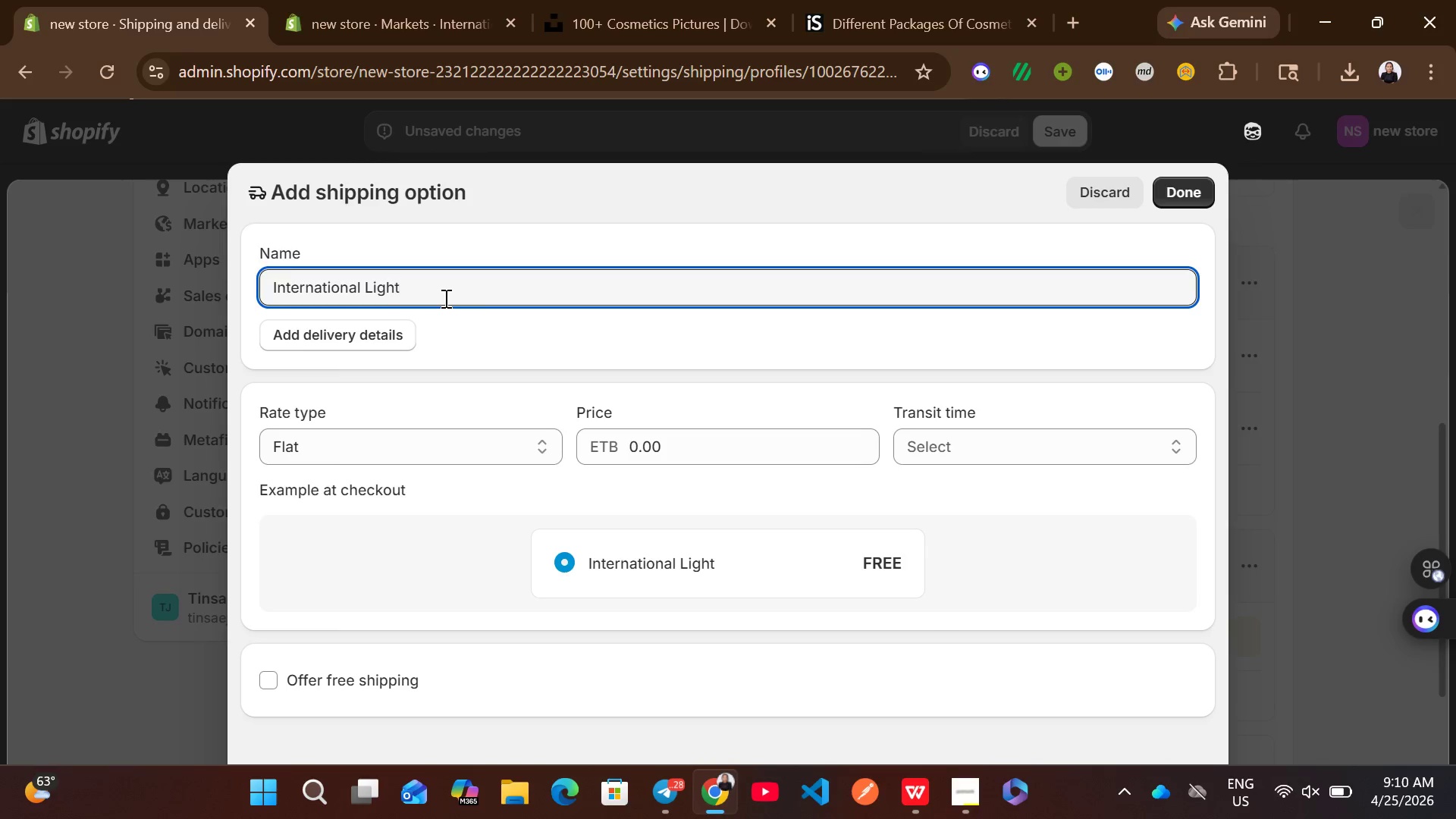 
left_click([442, 462])
 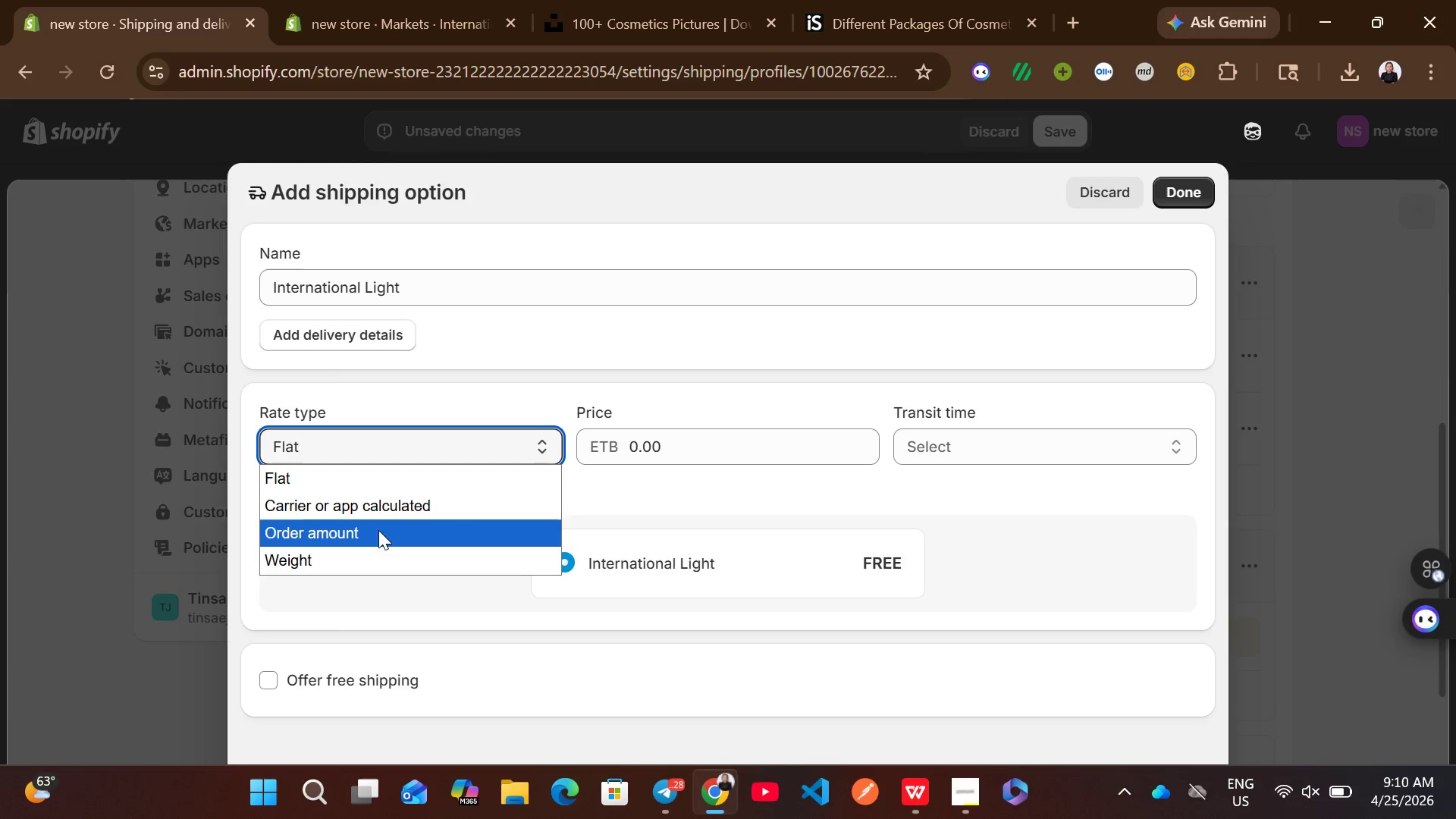 
wait(8.59)
 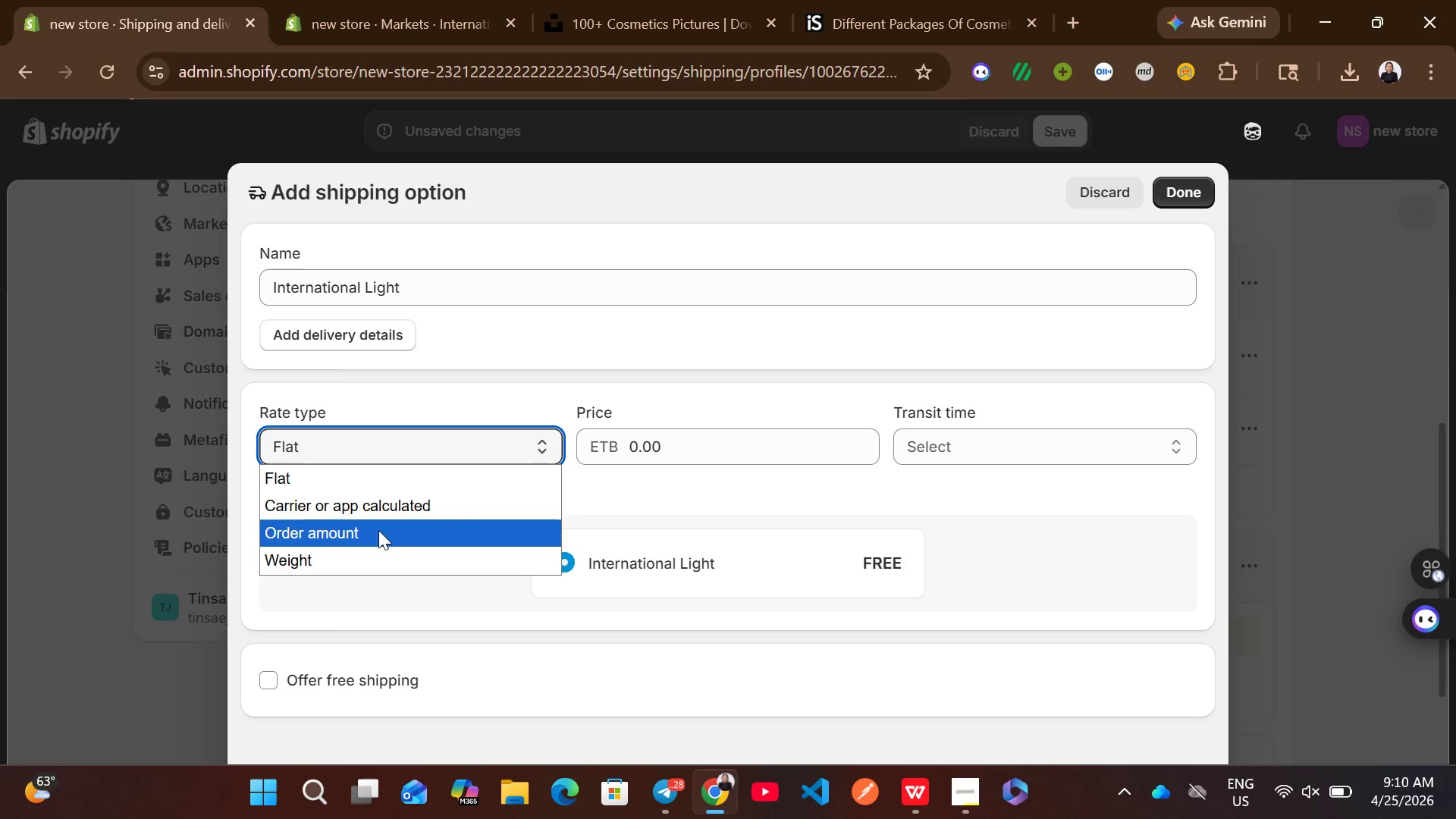 
left_click([347, 533])
 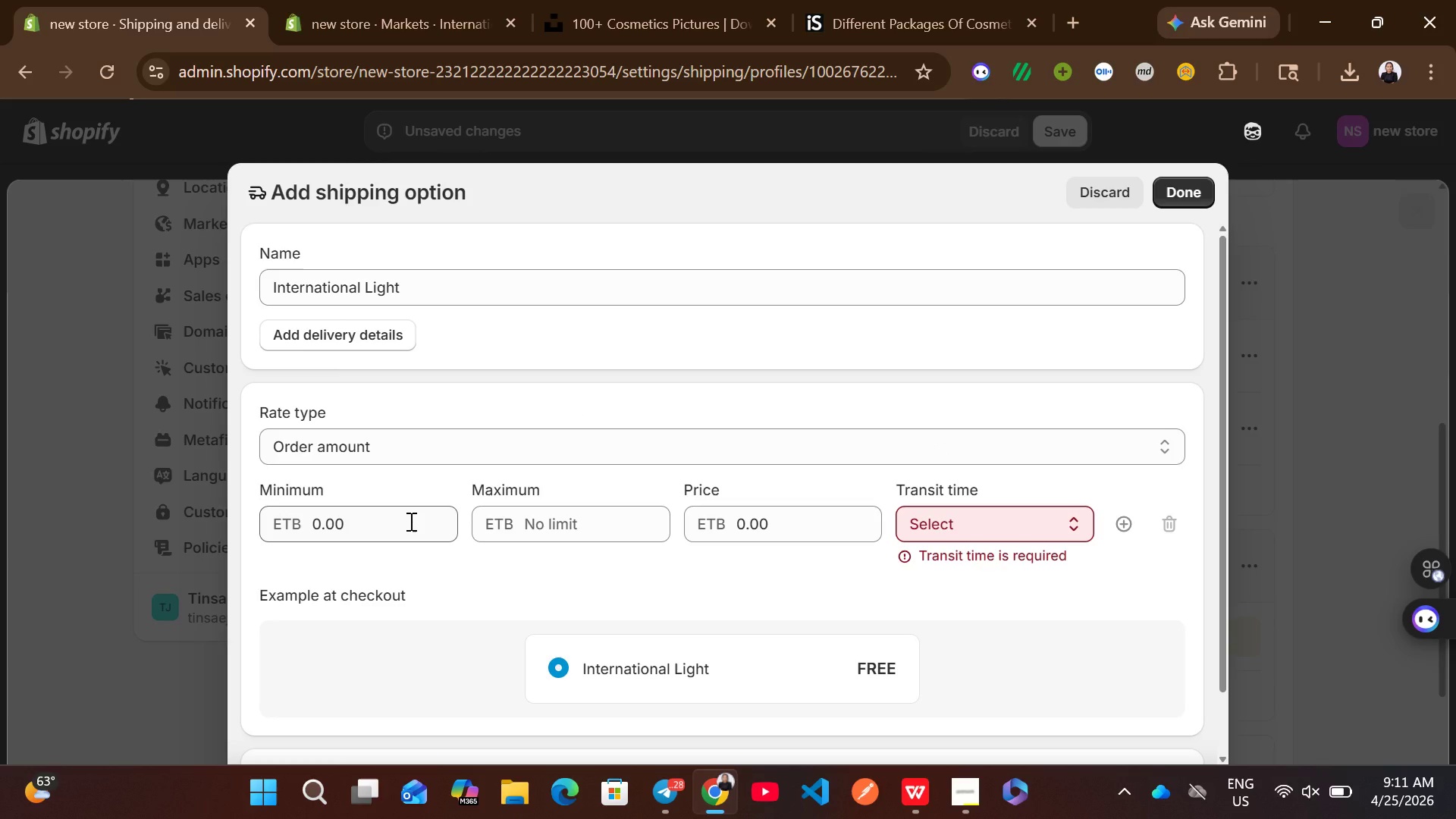 
left_click([394, 523])
 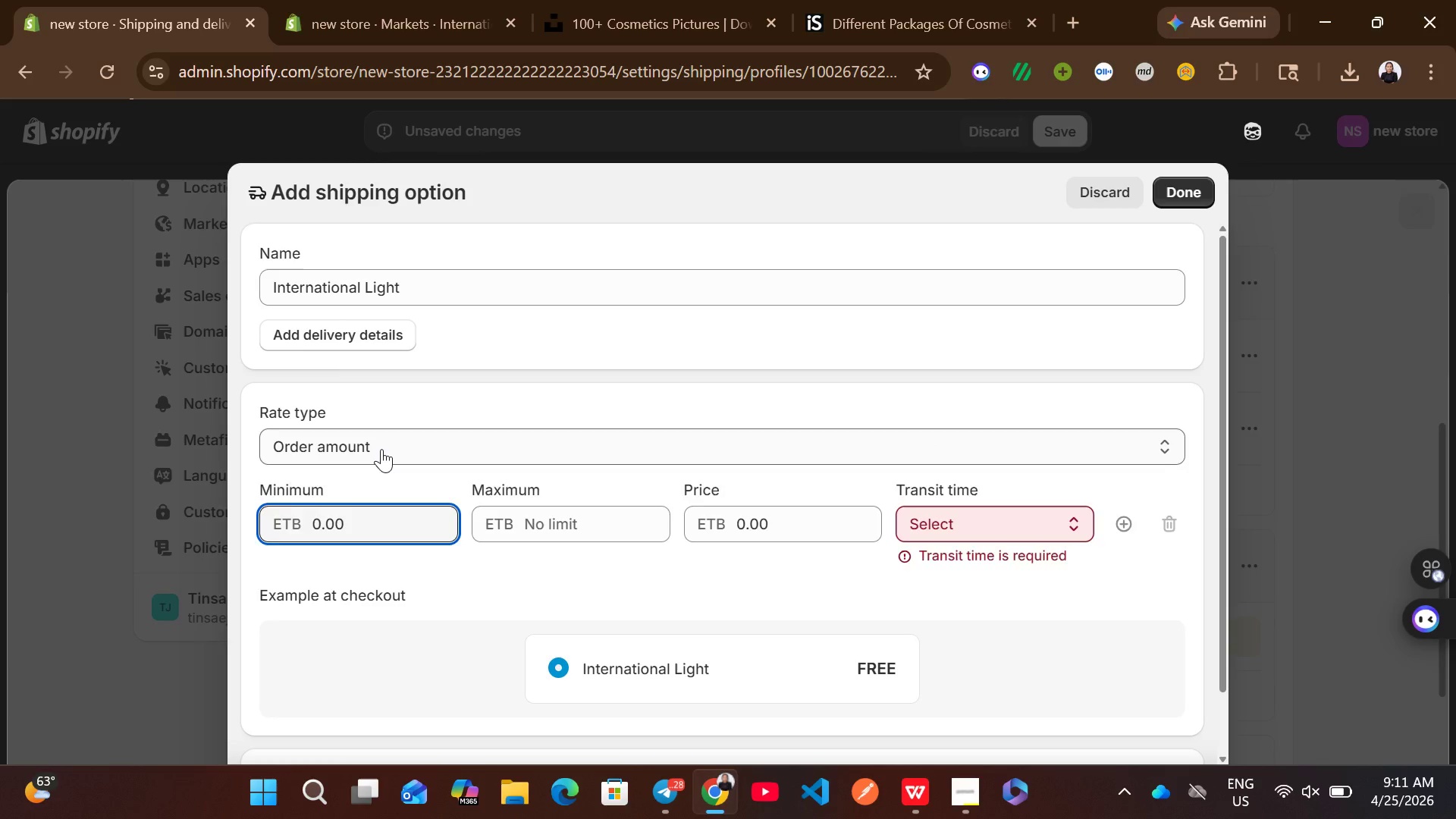 
left_click([381, 449])
 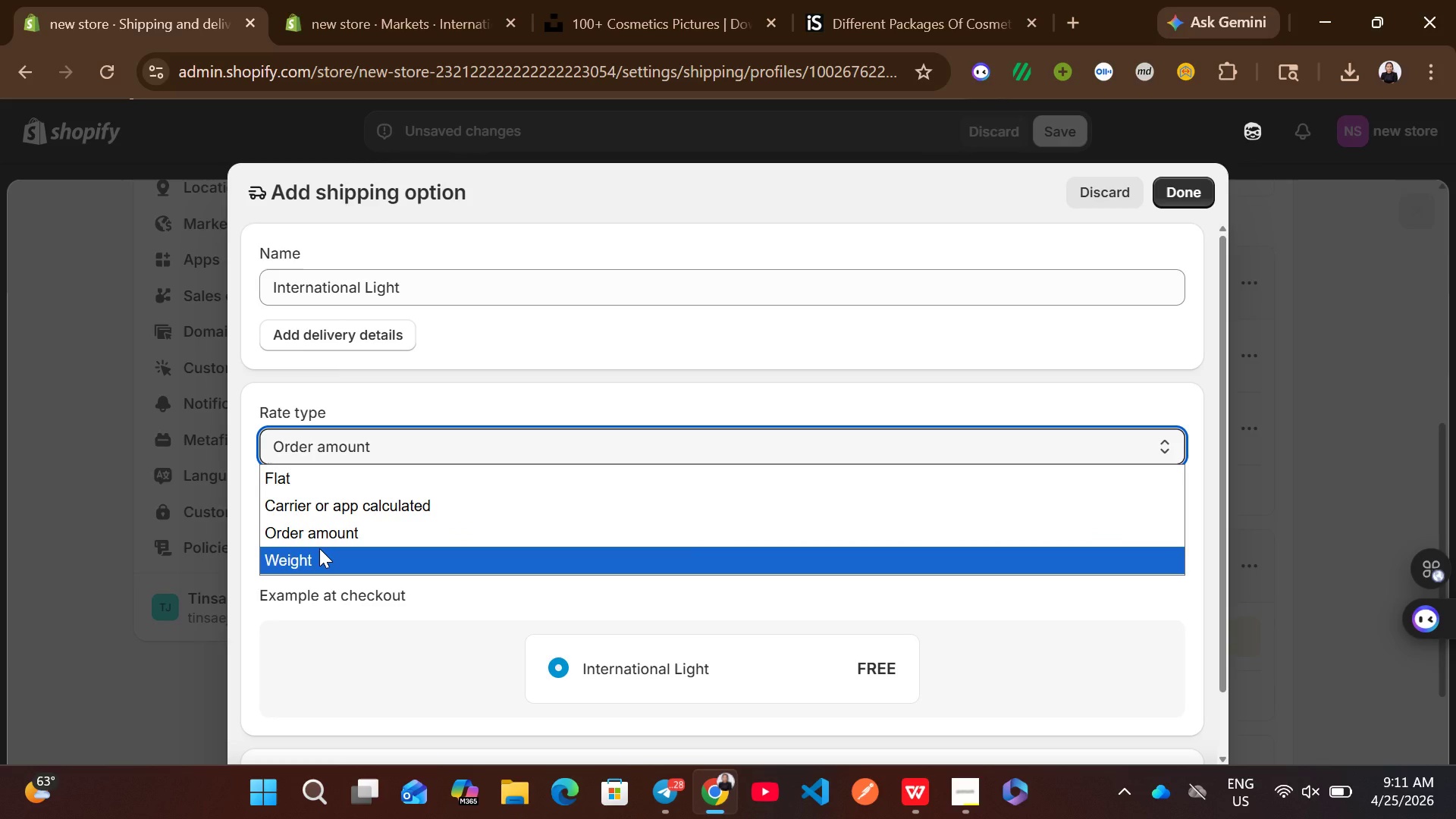 
left_click([319, 548])
 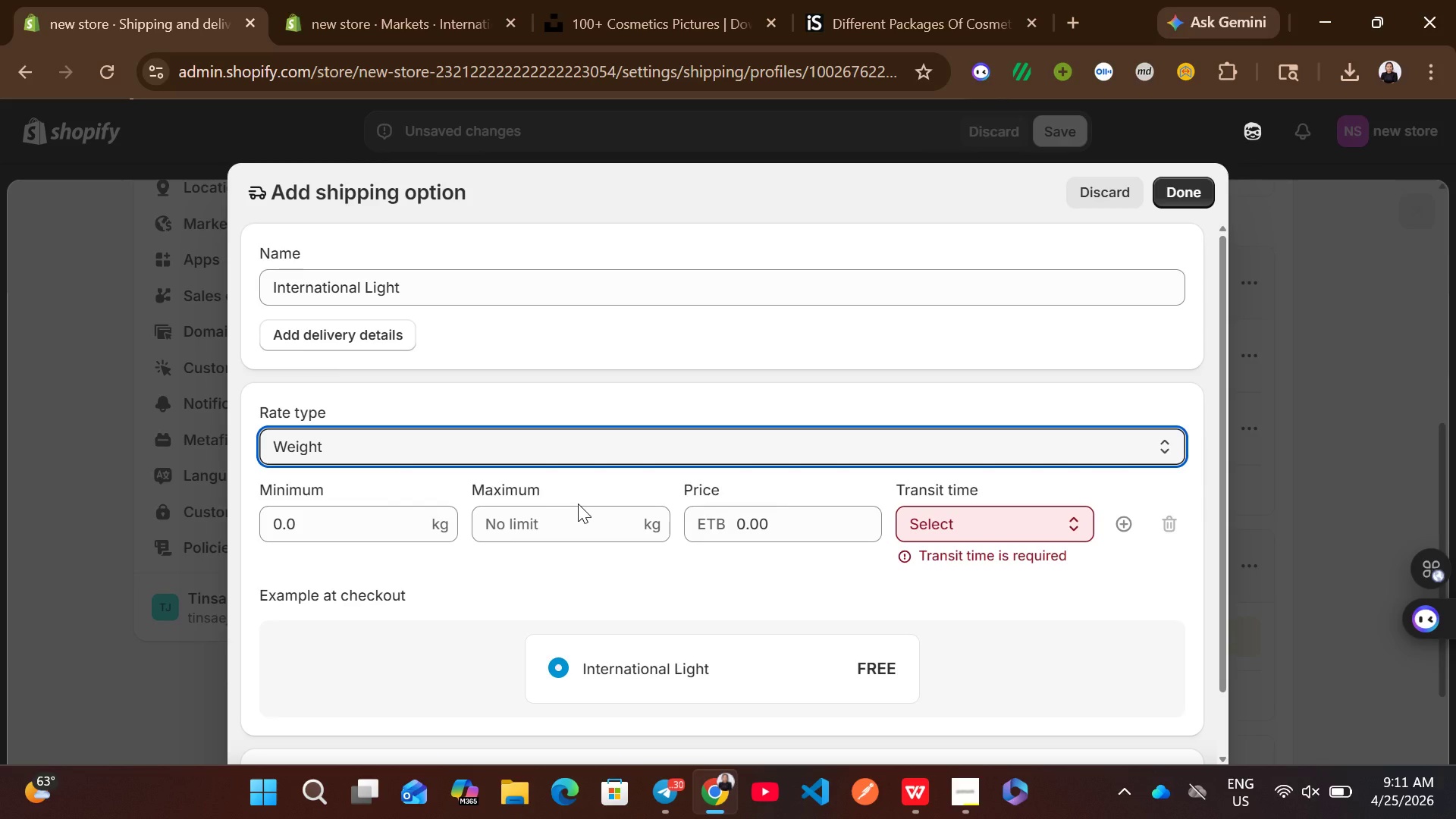 
left_click([615, 516])
 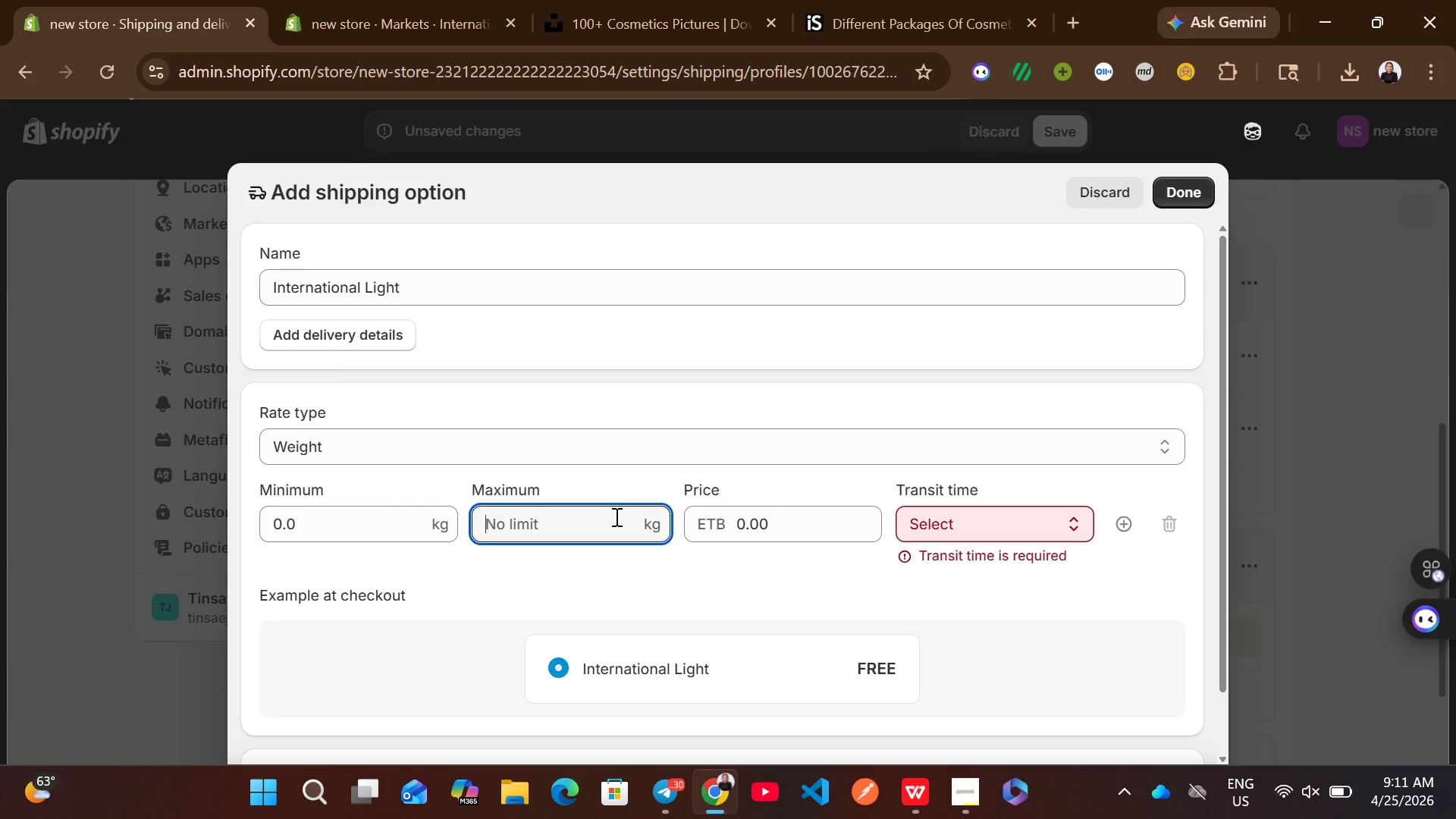 
key(2)
 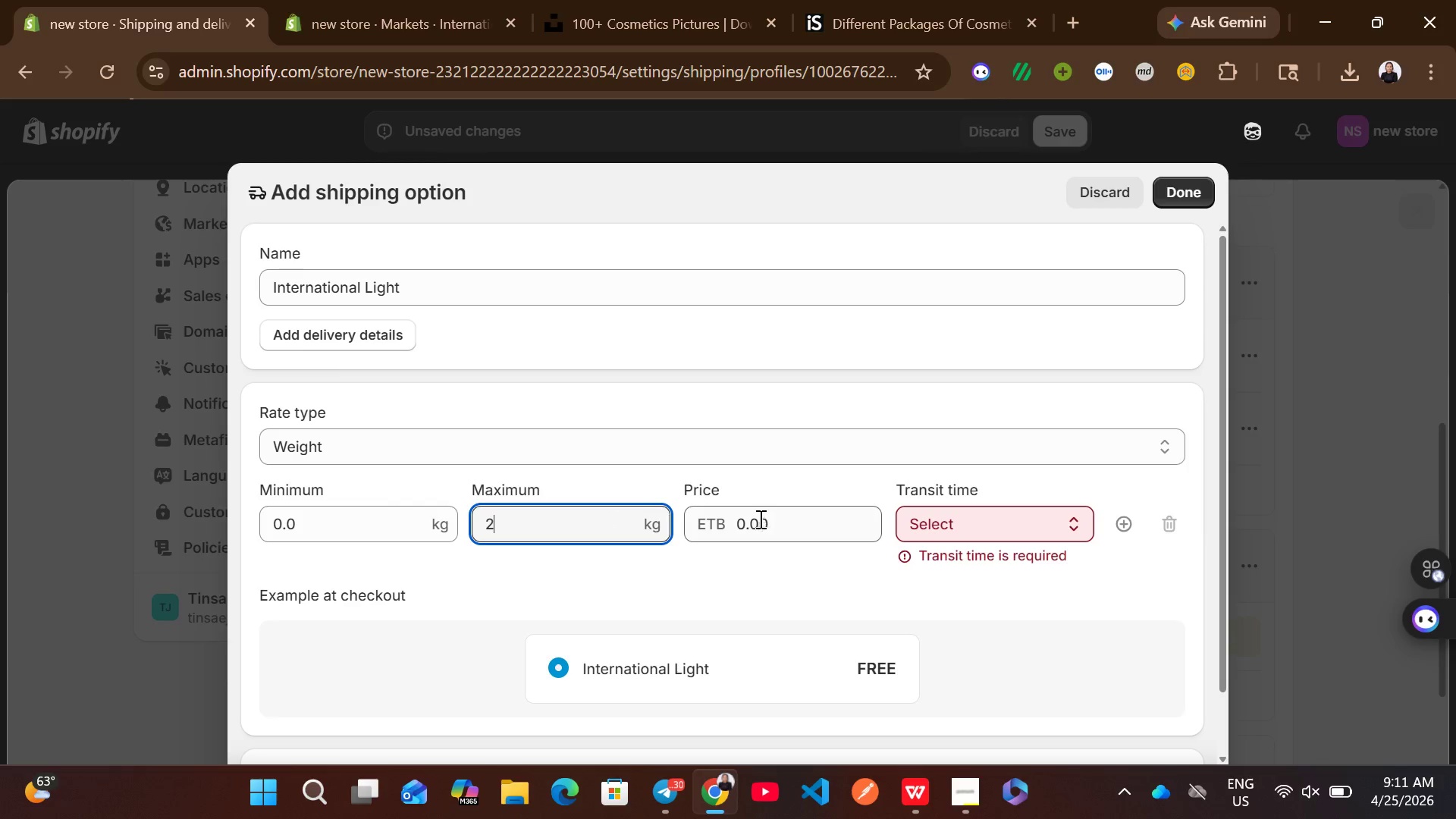 
left_click([743, 522])
 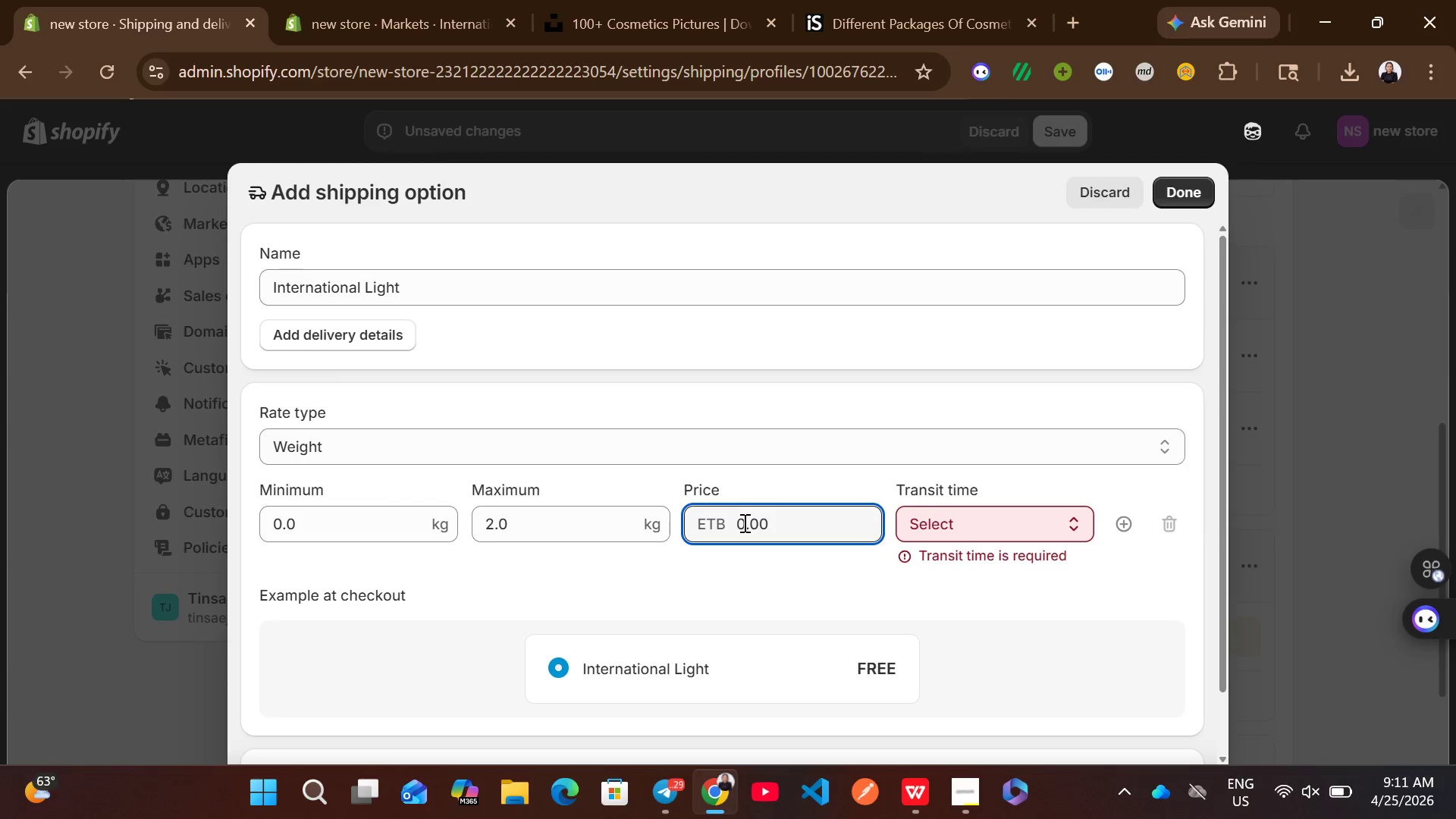 
key(Backspace)
type(25)
 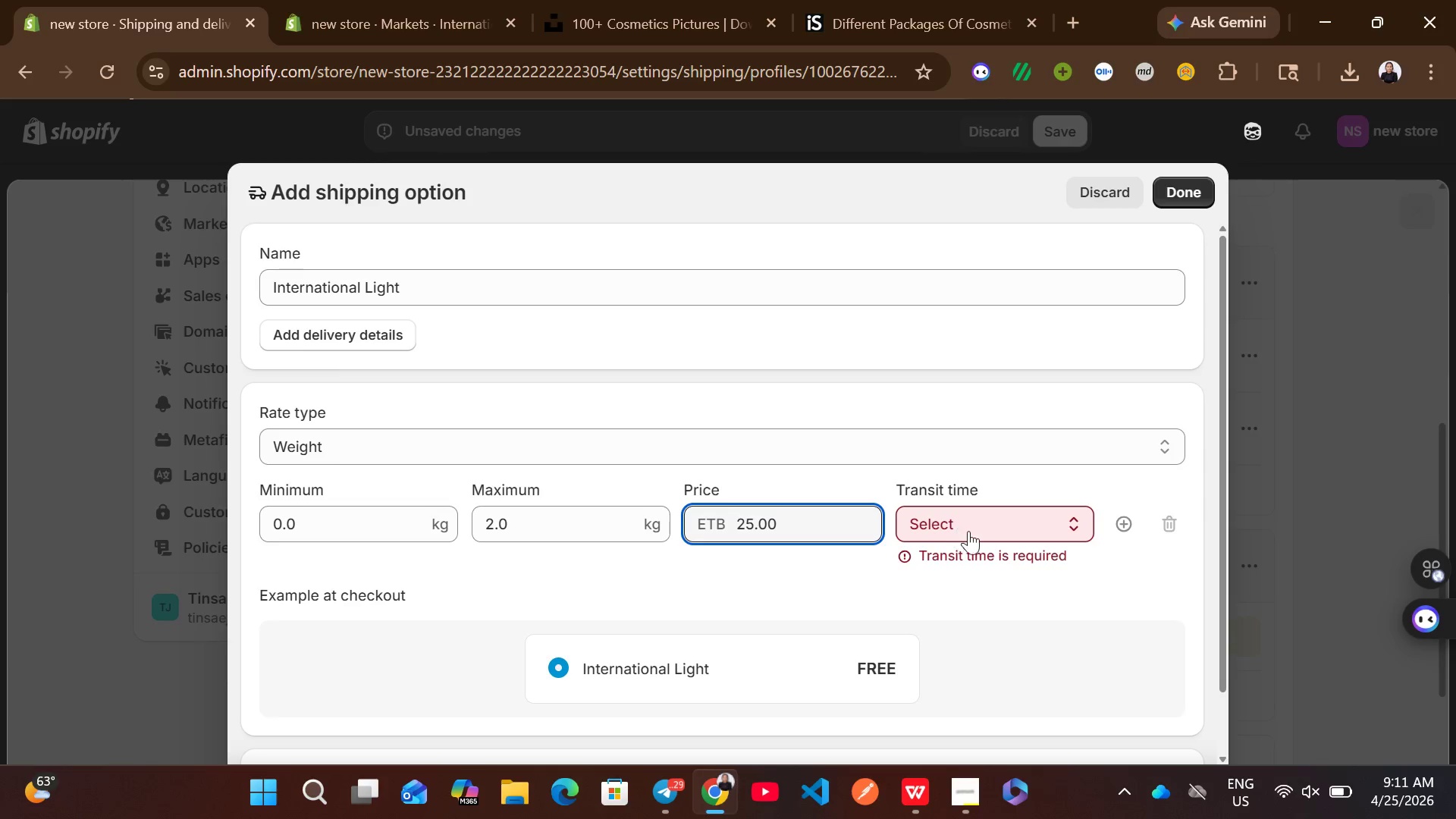 
left_click([982, 531])
 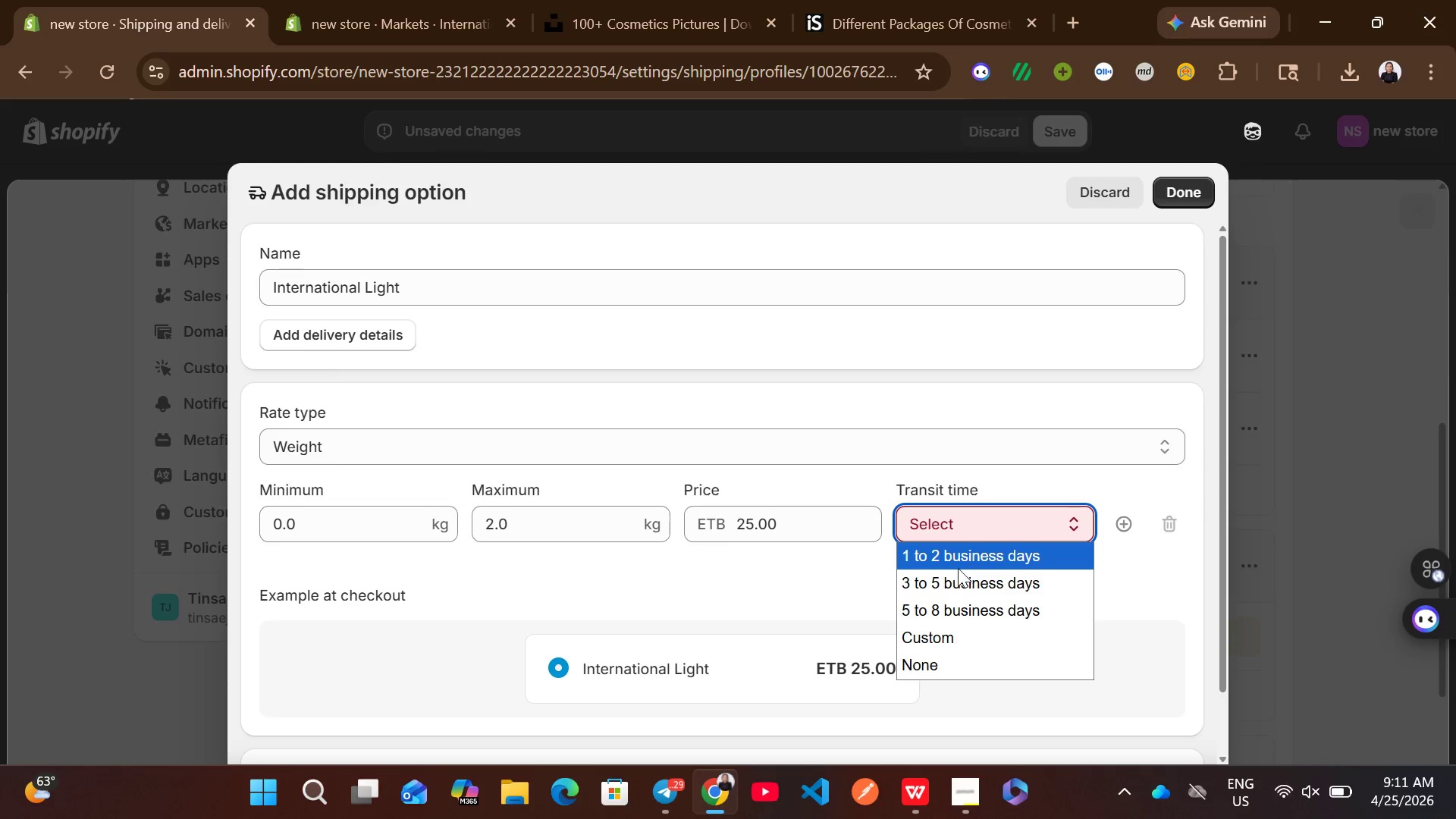 
left_click([952, 566])
 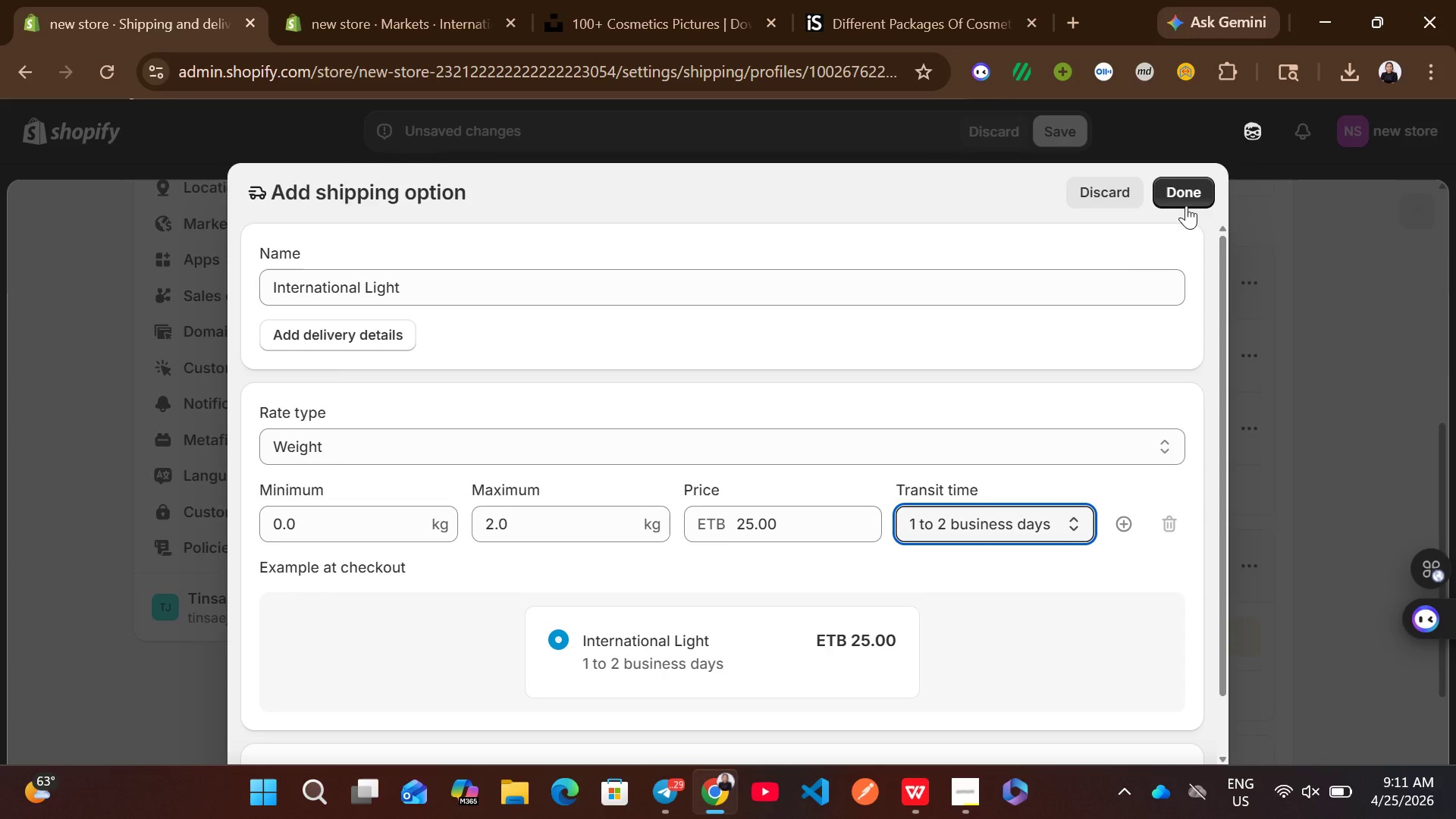 
left_click([1186, 189])
 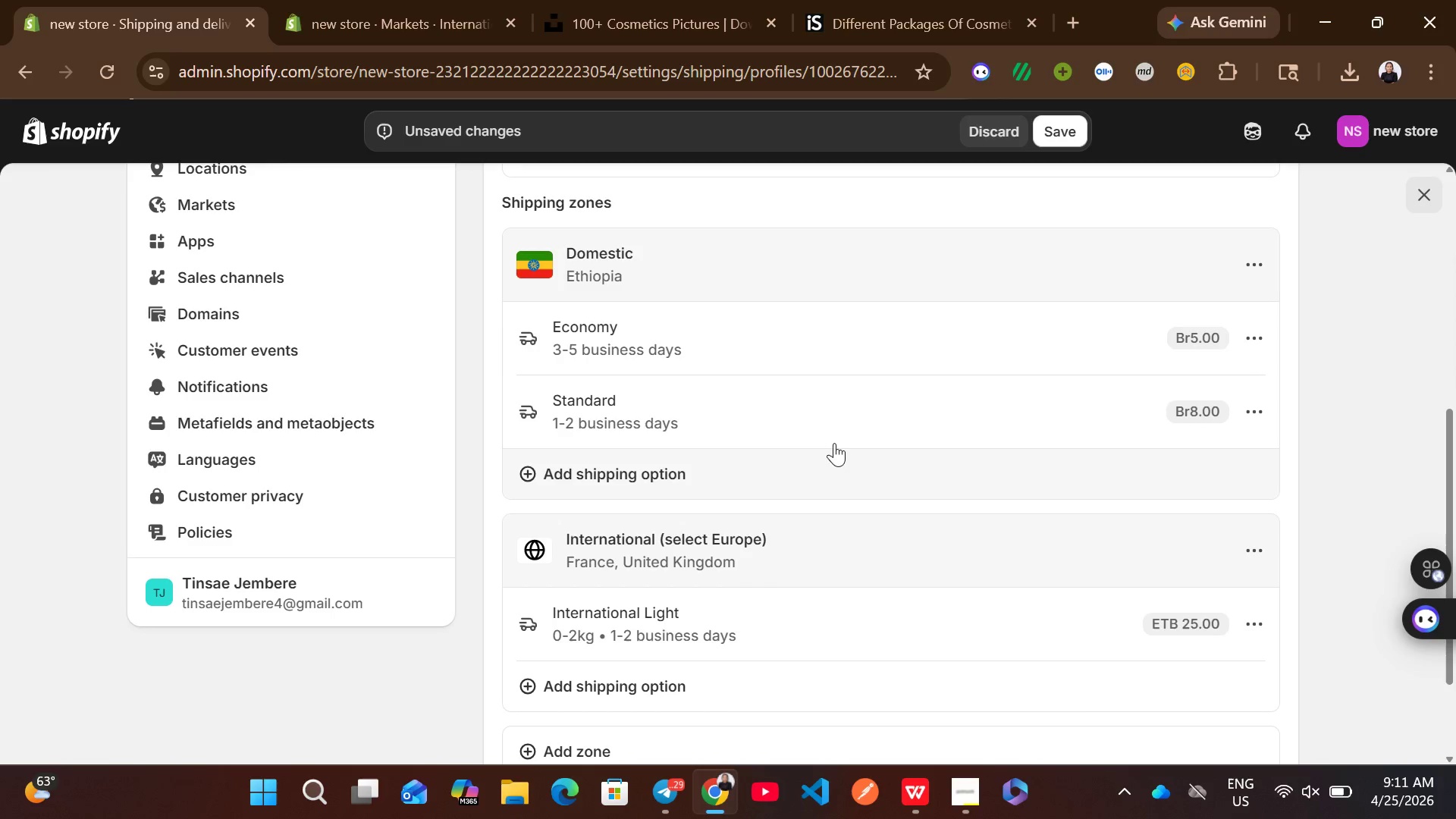 
left_click([680, 278])
 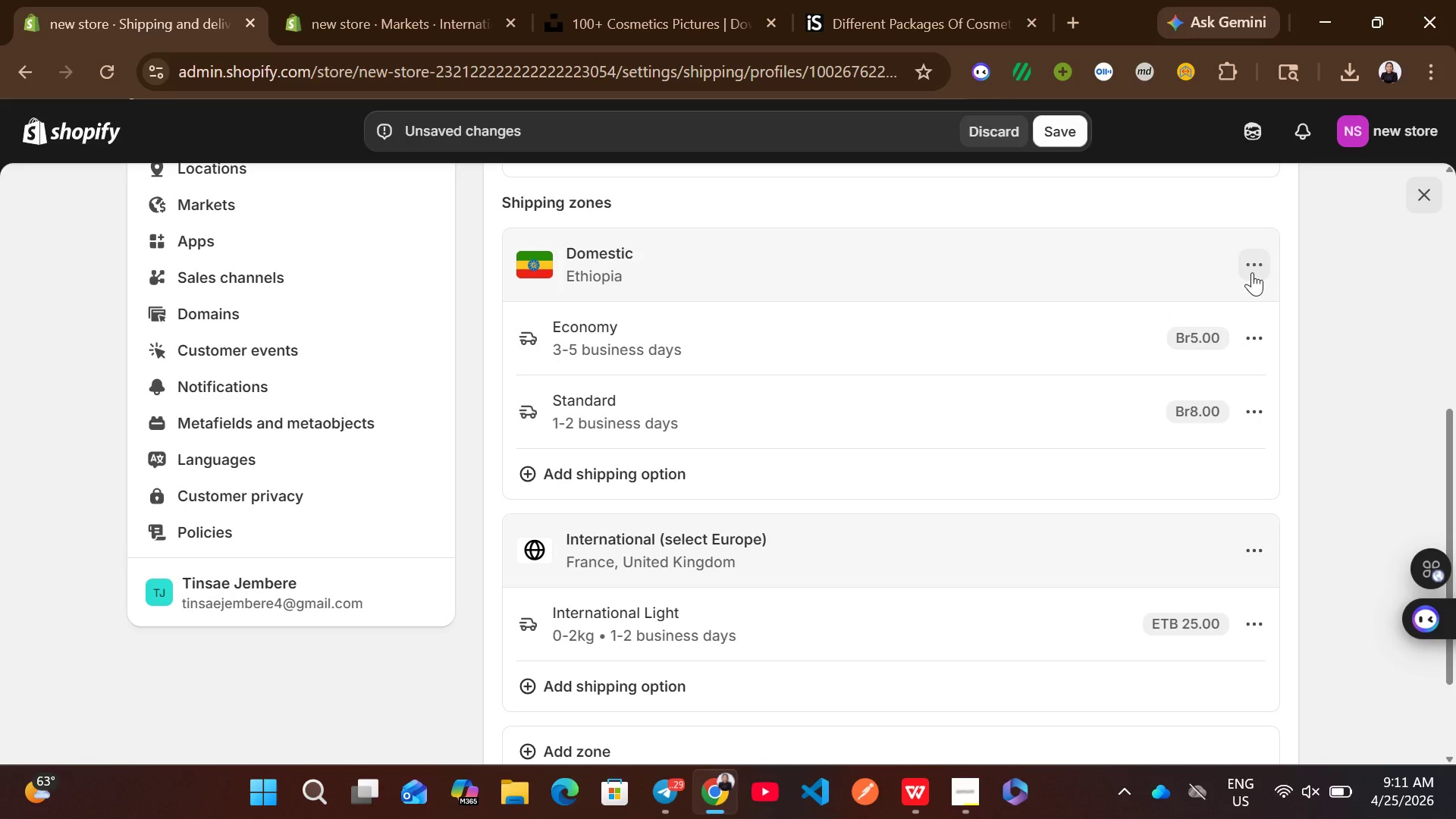 
left_click([1257, 268])
 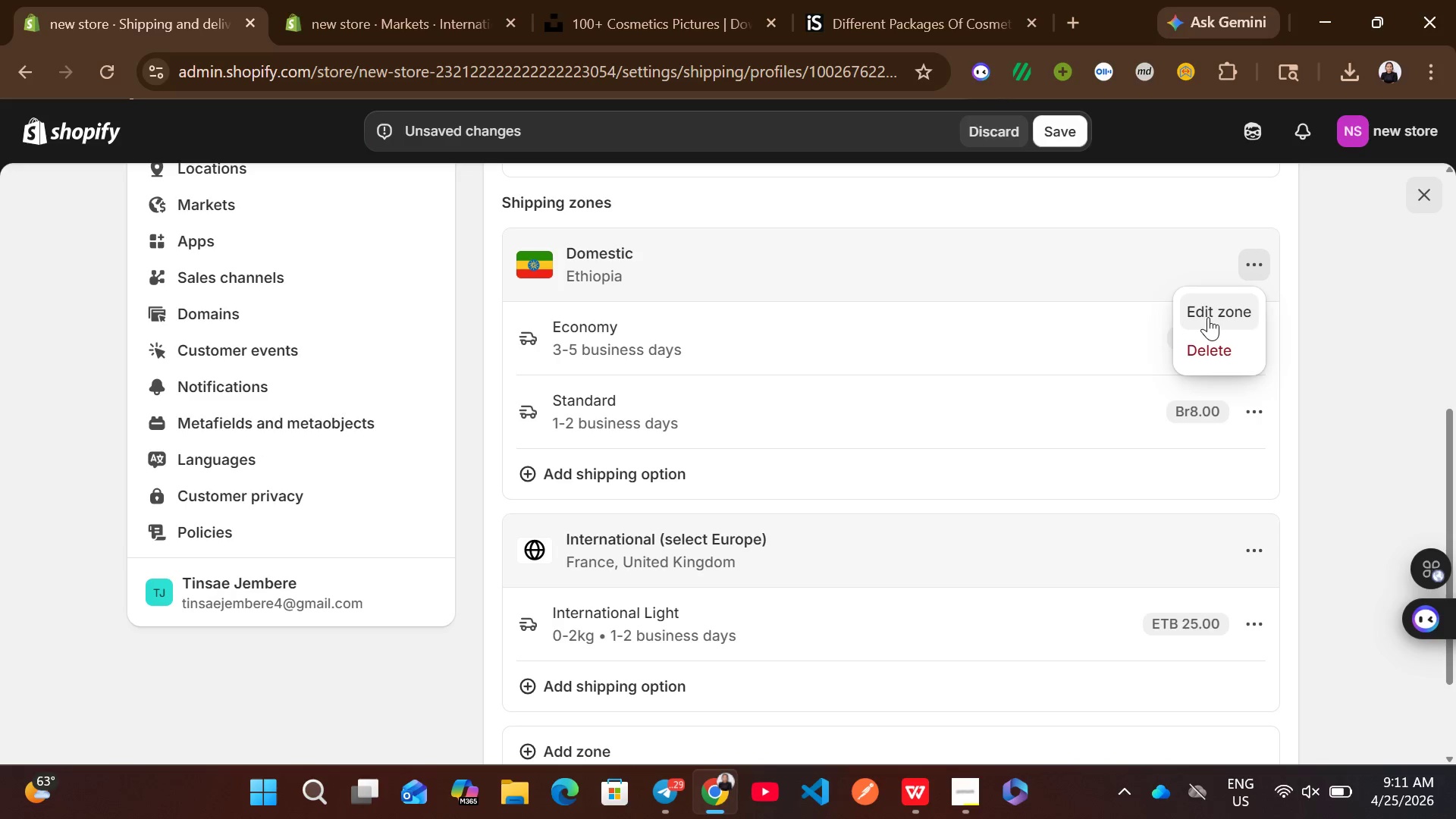 
left_click([1208, 317])
 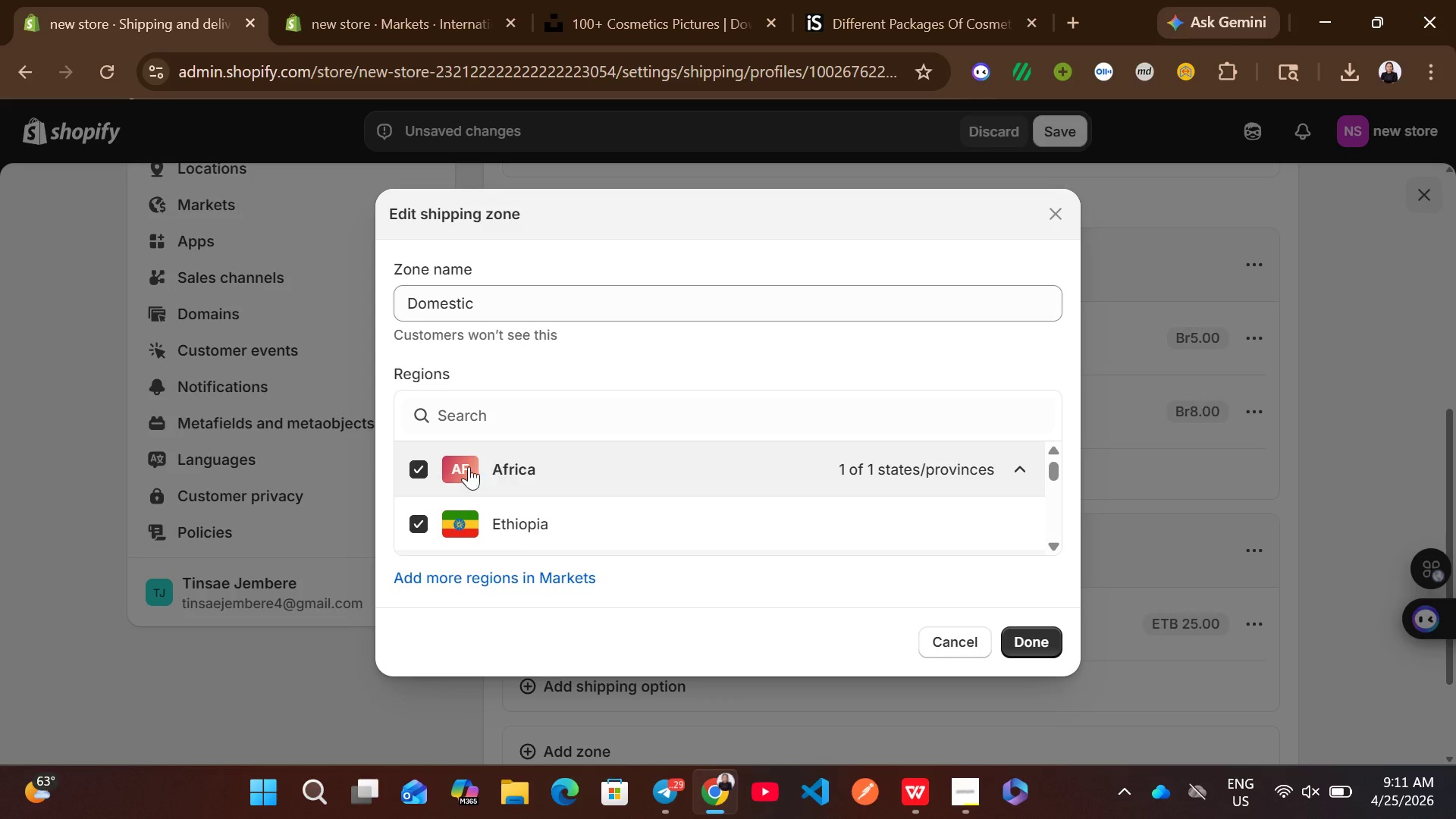 
left_click([426, 457])
 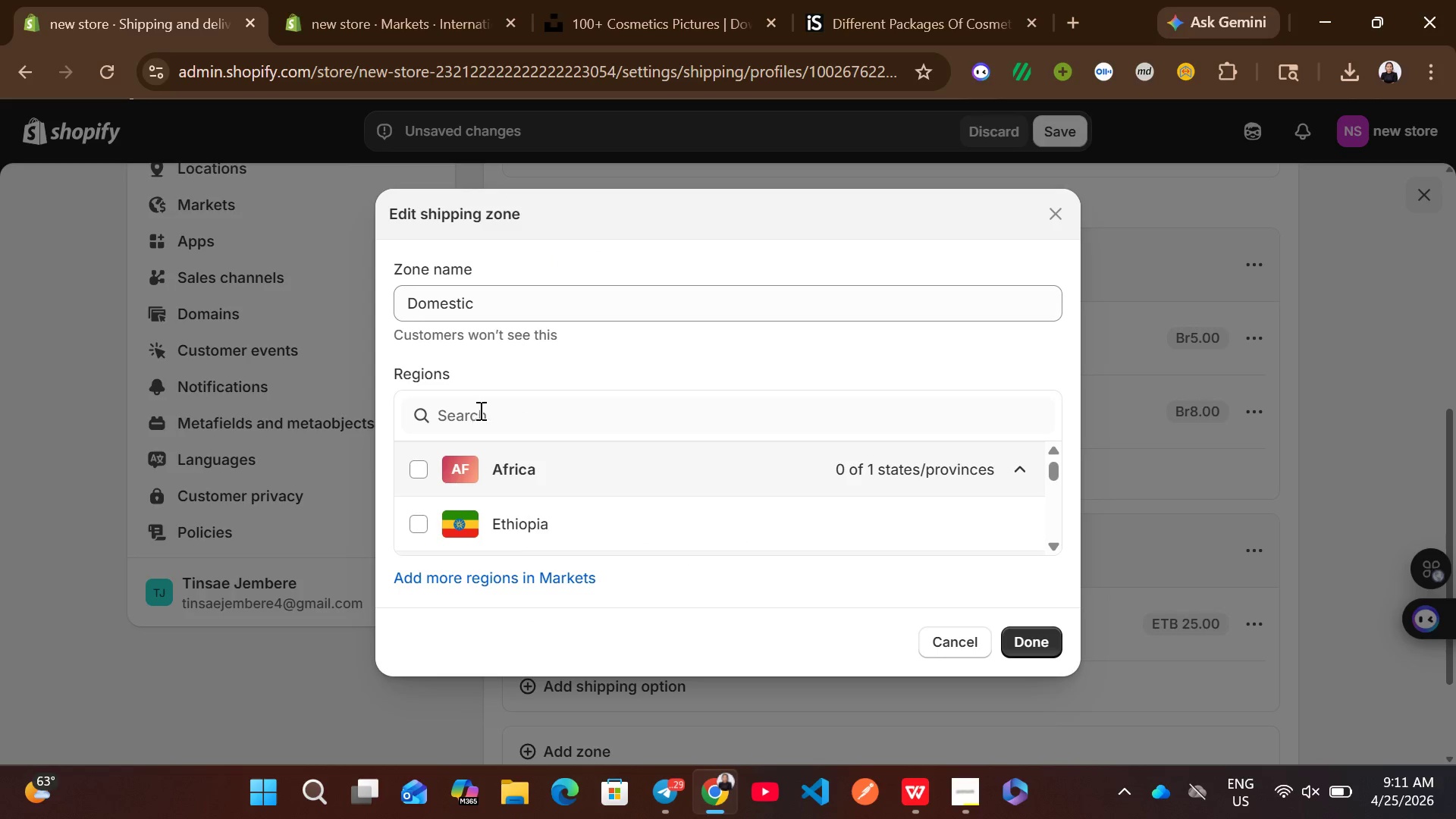 
left_click([479, 410])
 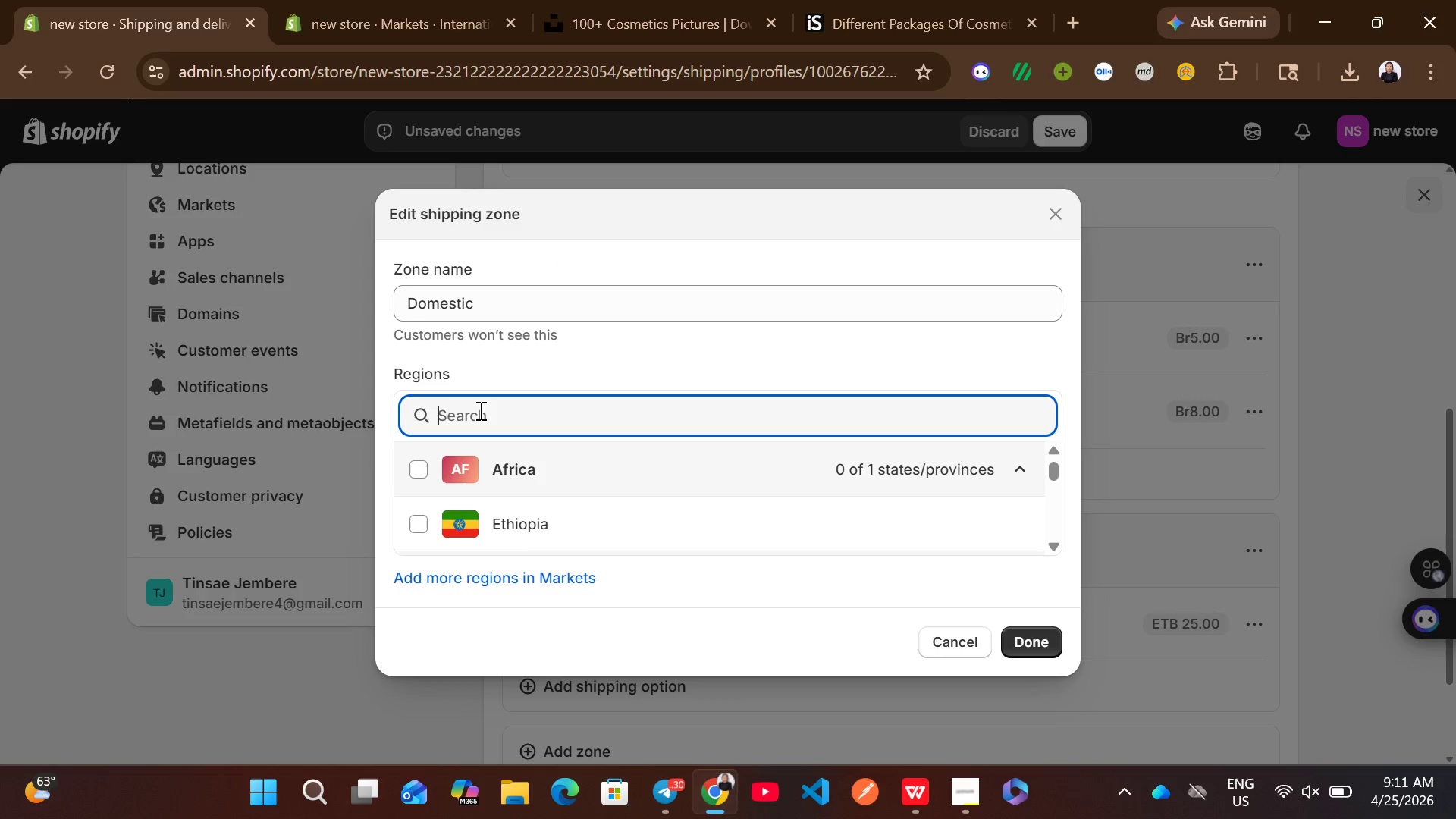 
type(us)
 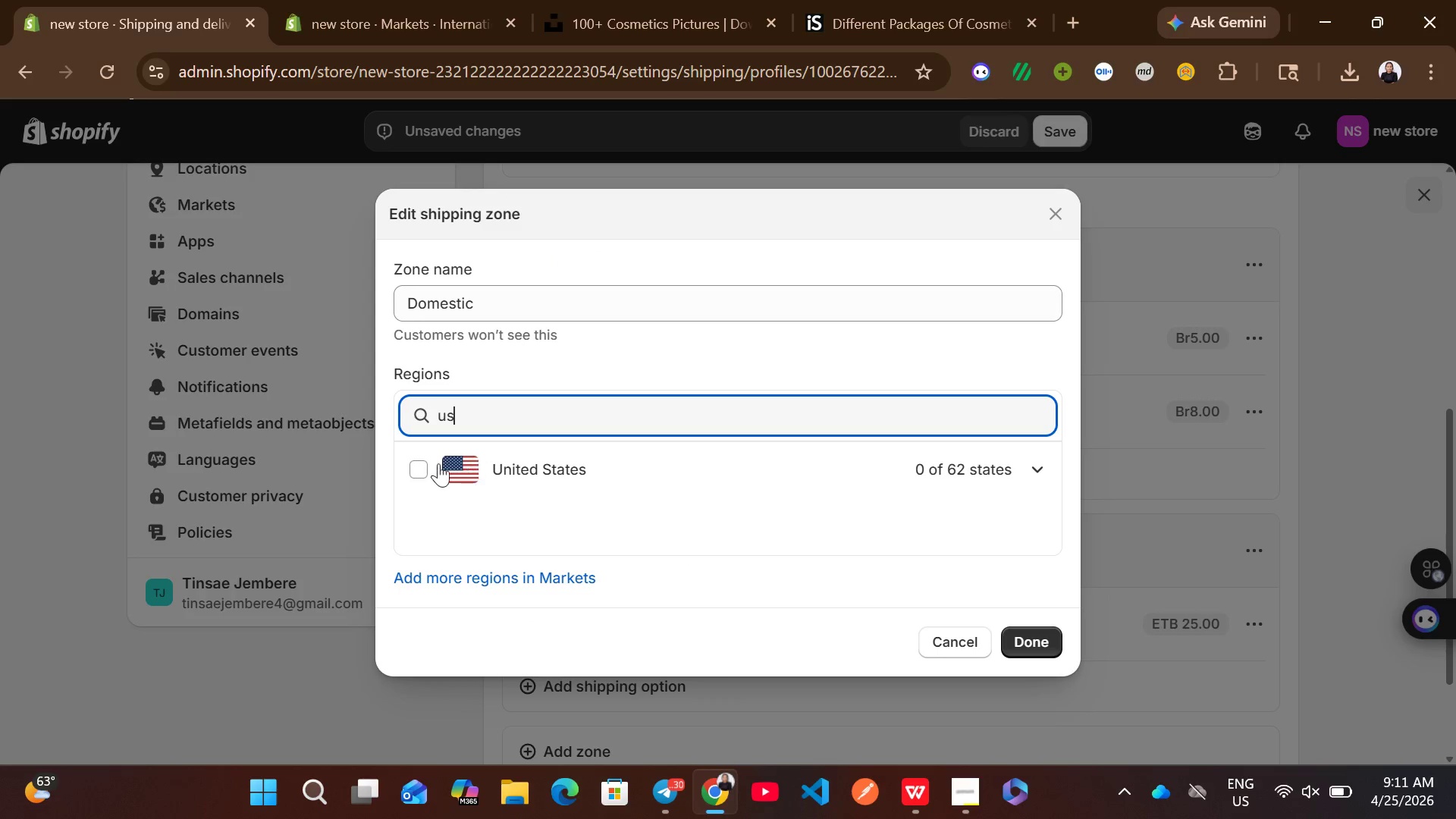 
left_click([429, 464])
 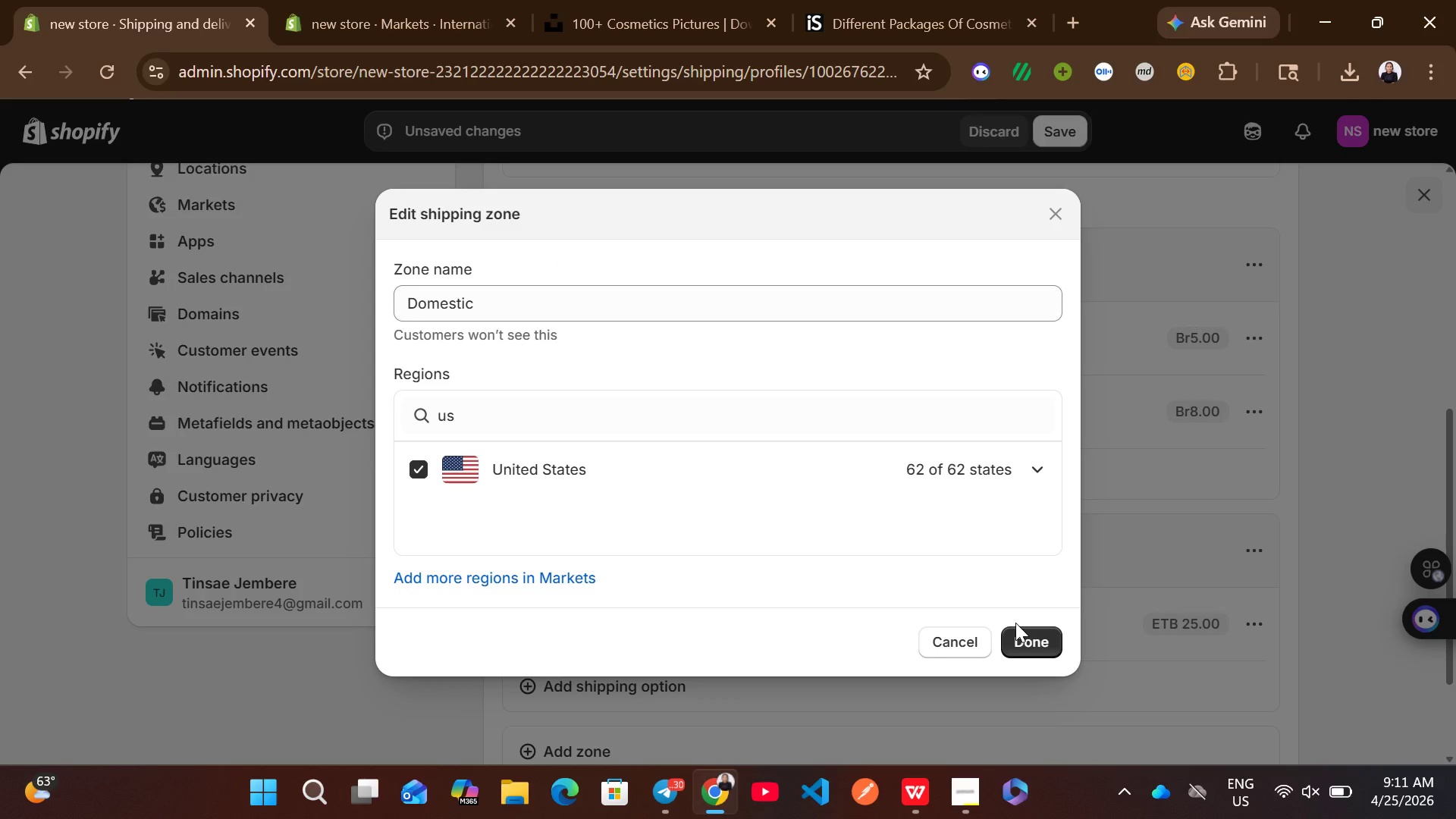 
left_click([1028, 630])
 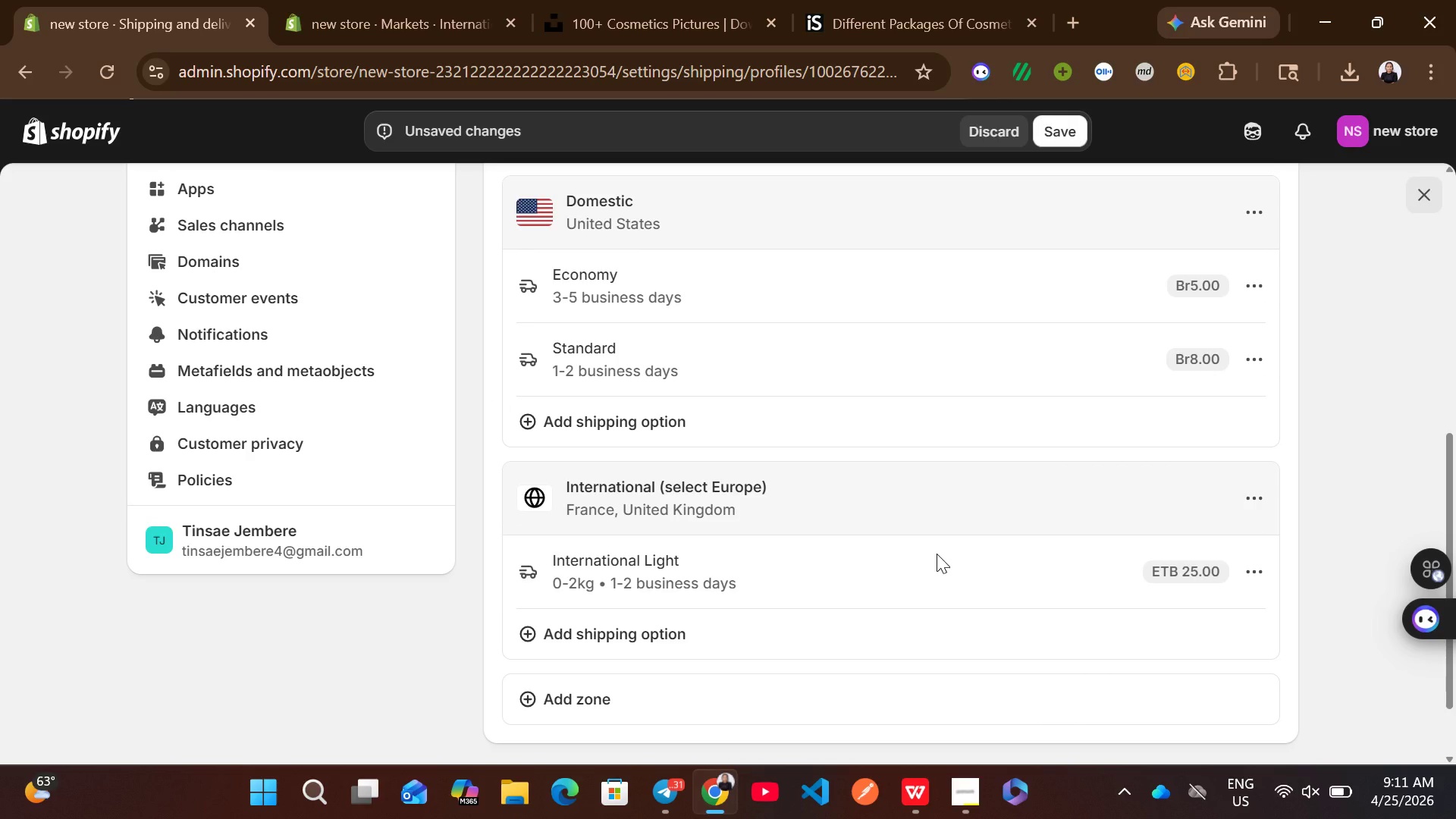 
wait(6.34)
 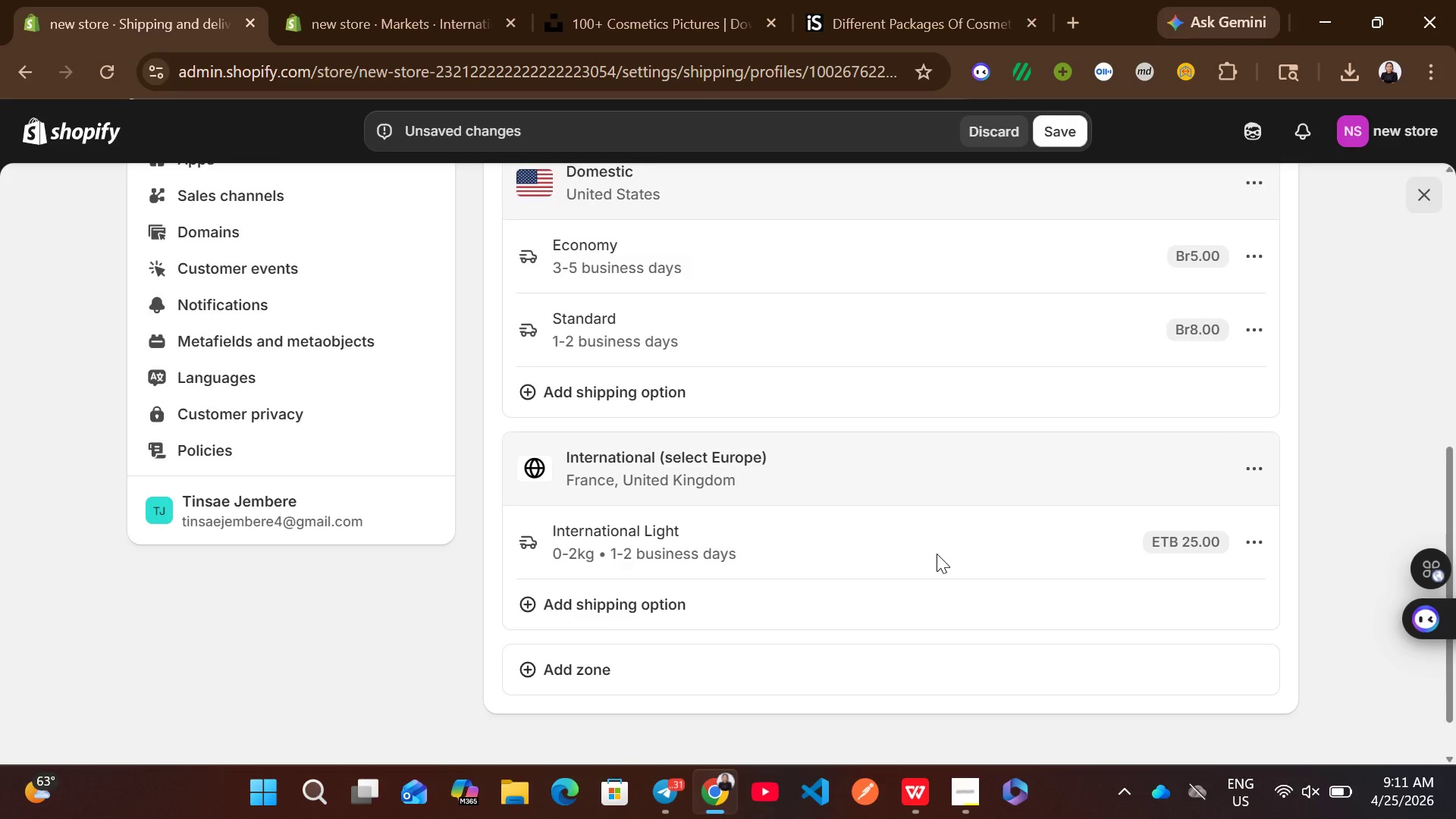 
left_click([682, 625])
 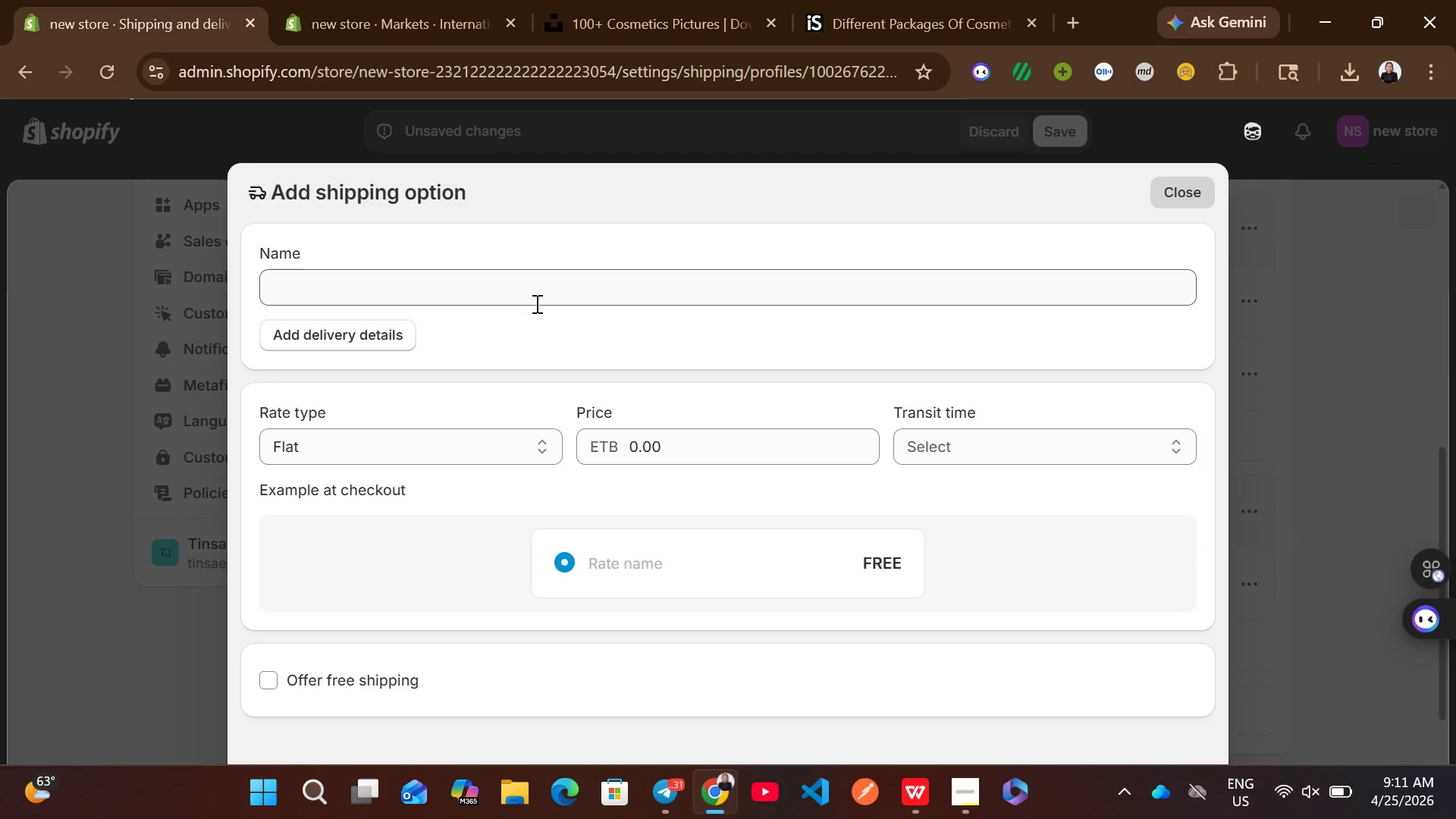 
left_click([467, 295])
 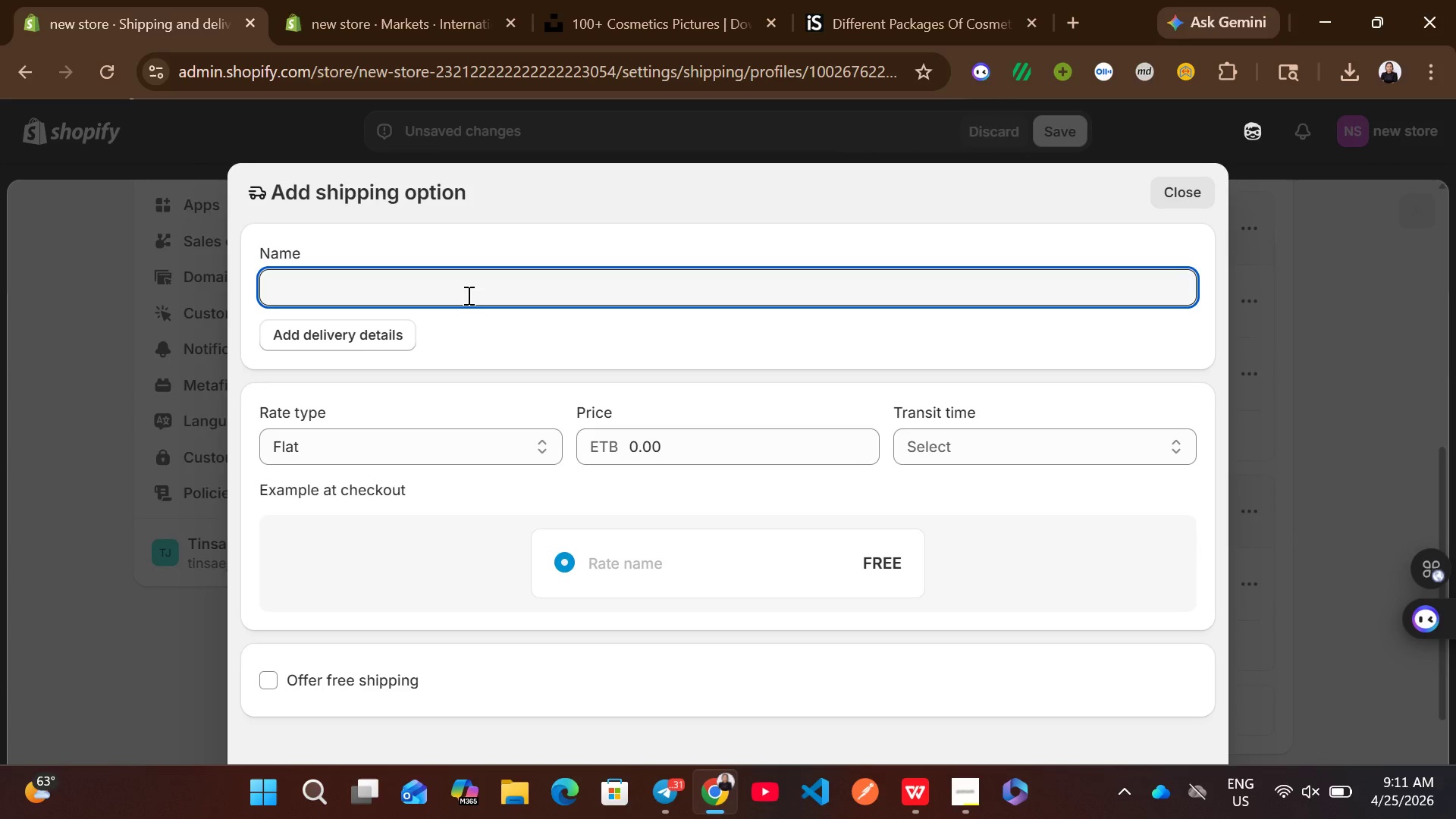 
type(International Heavy)
 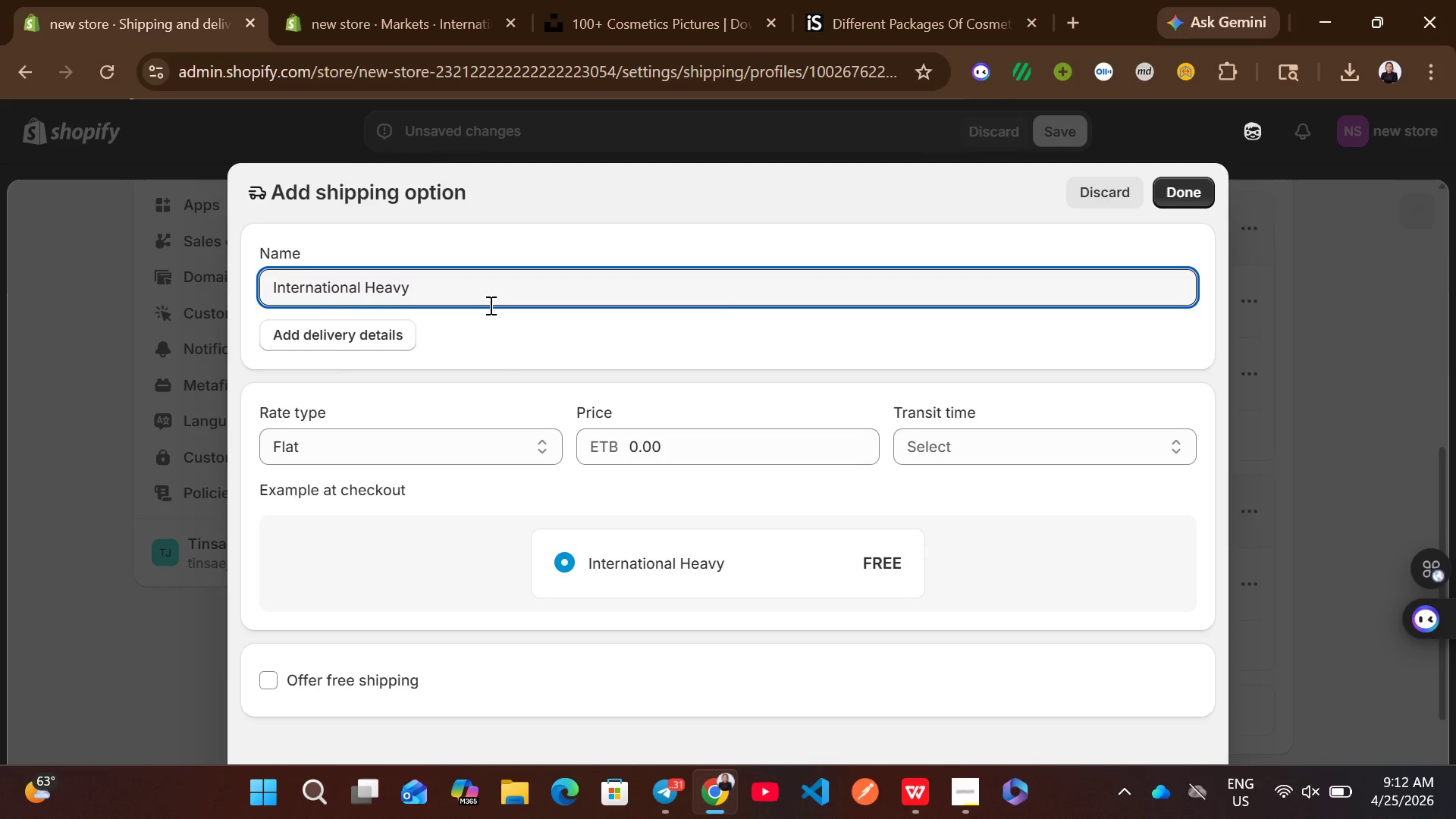 
wait(5.39)
 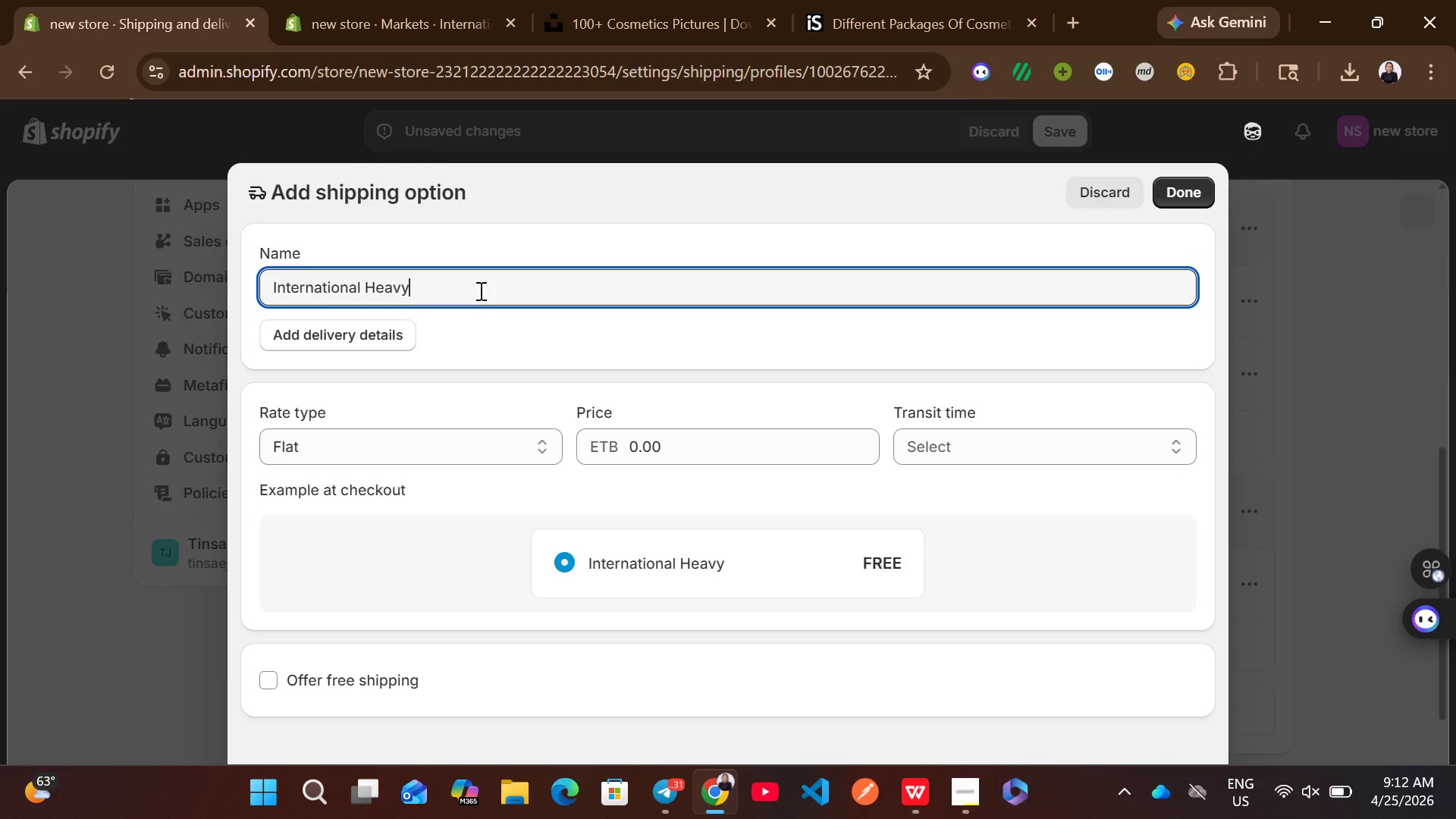 
left_click([458, 444])
 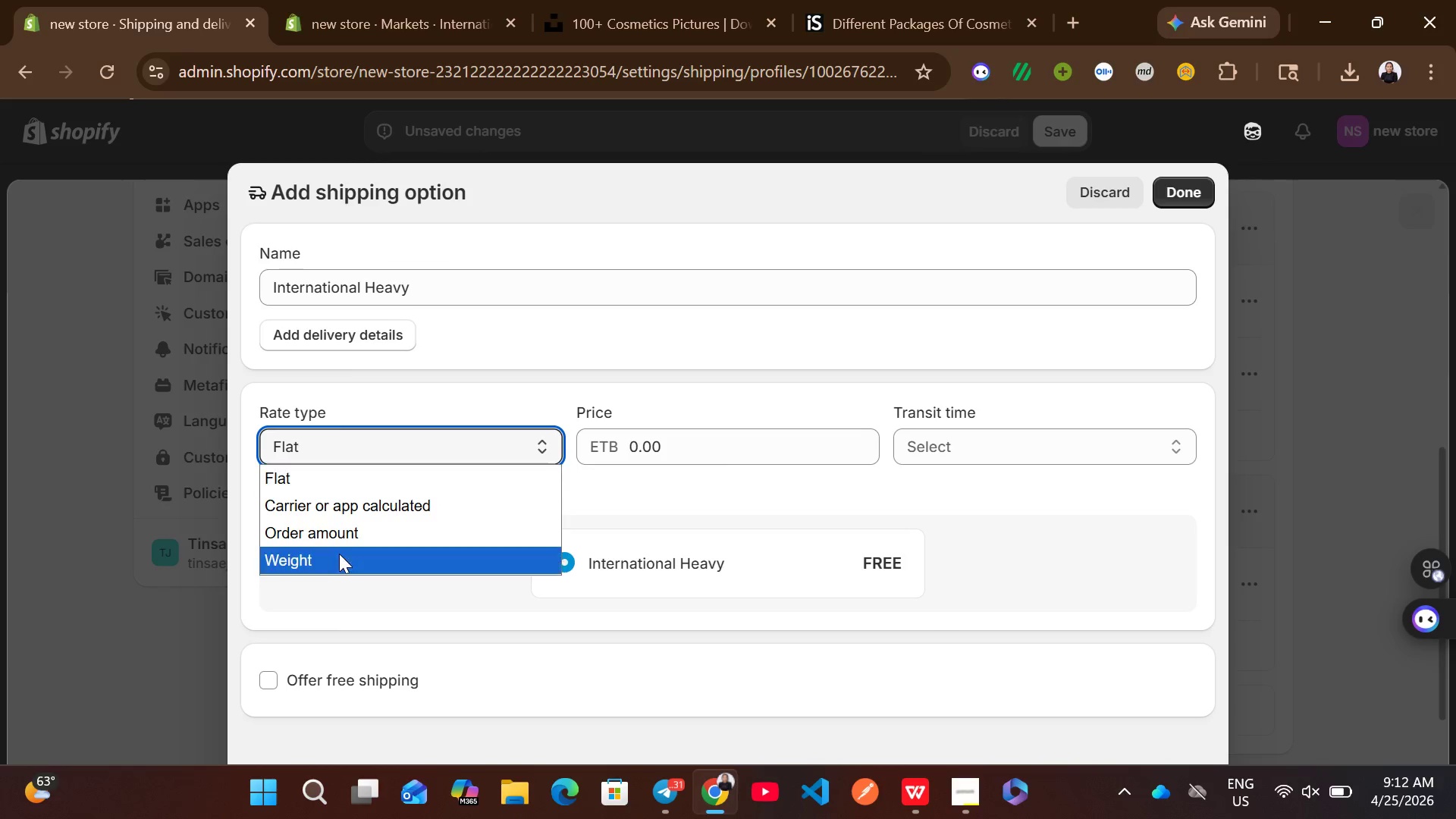 
left_click([339, 554])
 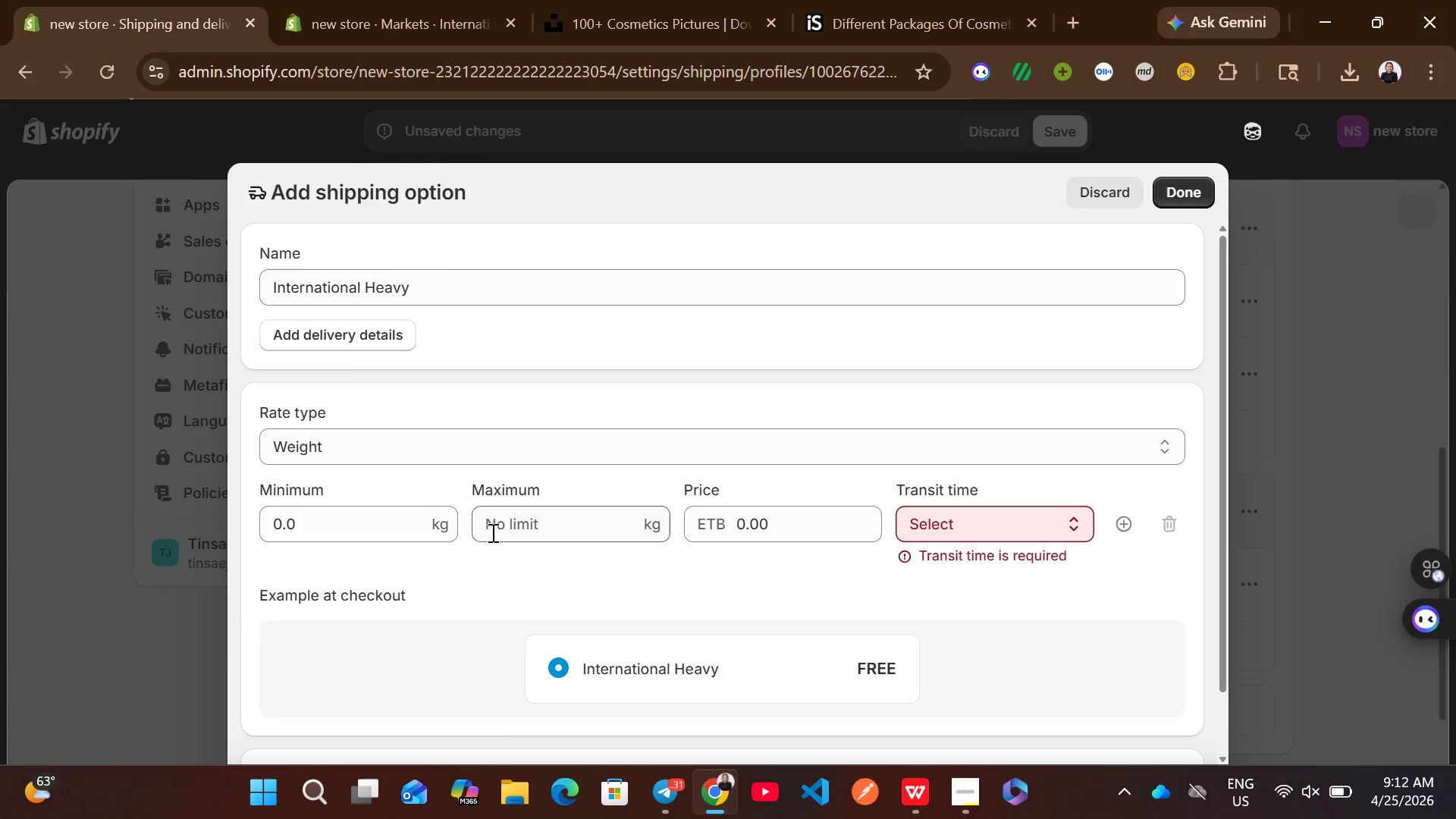 
wait(6.12)
 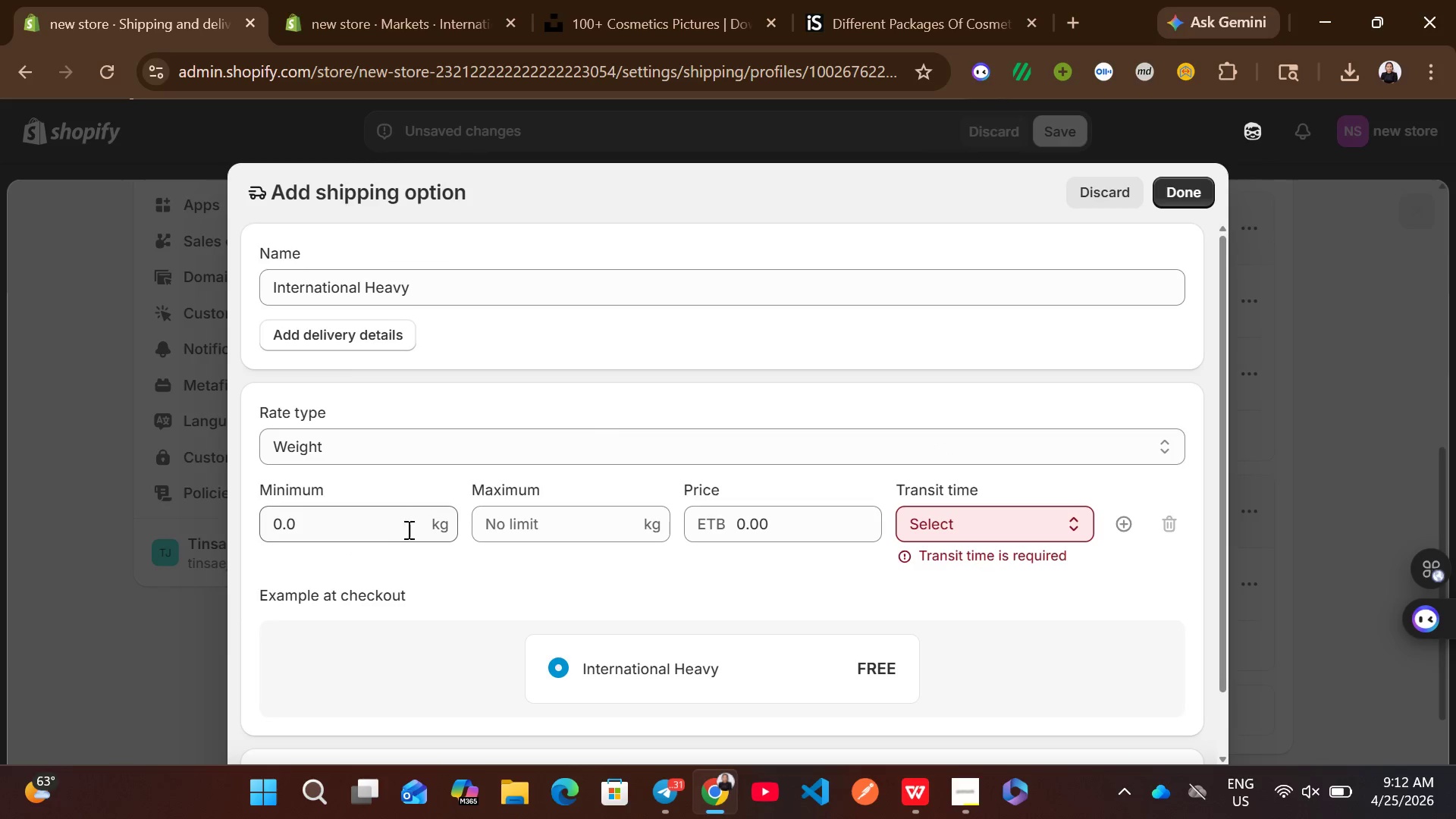 
left_click([352, 519])
 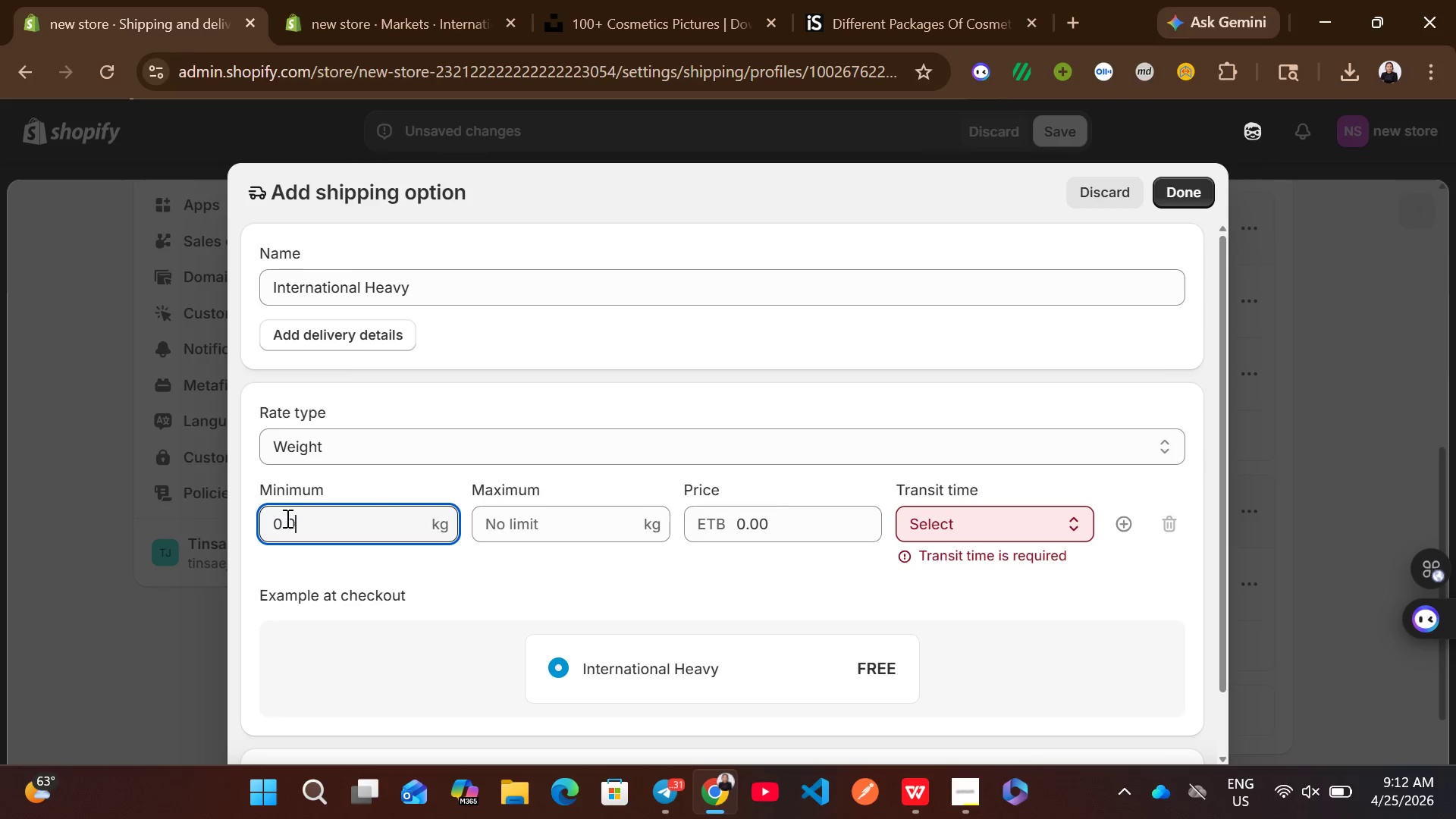 
left_click([279, 521])
 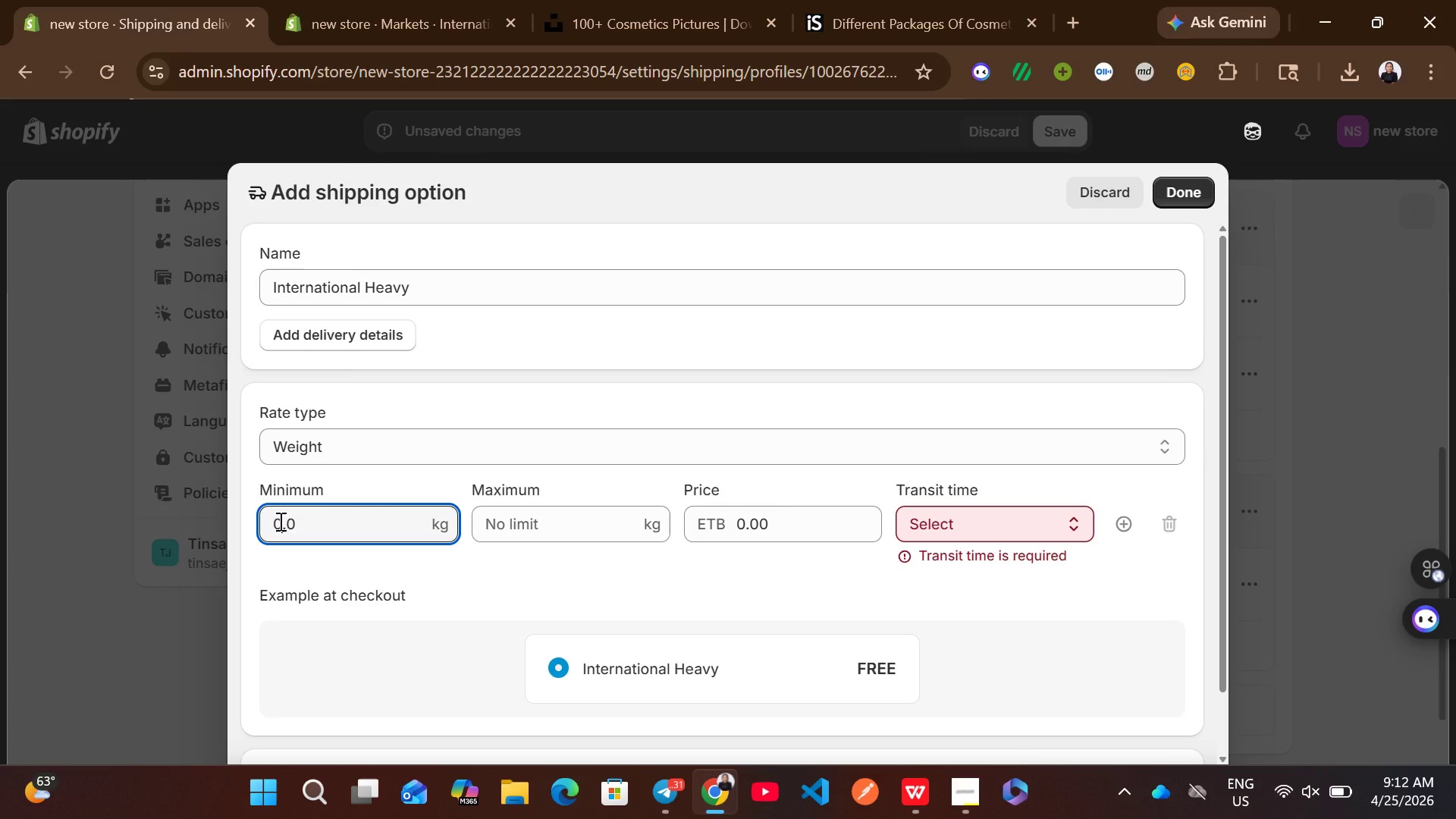 
key(Backspace)
 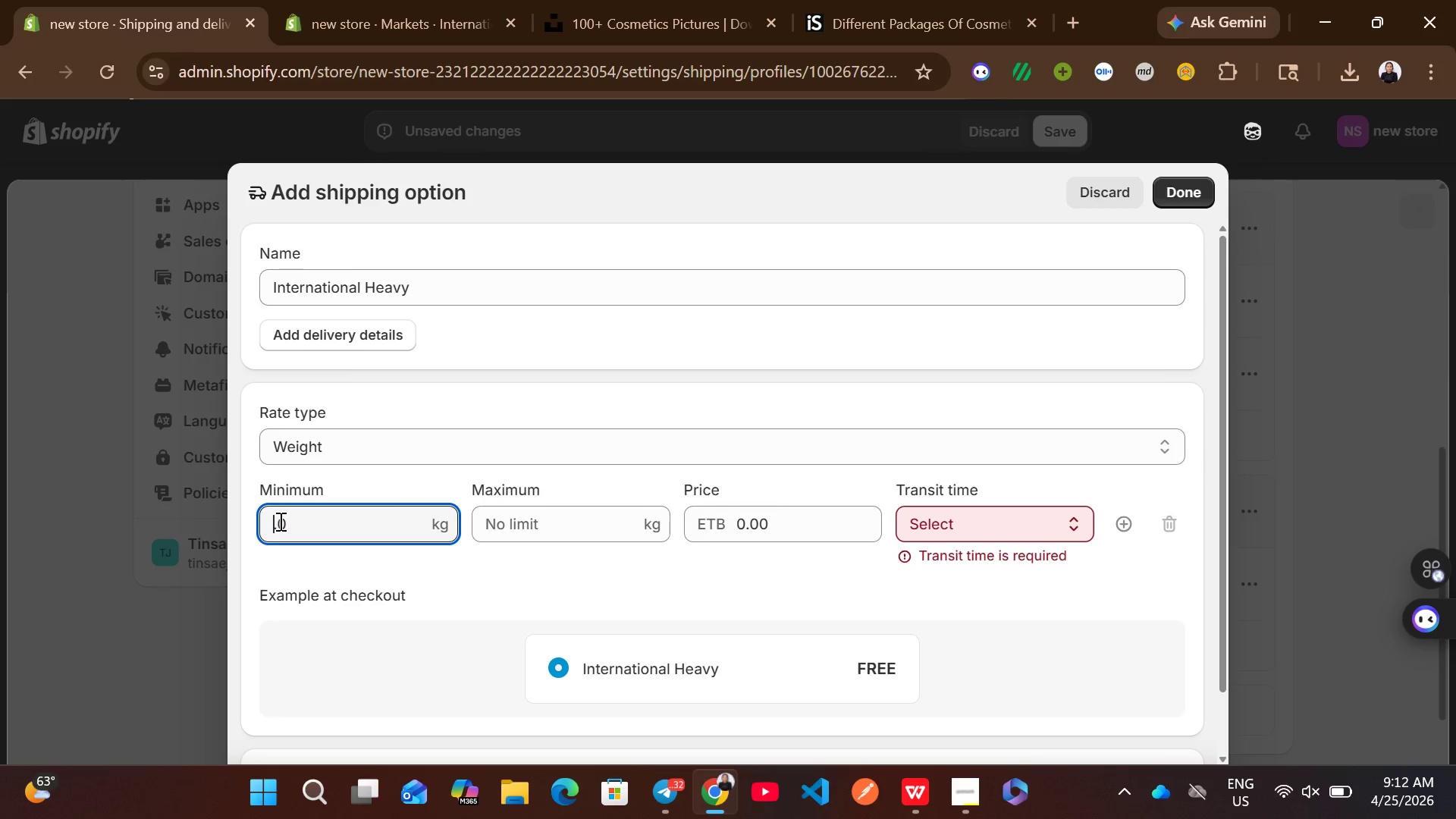 
key(4)
 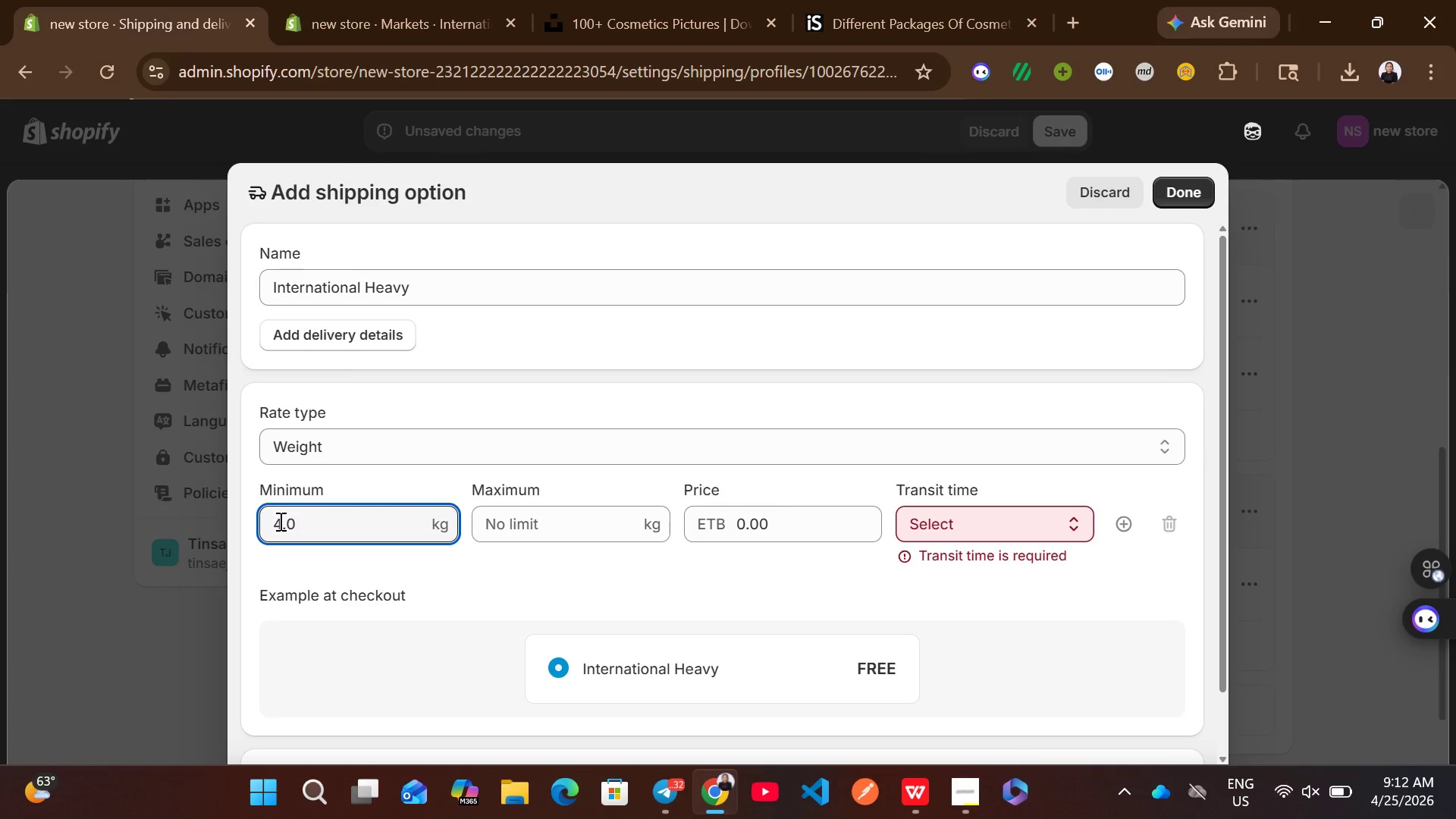 
key(Backspace)
 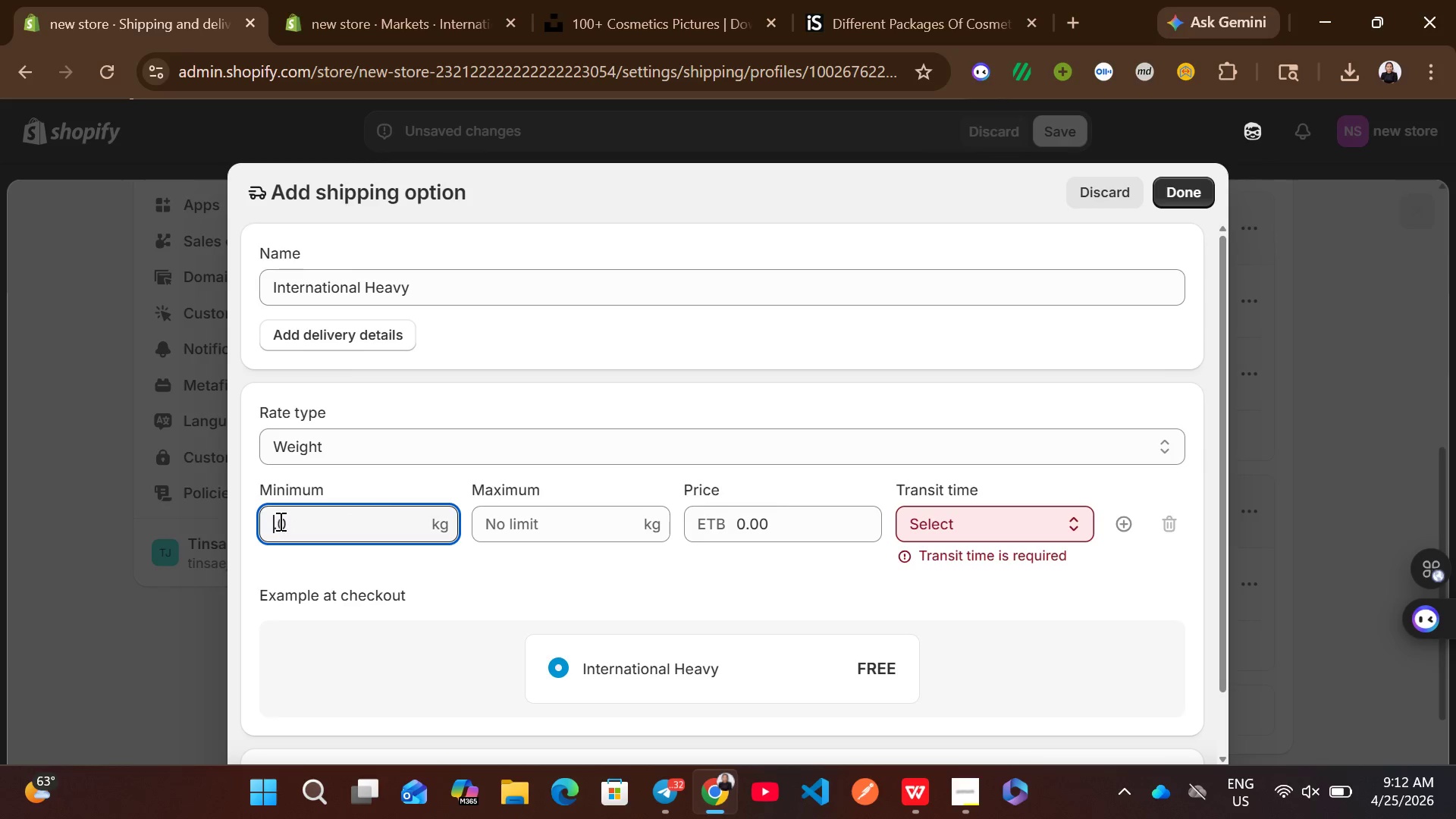 
key(2)
 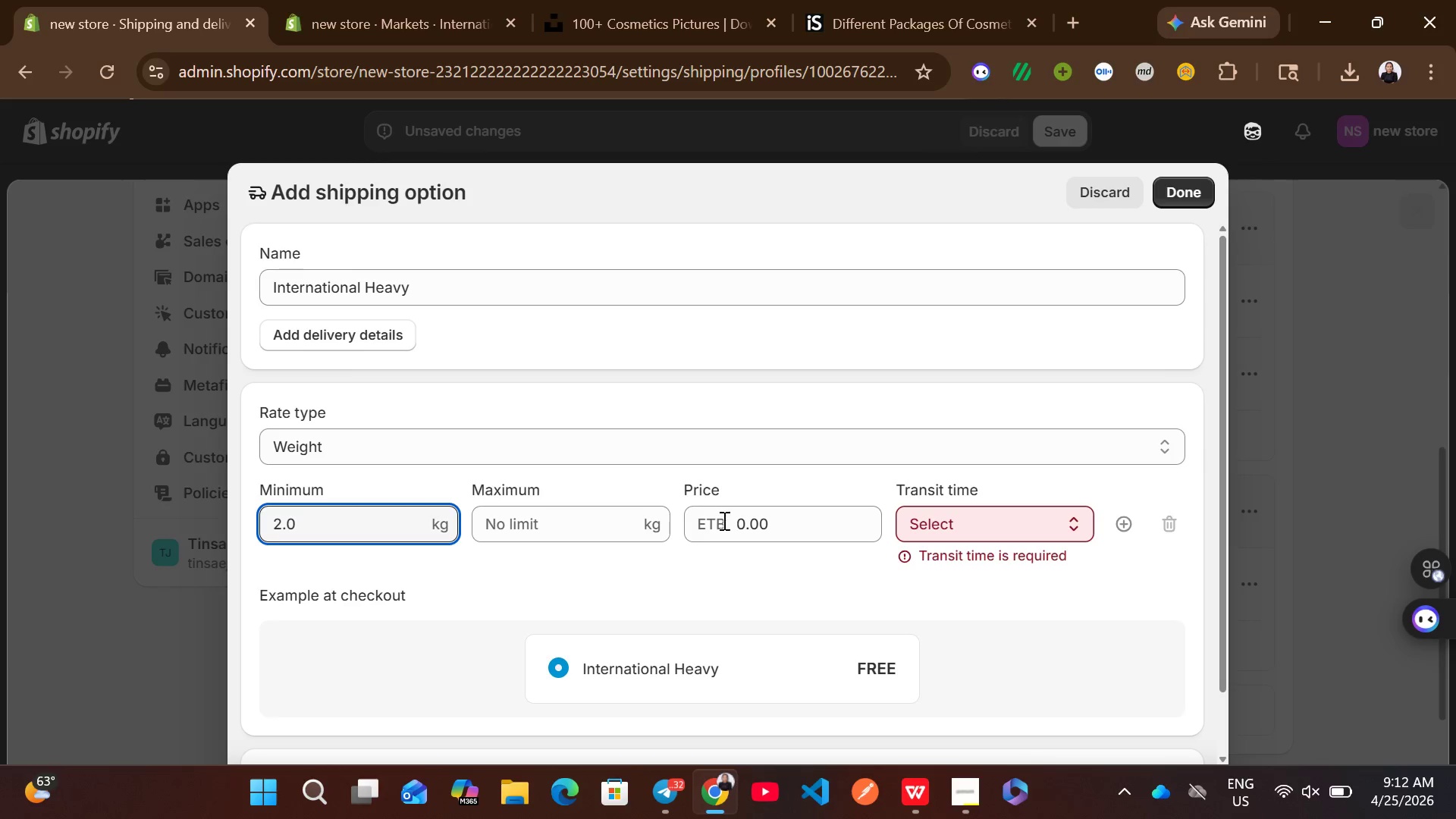 
left_click([740, 527])
 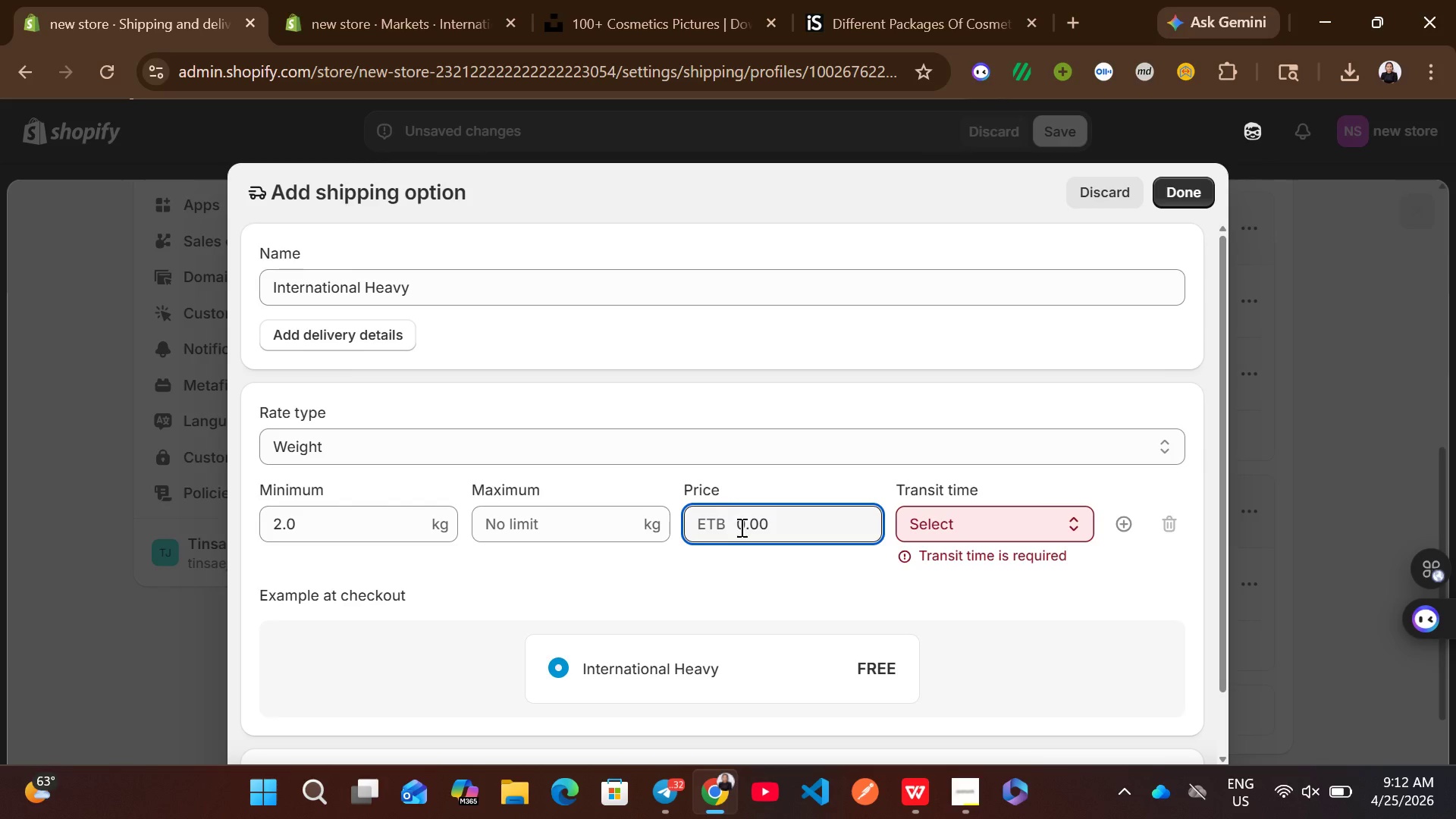 
key(ArrowRight)
 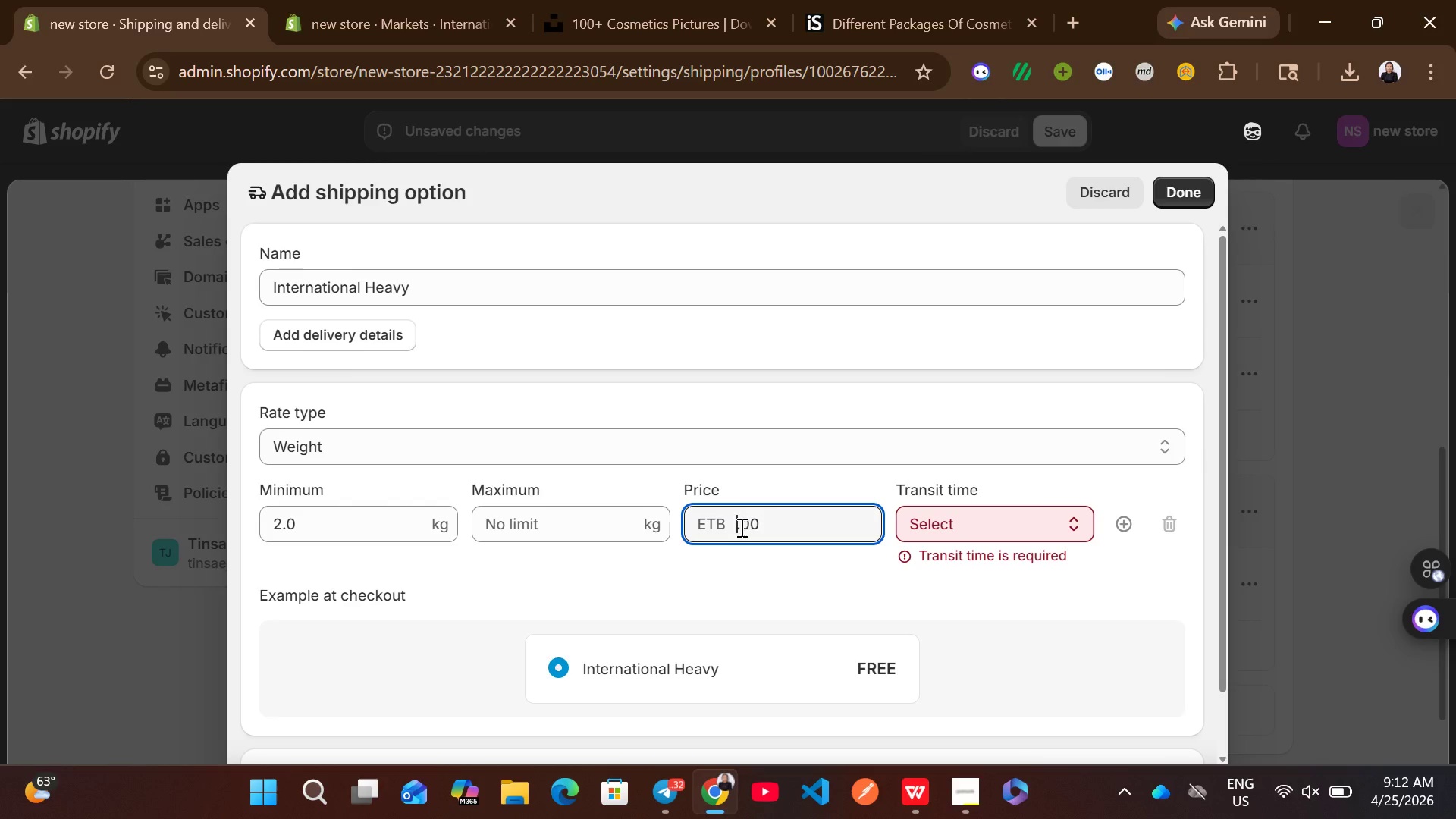 
key(Backspace)
 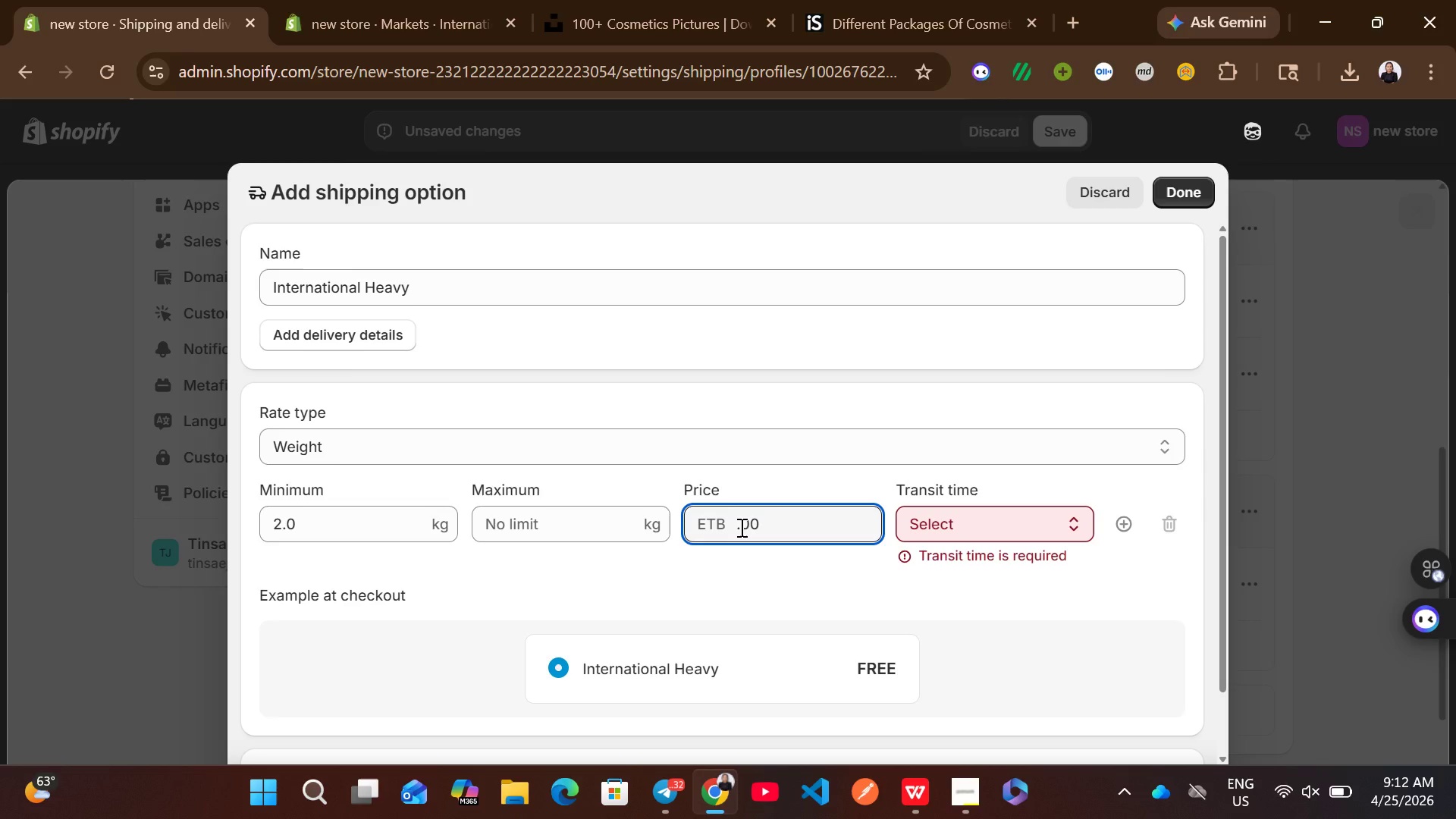 
type(45)
 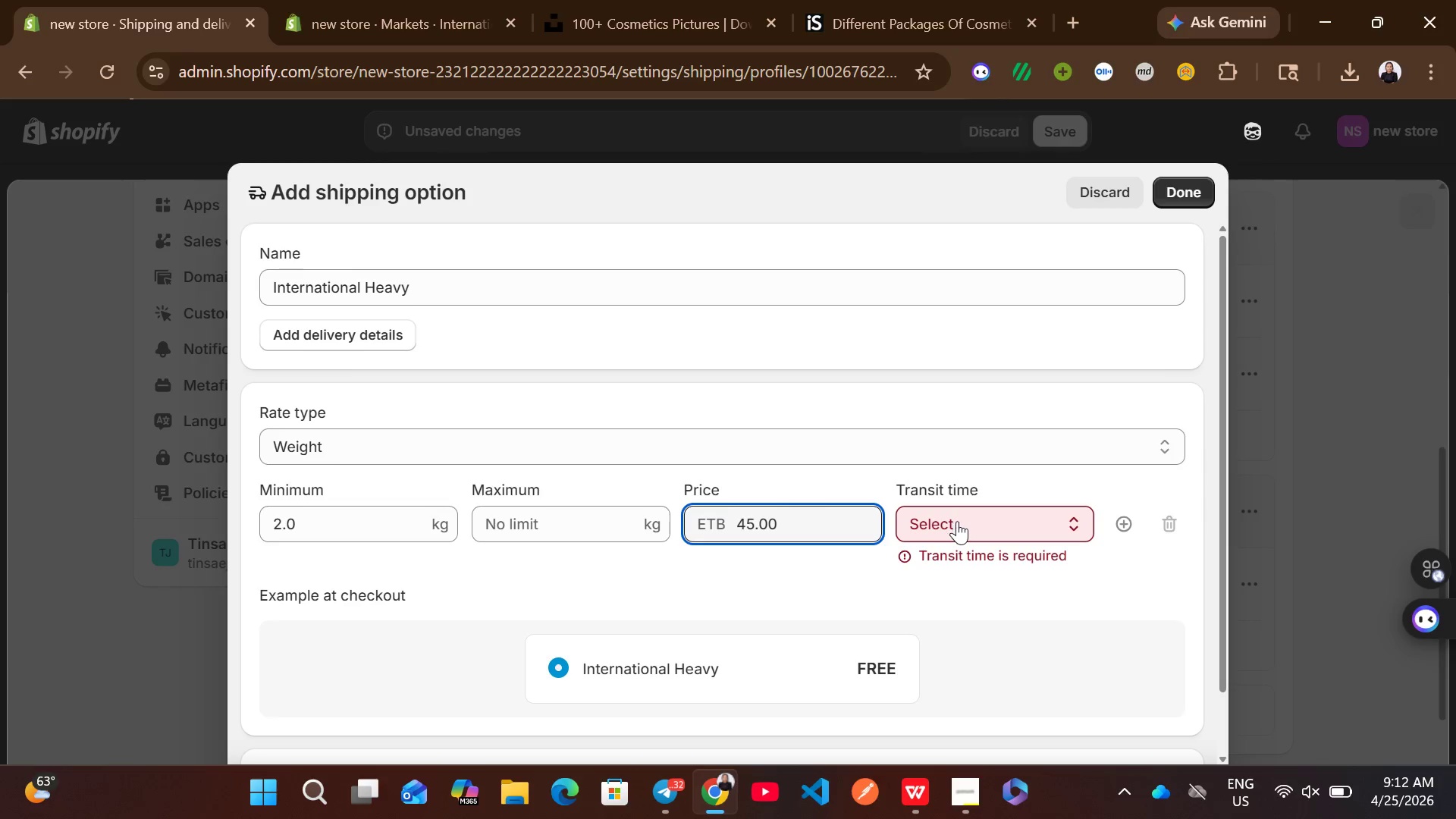 
left_click([958, 521])
 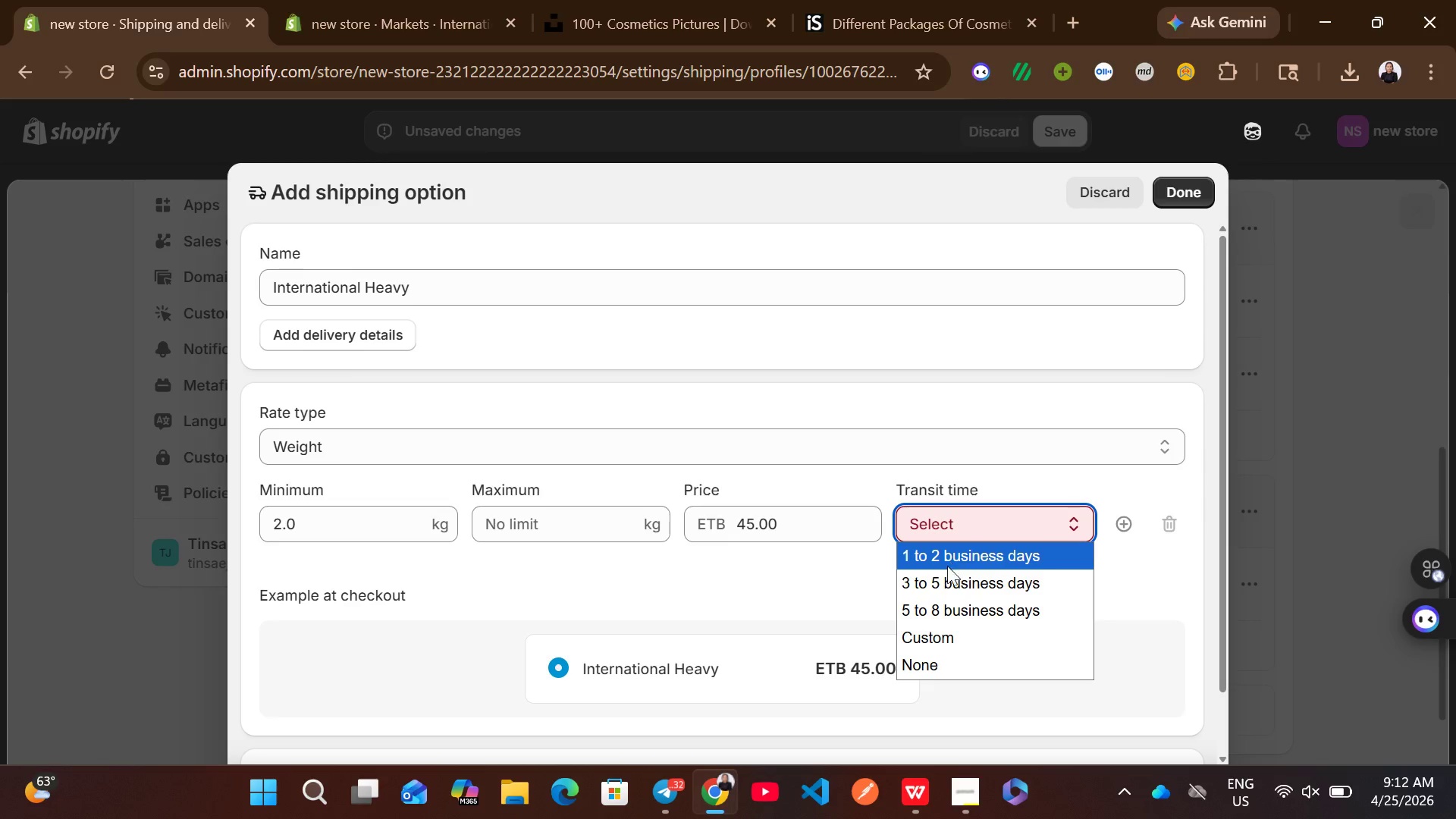 
left_click([943, 570])
 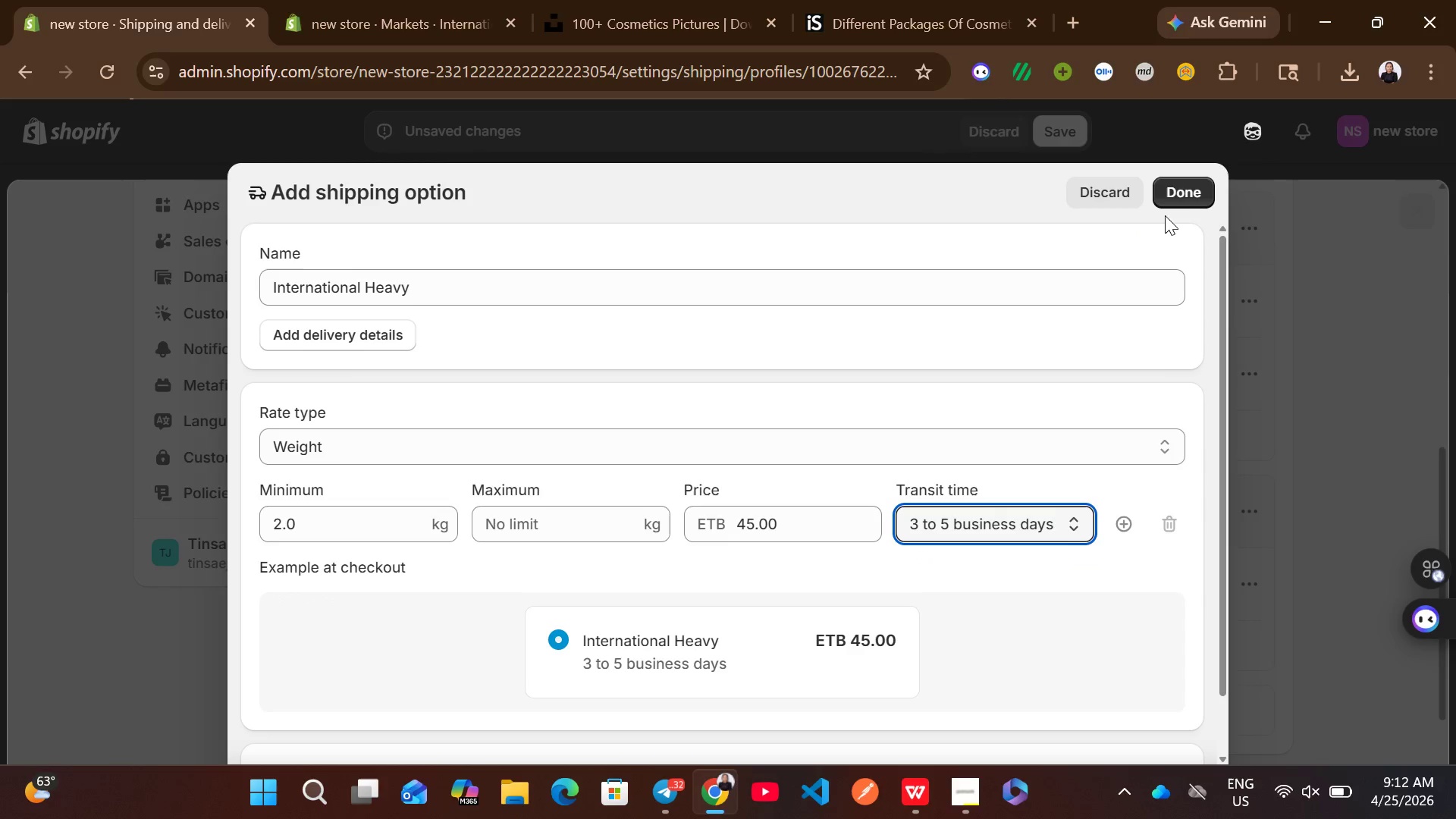 
left_click([1184, 193])
 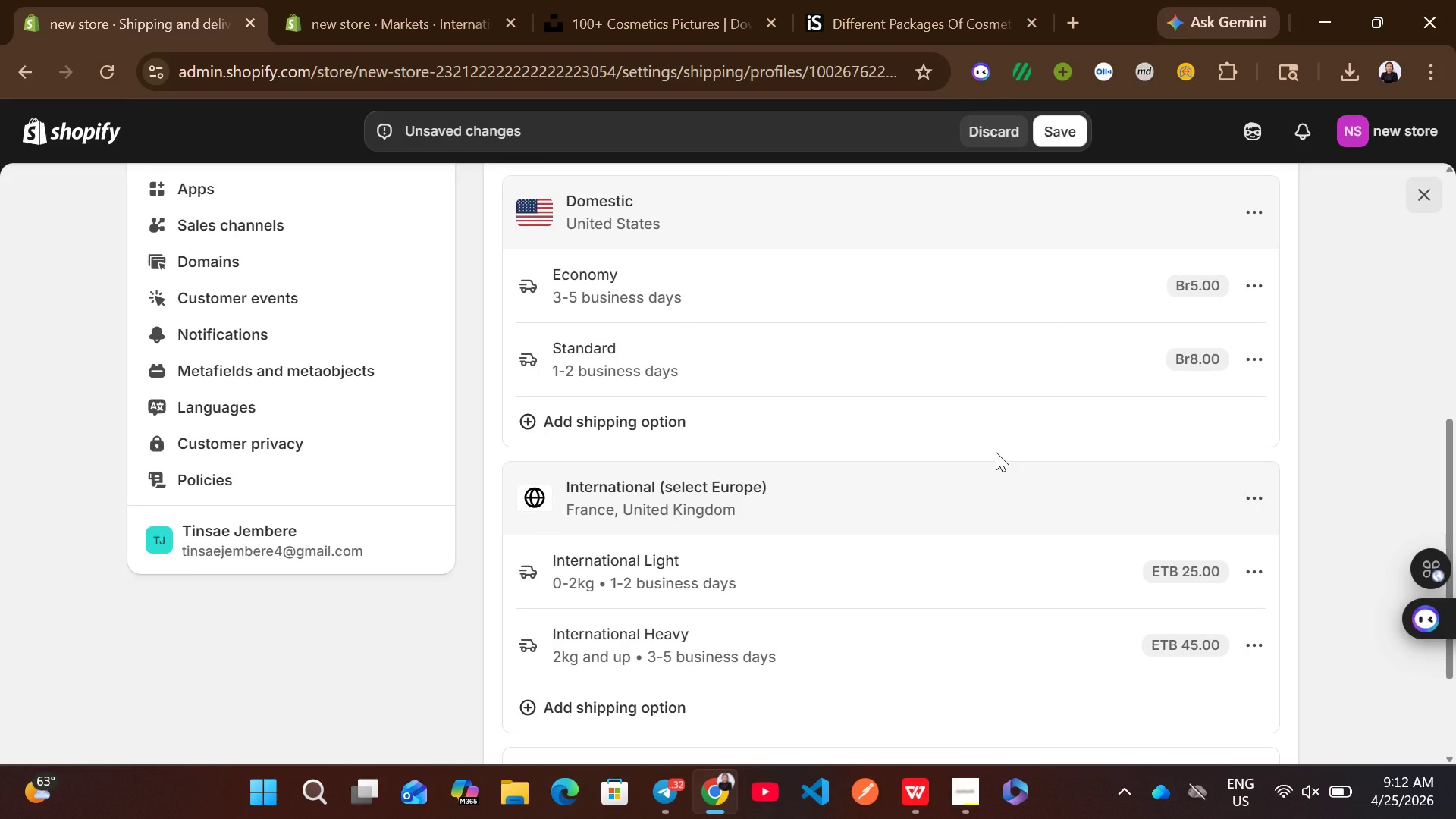 
wait(8.89)
 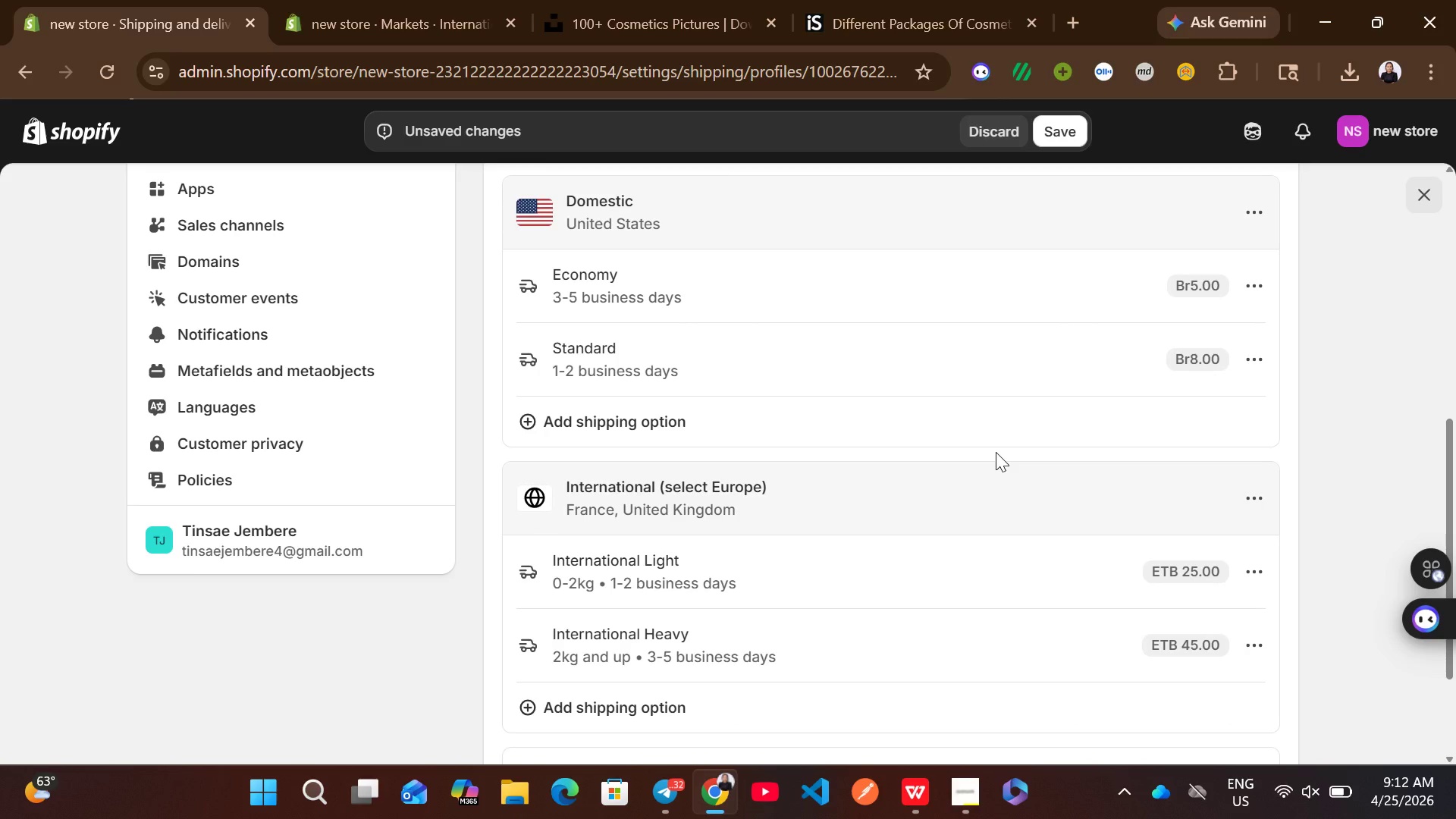 
left_click([1050, 134])
 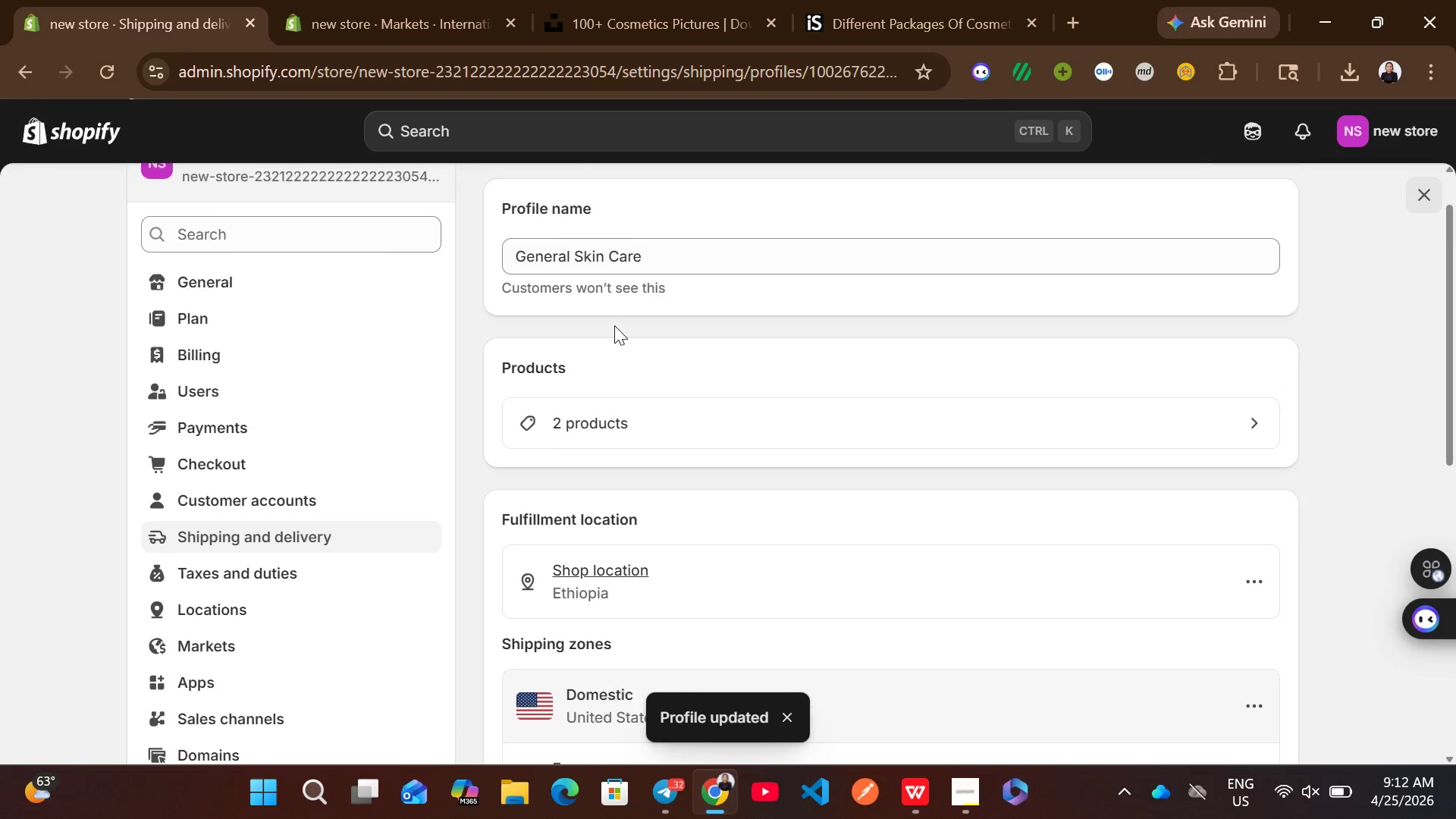 
wait(5.89)
 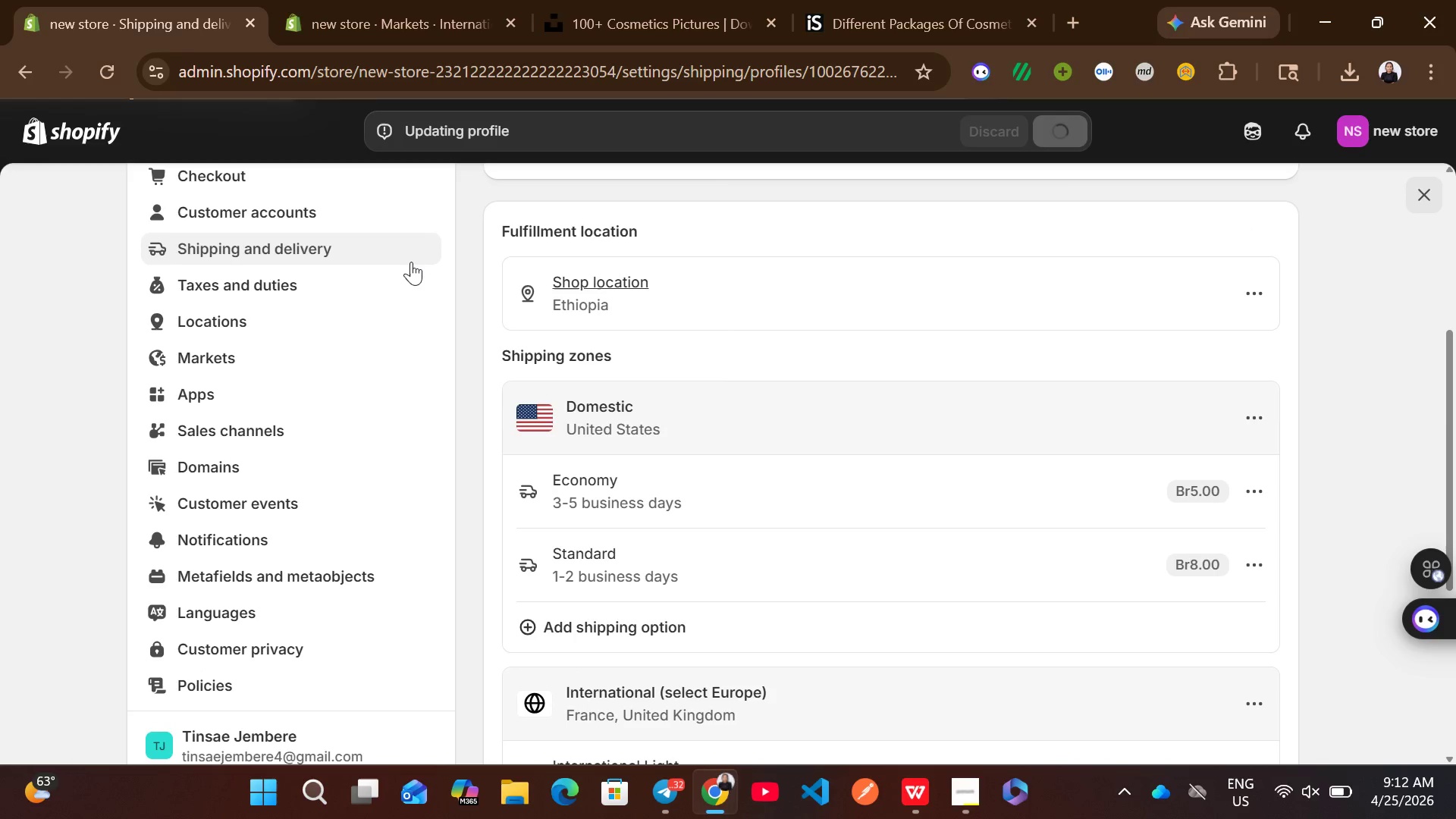 
left_click([359, 535])
 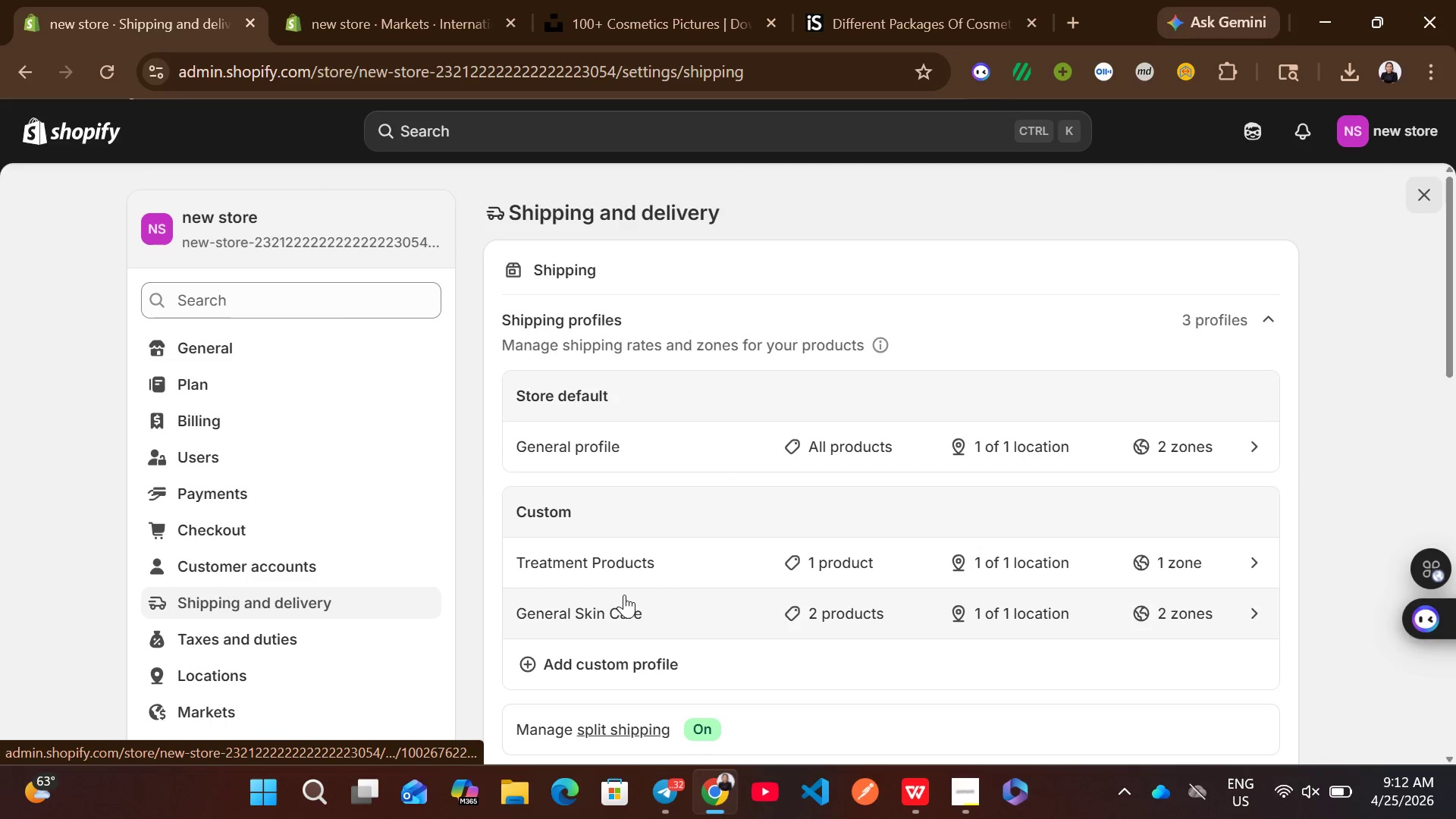 
left_click([707, 557])
 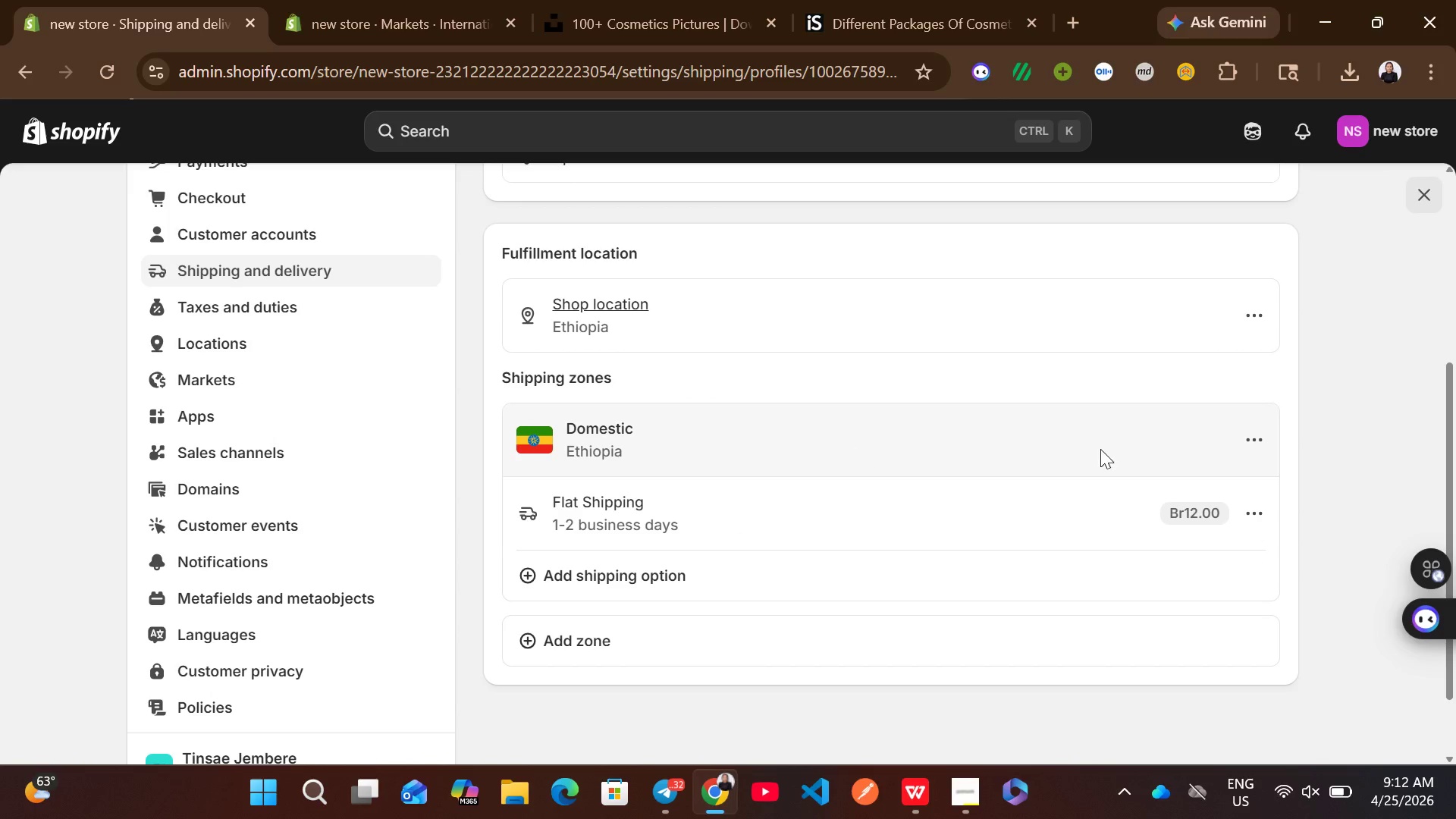 
left_click([1254, 437])
 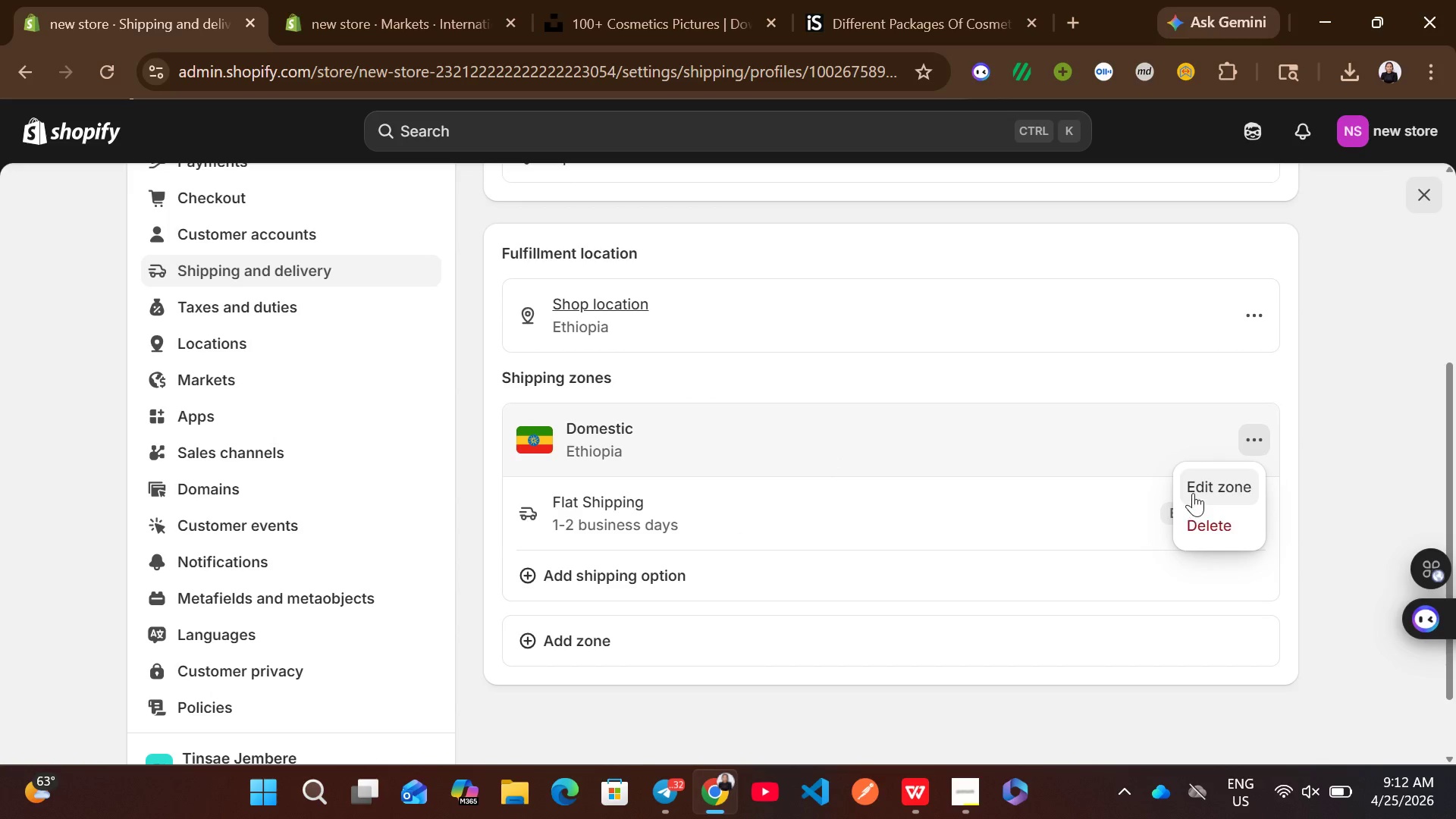 
left_click([1193, 492])
 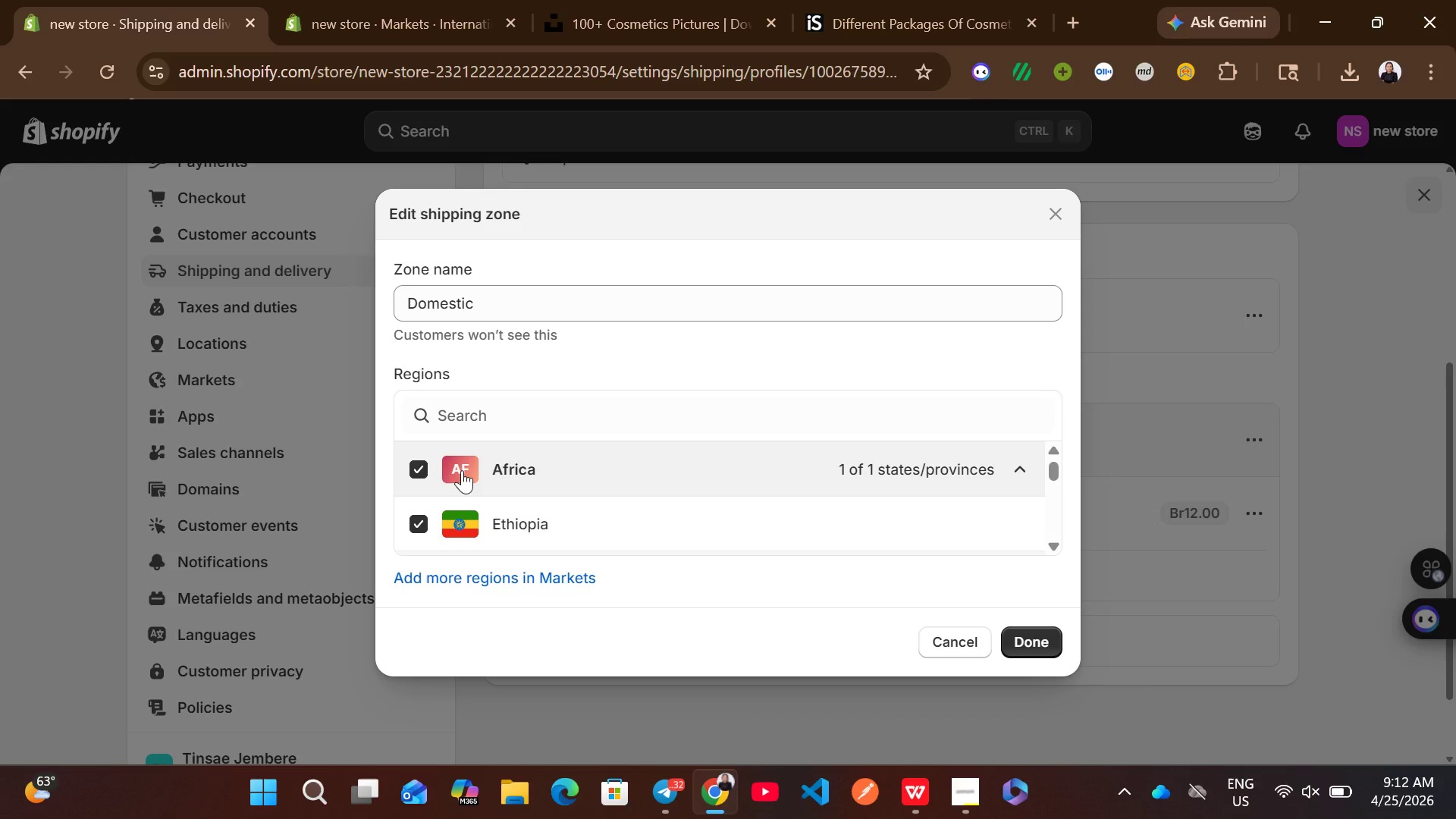 
left_click([418, 459])
 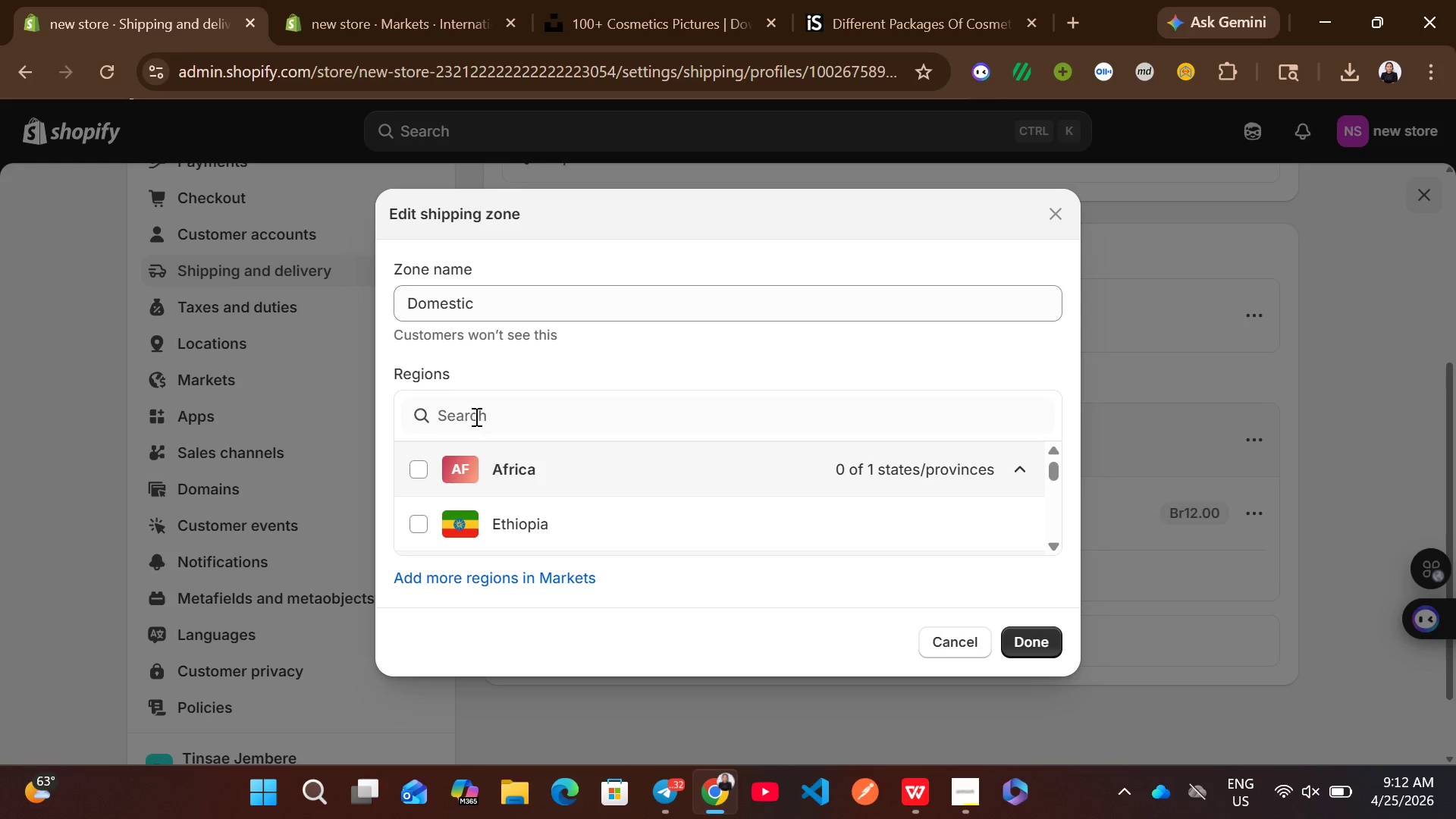 
left_click([475, 416])
 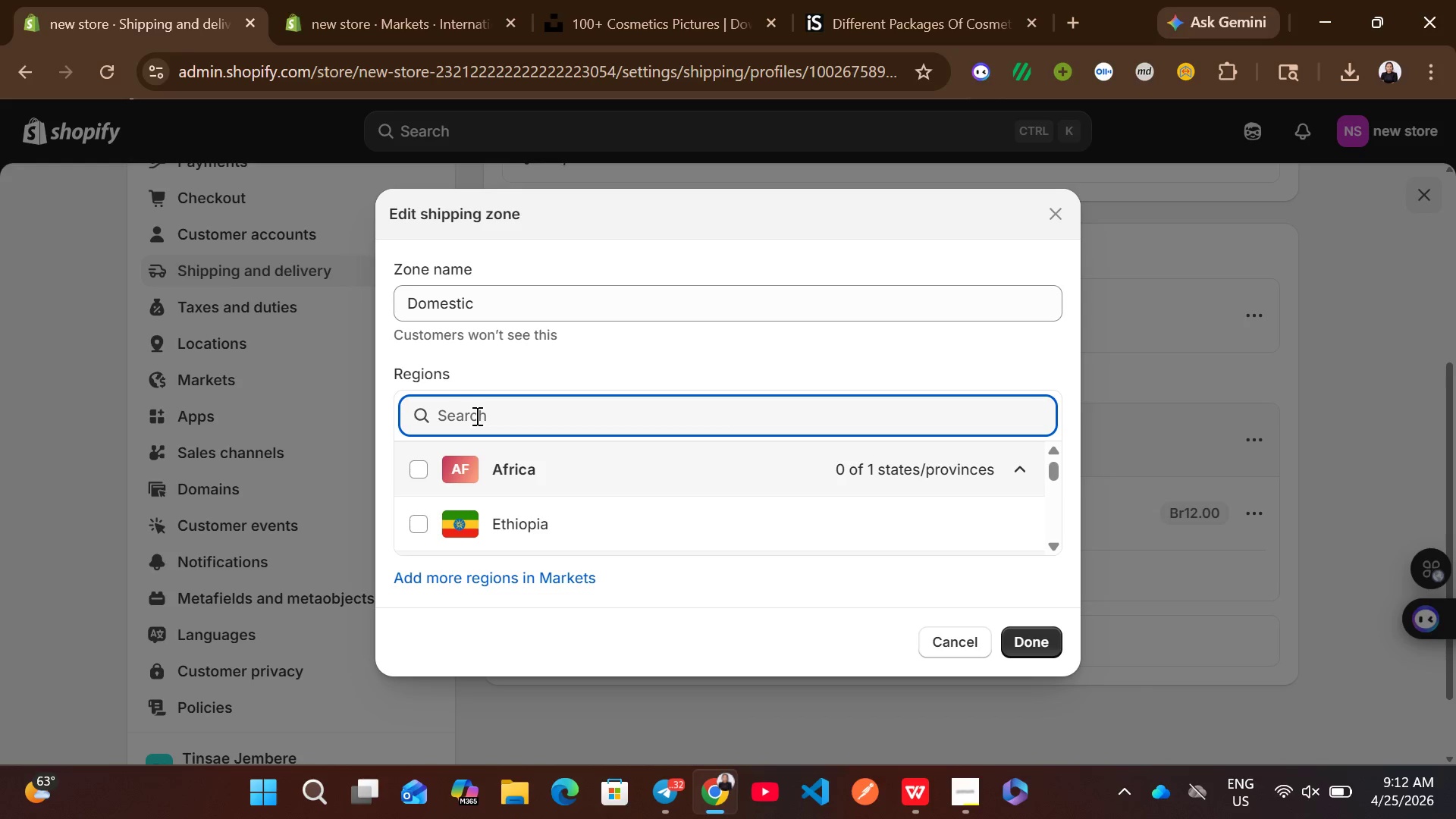 
type(us)
 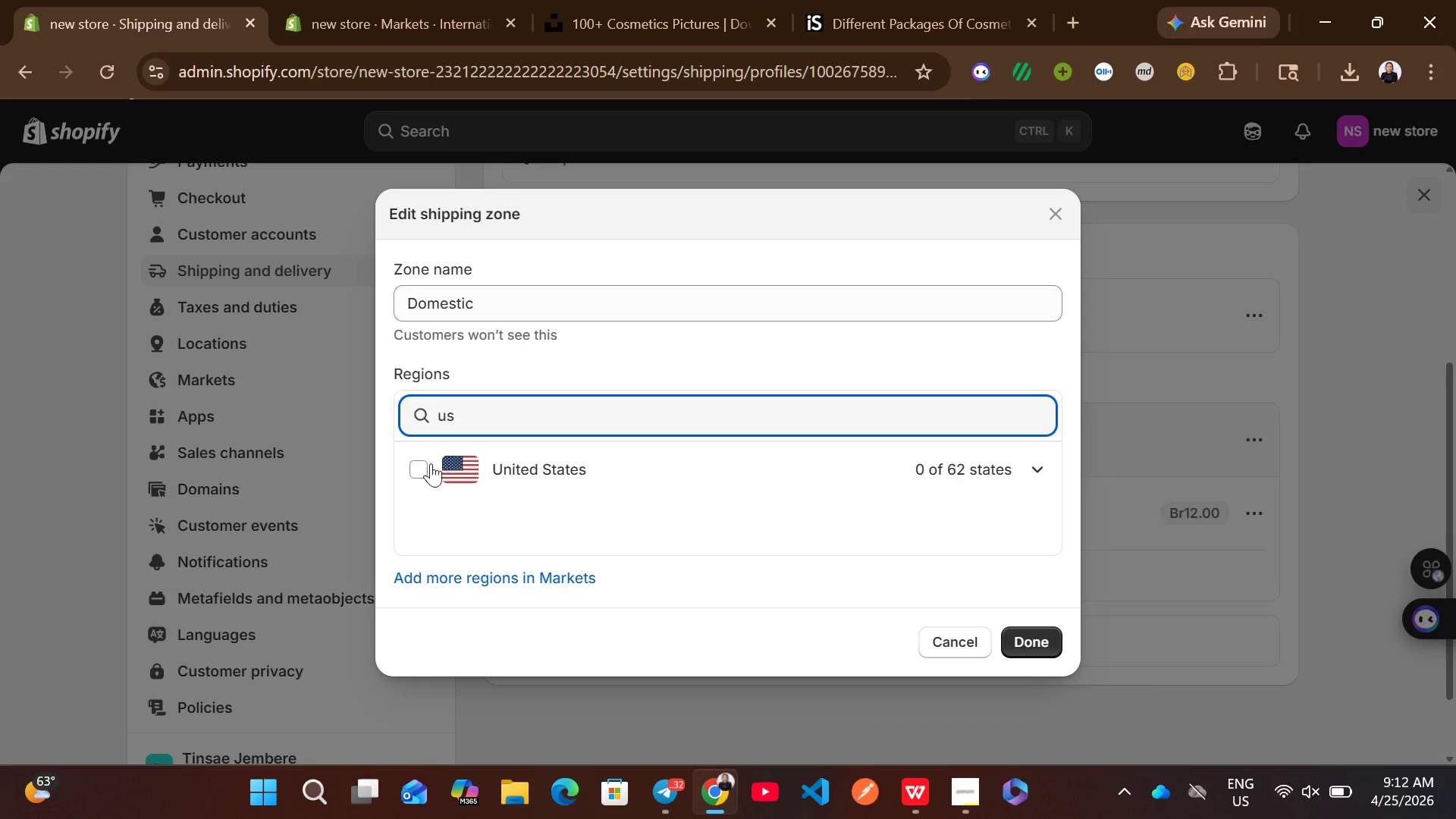 
left_click([415, 463])
 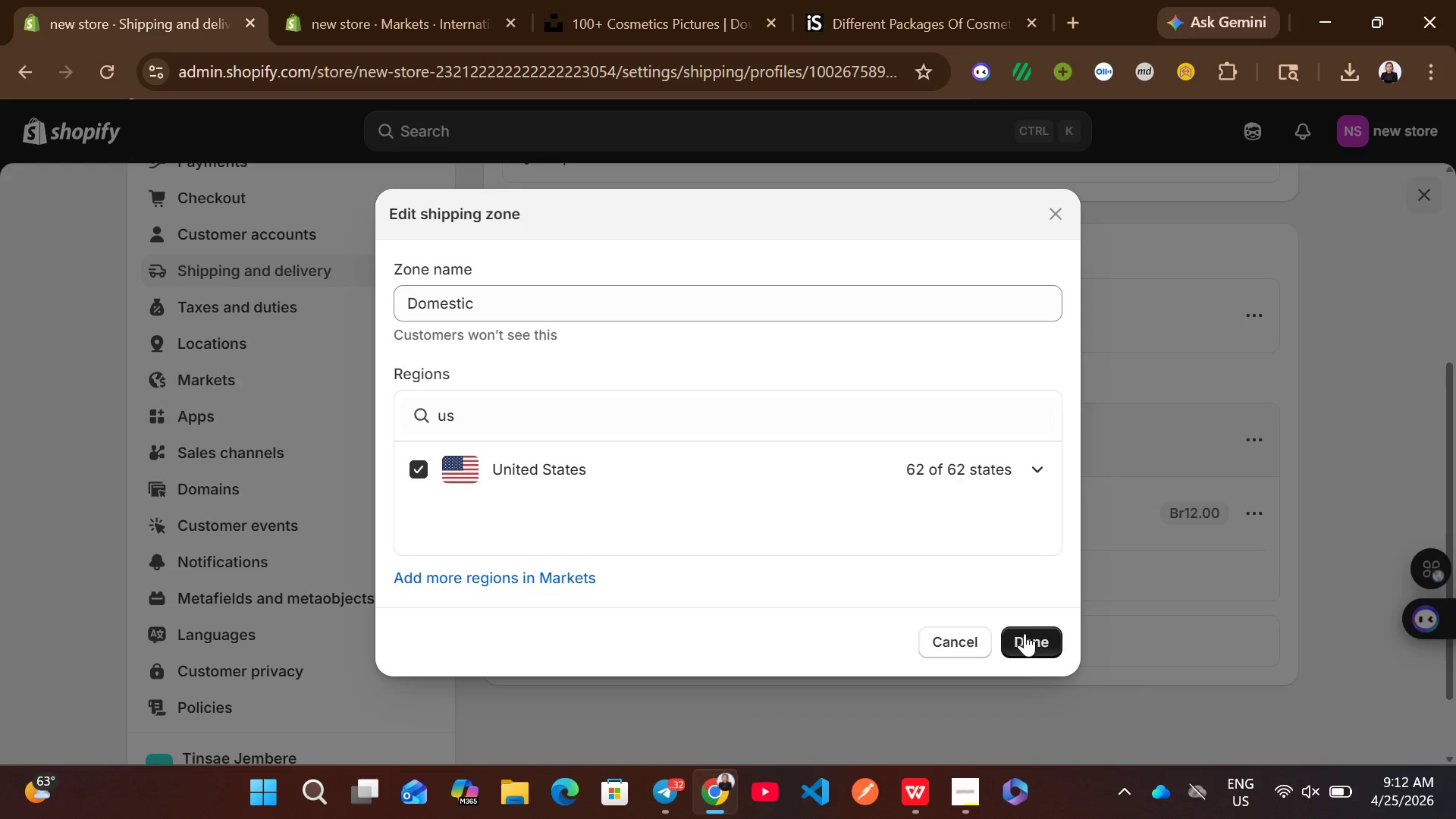 
left_click([1031, 637])
 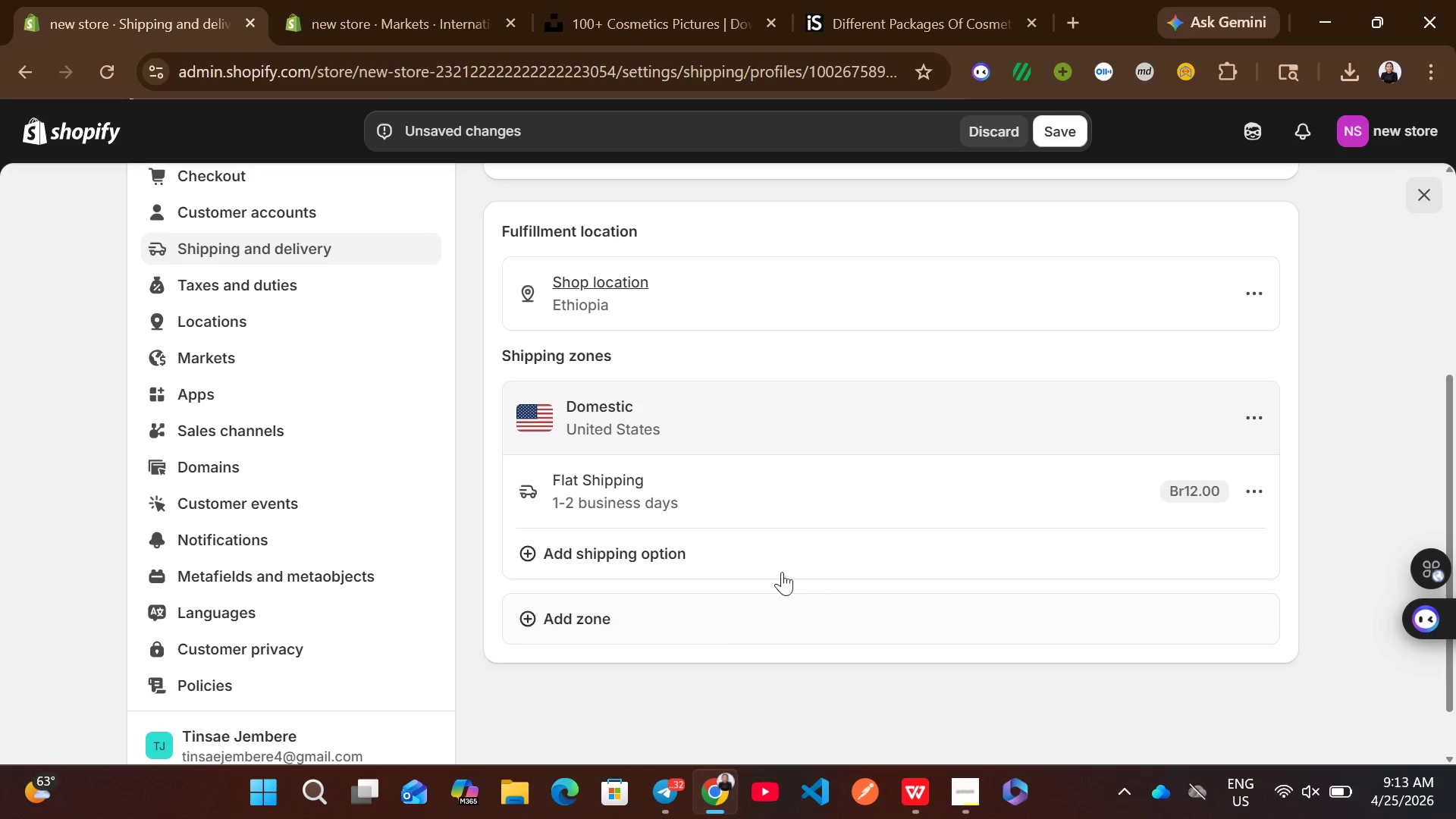 
left_click([647, 632])
 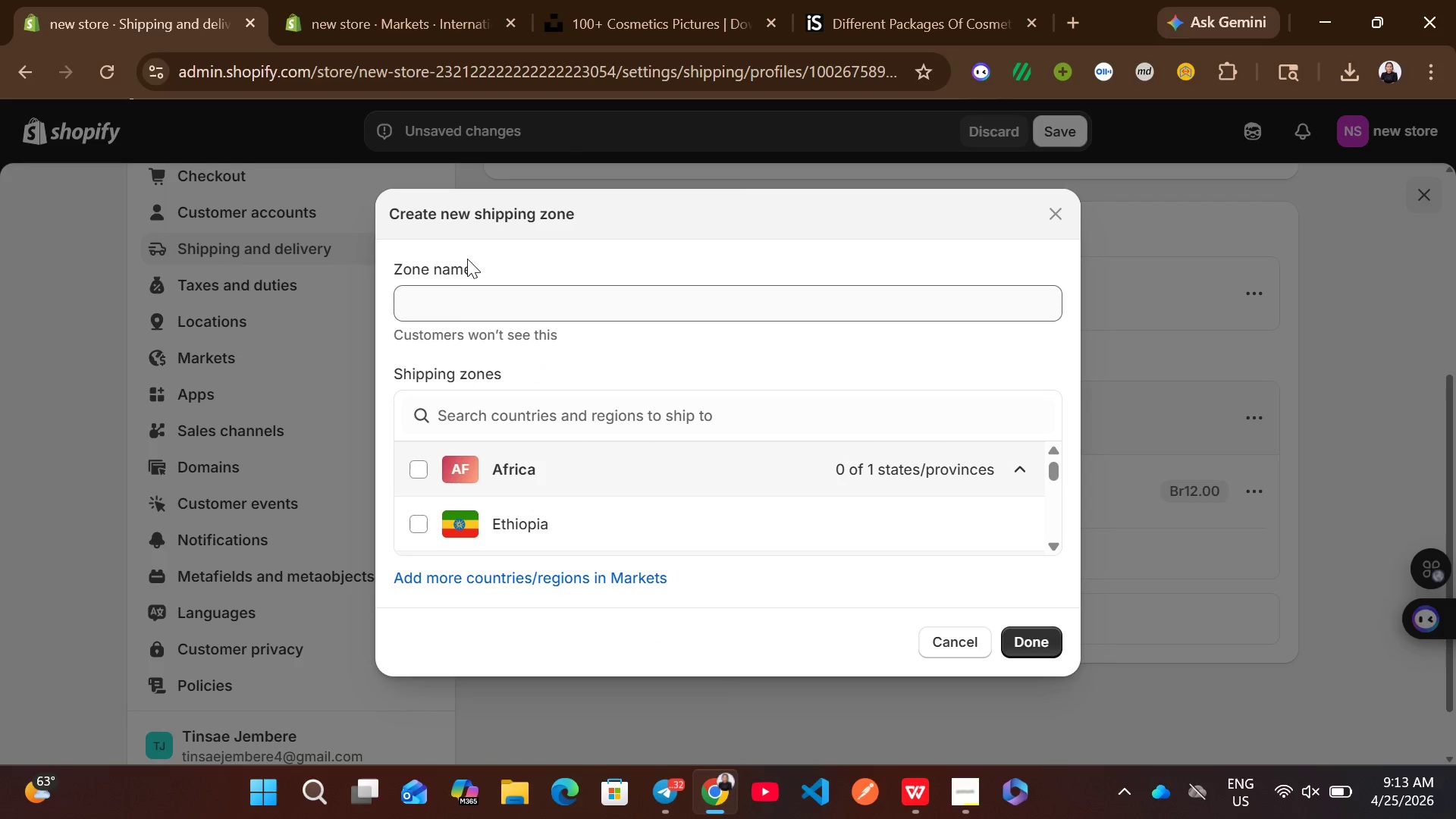 
left_click([452, 318])
 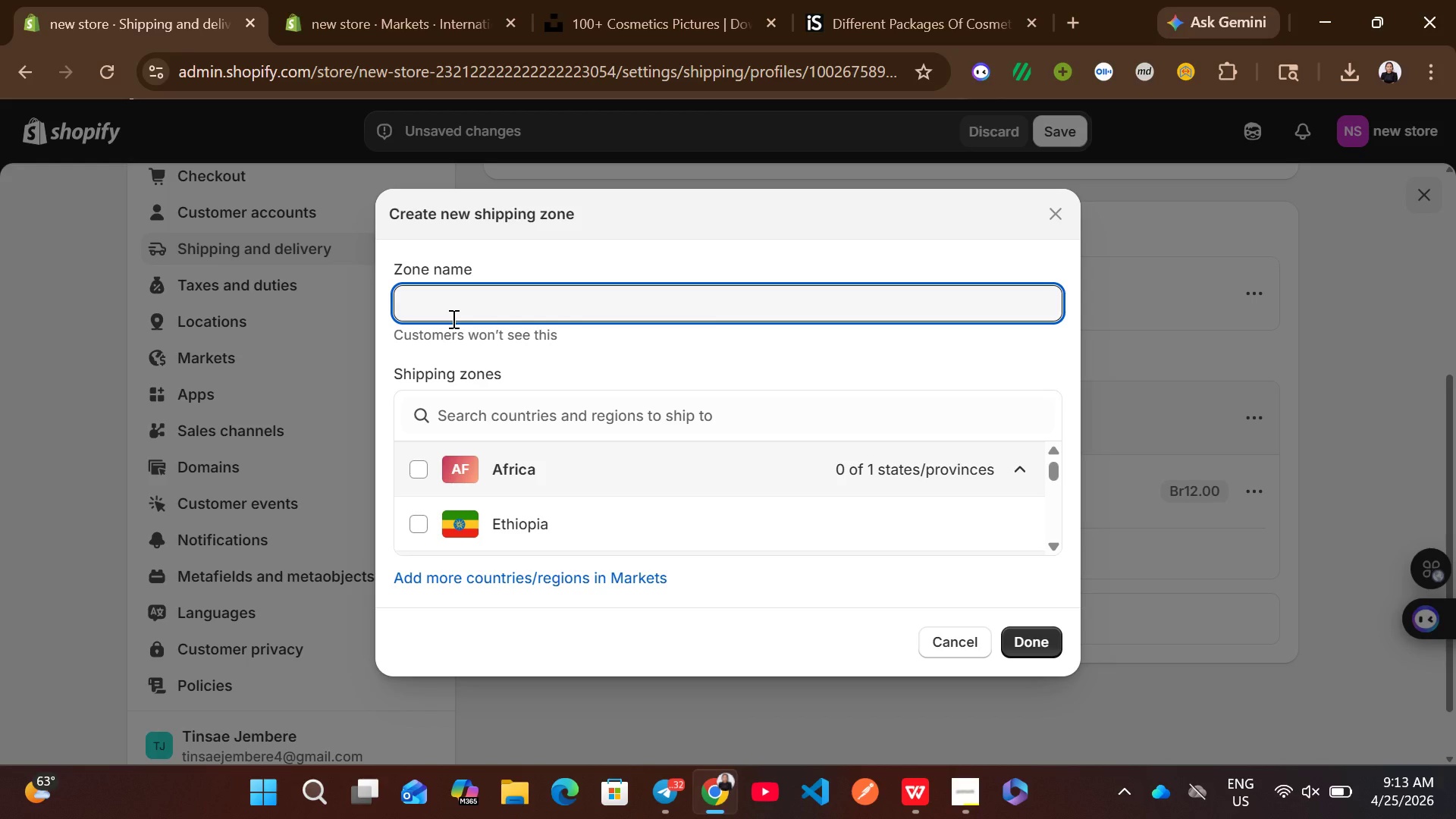 
wait(11.41)
 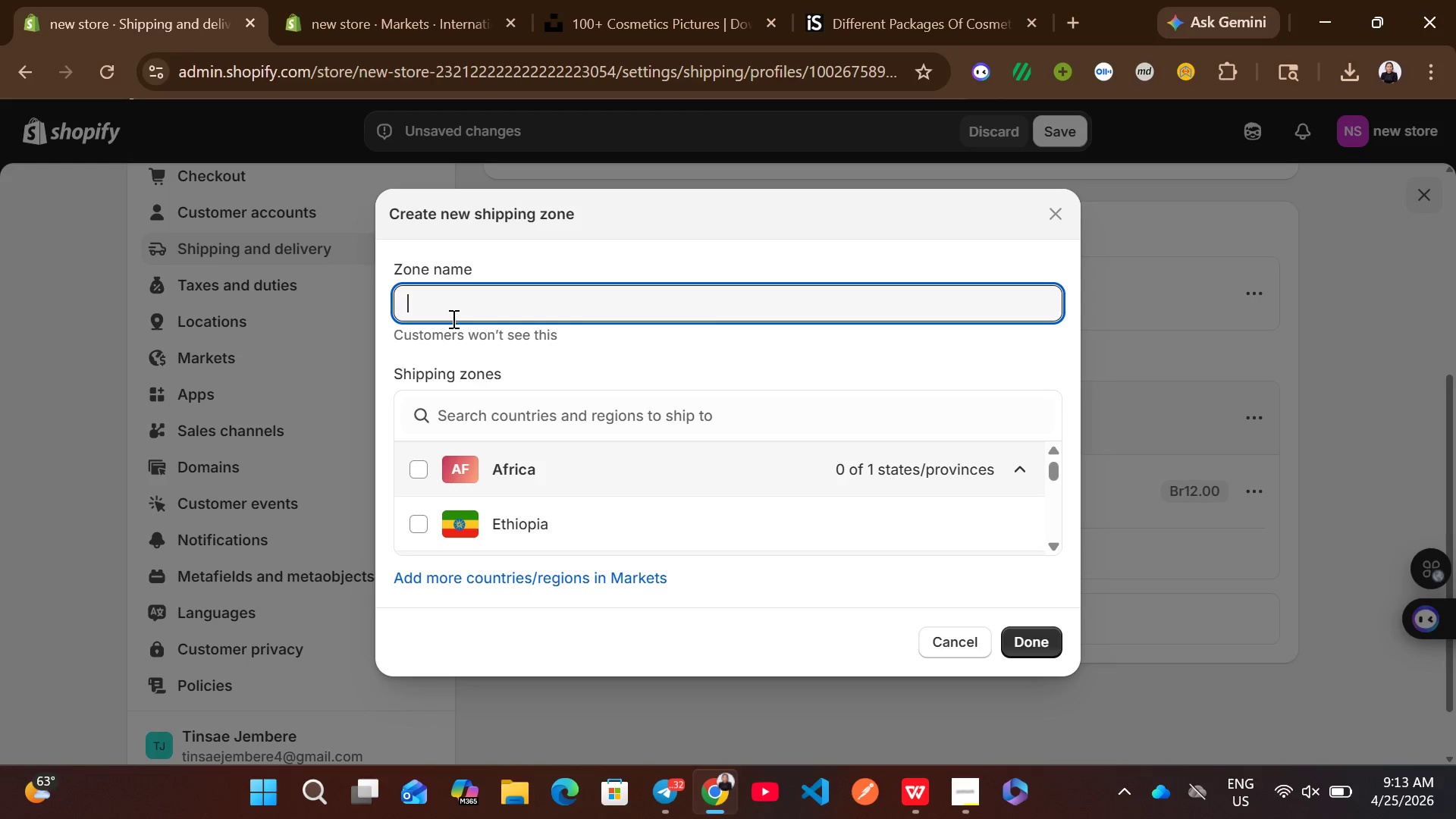 
type(INTERNATIOM)
key(Backspace)
type(NAL (d)
key(Backspace)
 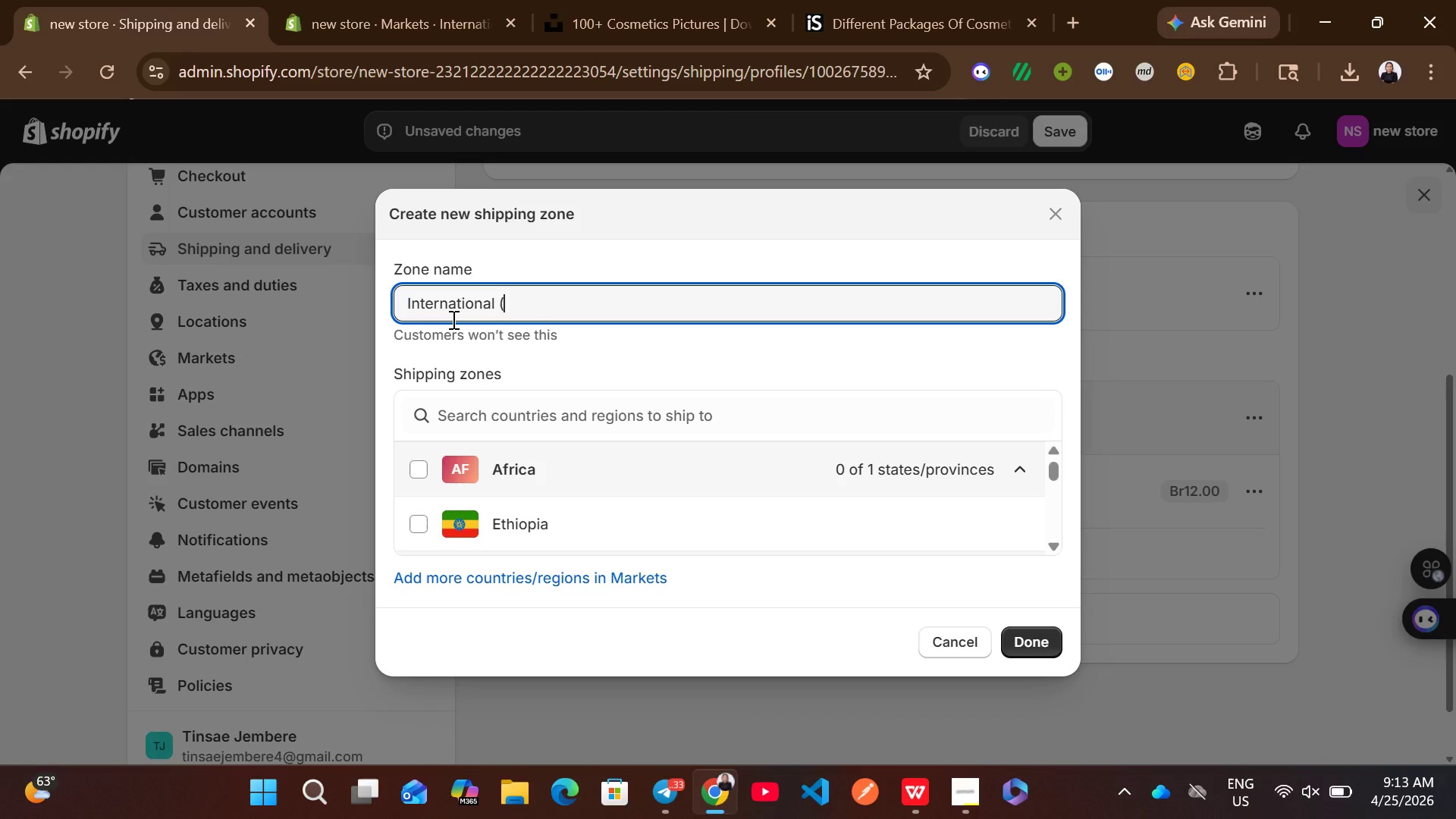 
type(Select Eut)
key(Backspace)
type(ropr)
key(Backspace)
type(e))
 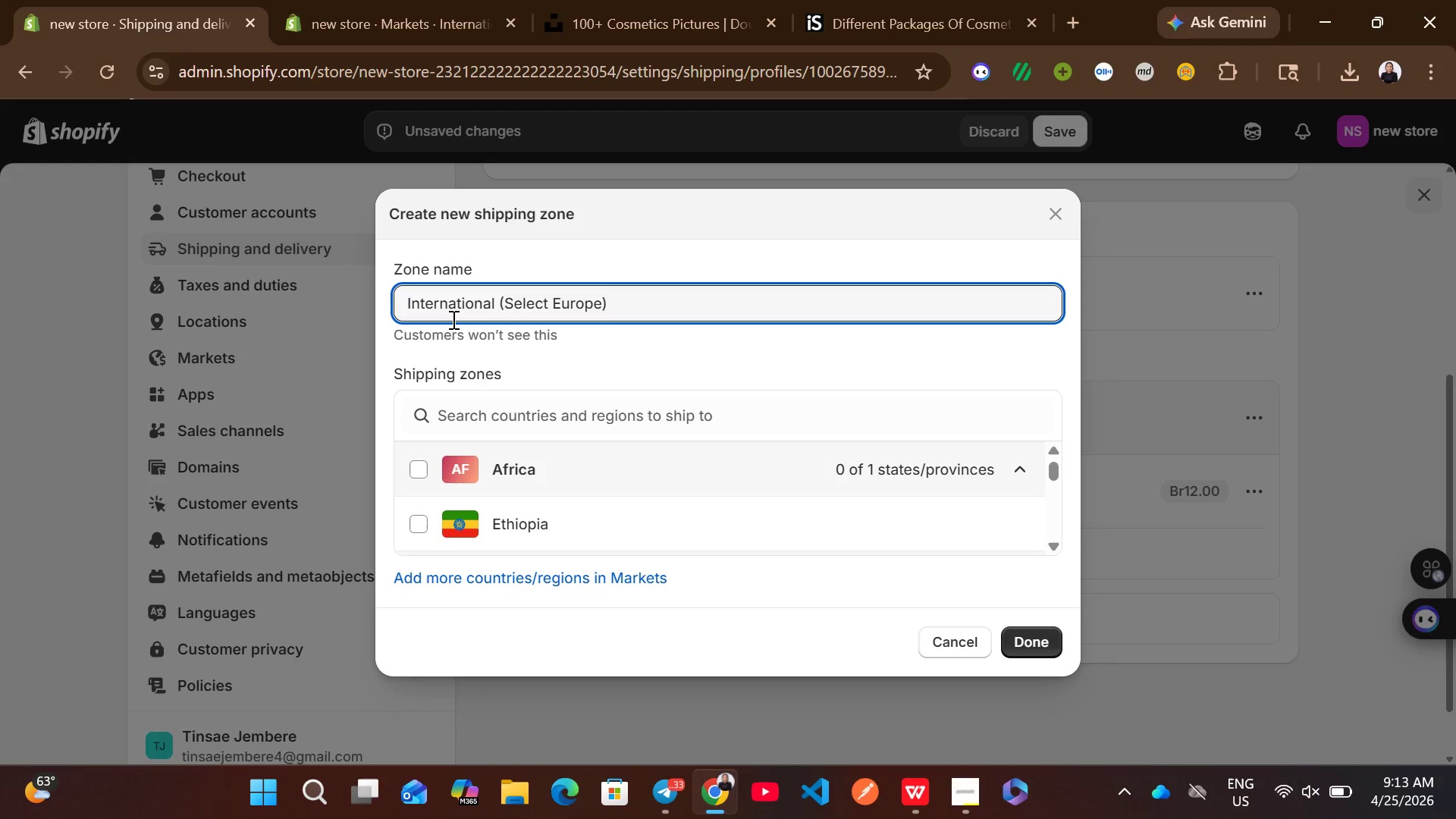 
left_click([492, 422])
 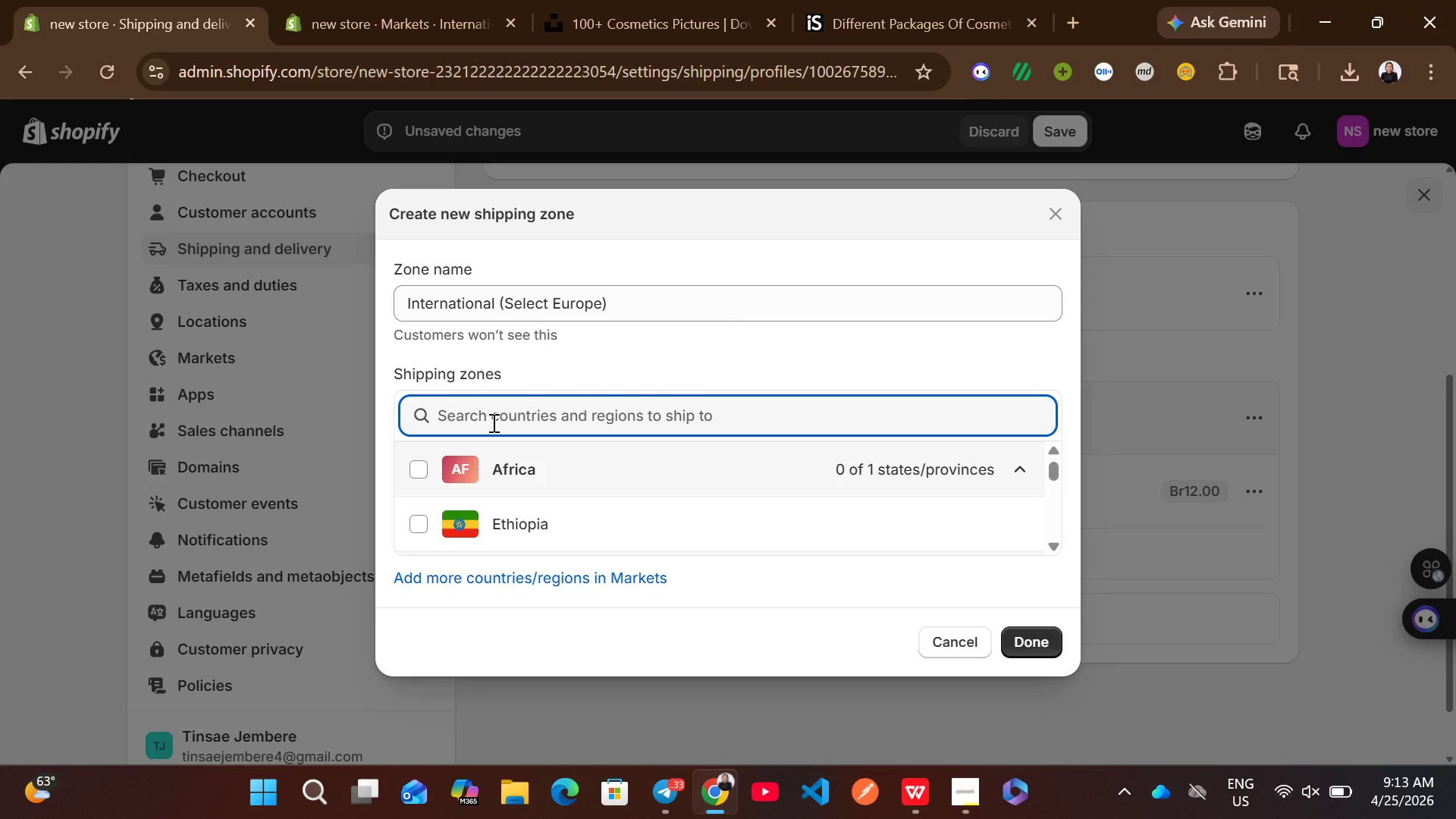 
type(fr)
 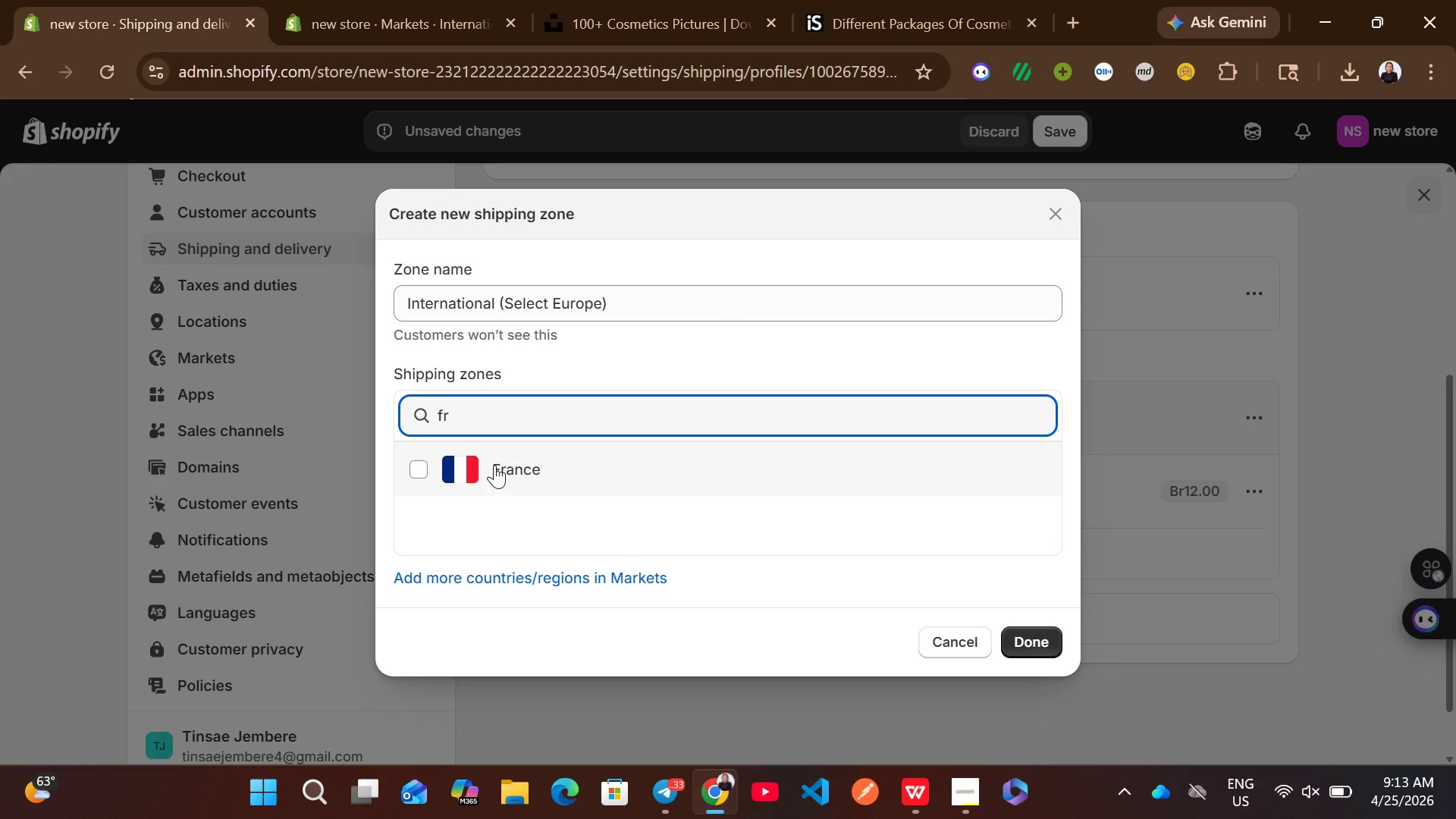 
left_click([419, 464])
 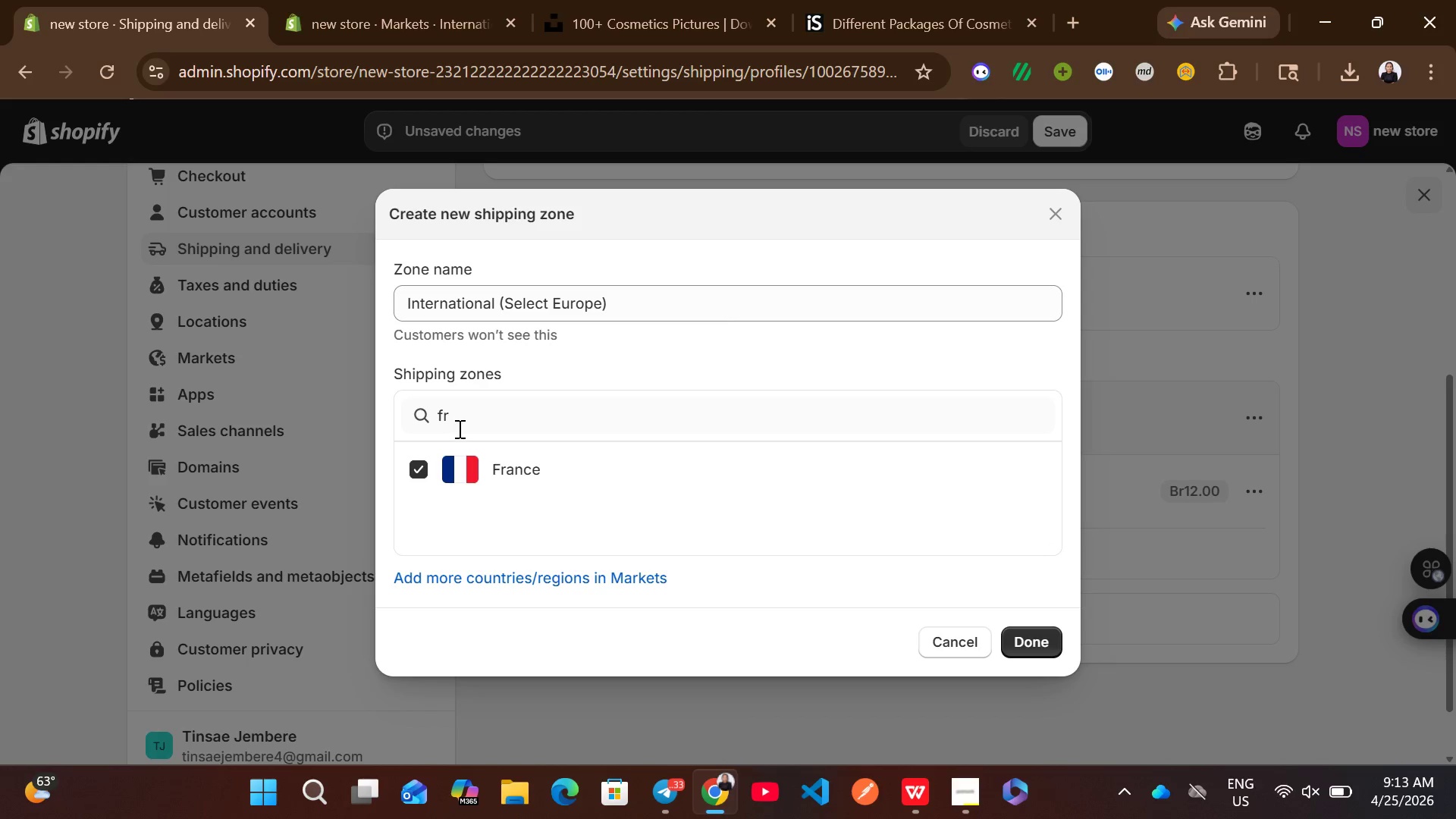 
left_click([458, 428])
 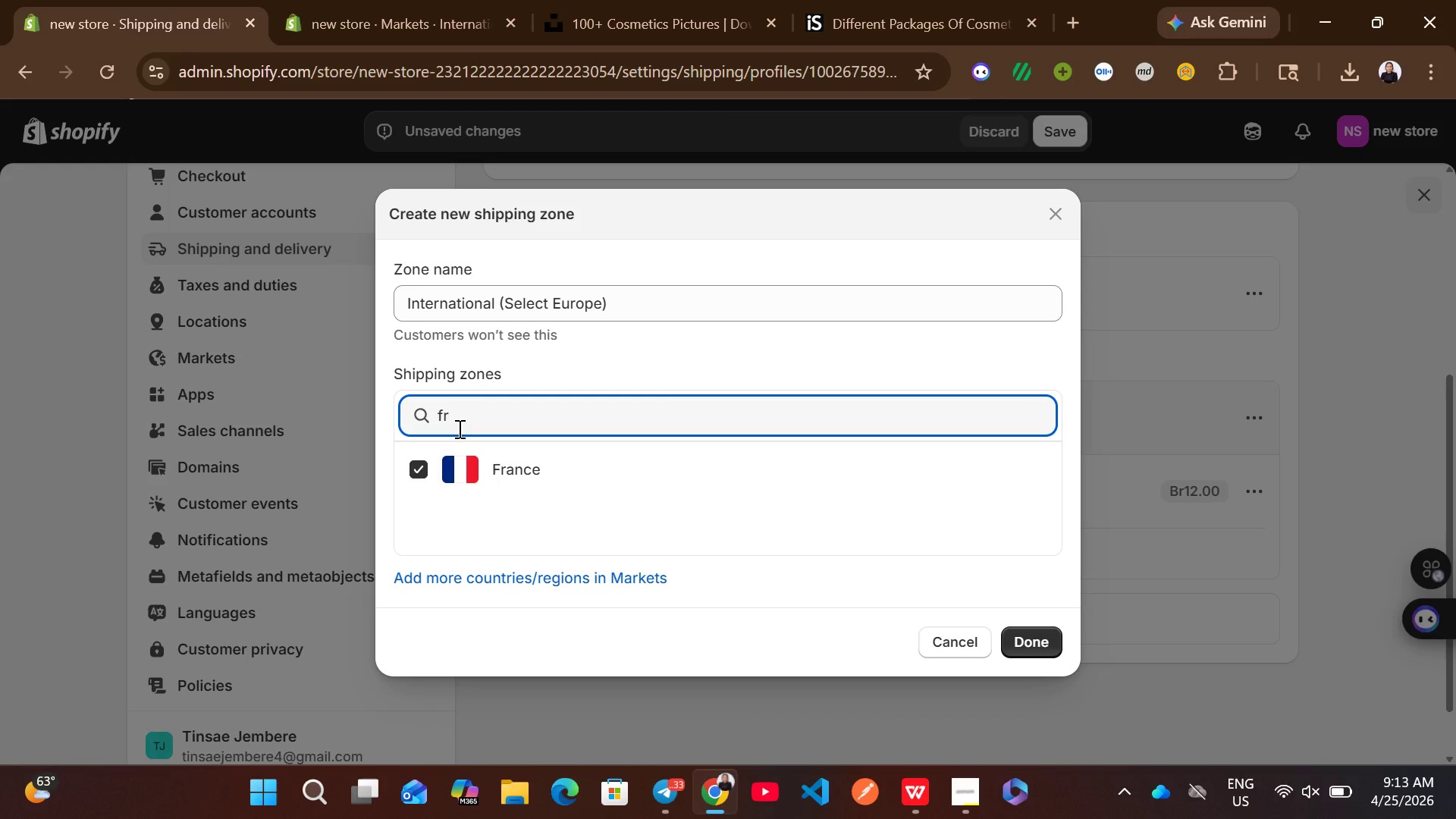 
key(Control+ControlLeft)
 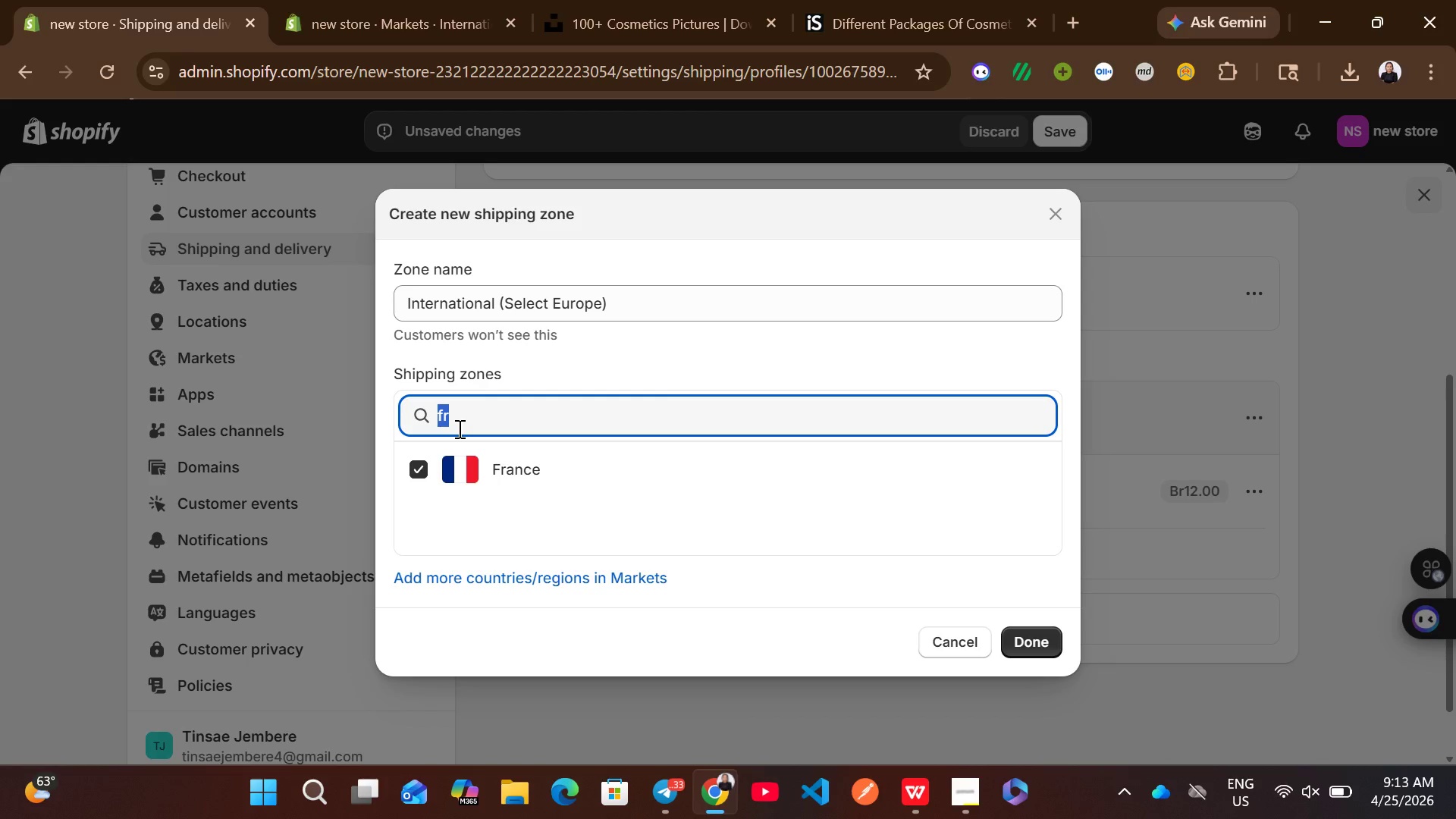 
key(Control+A)
 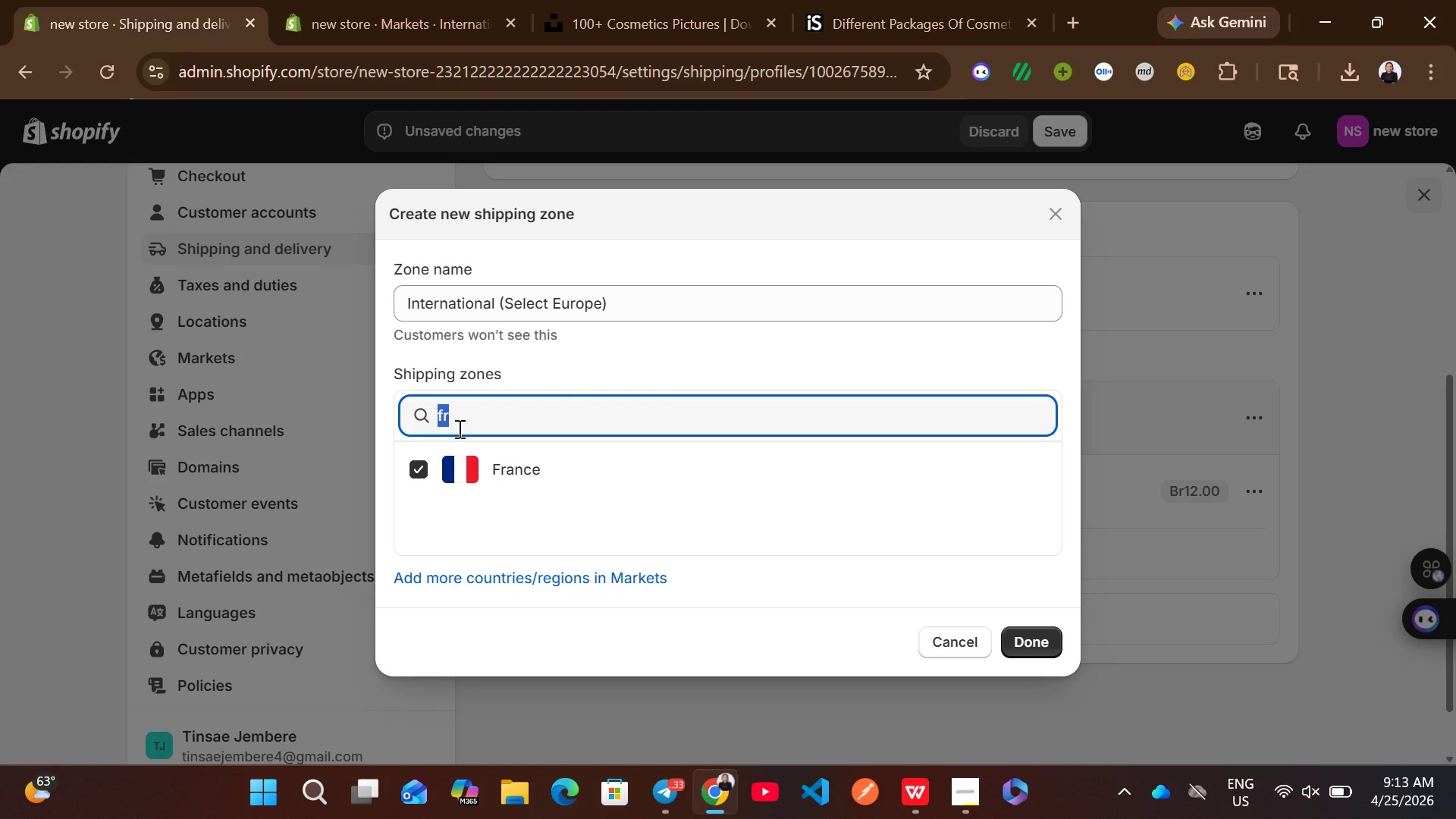 
type(ger)
 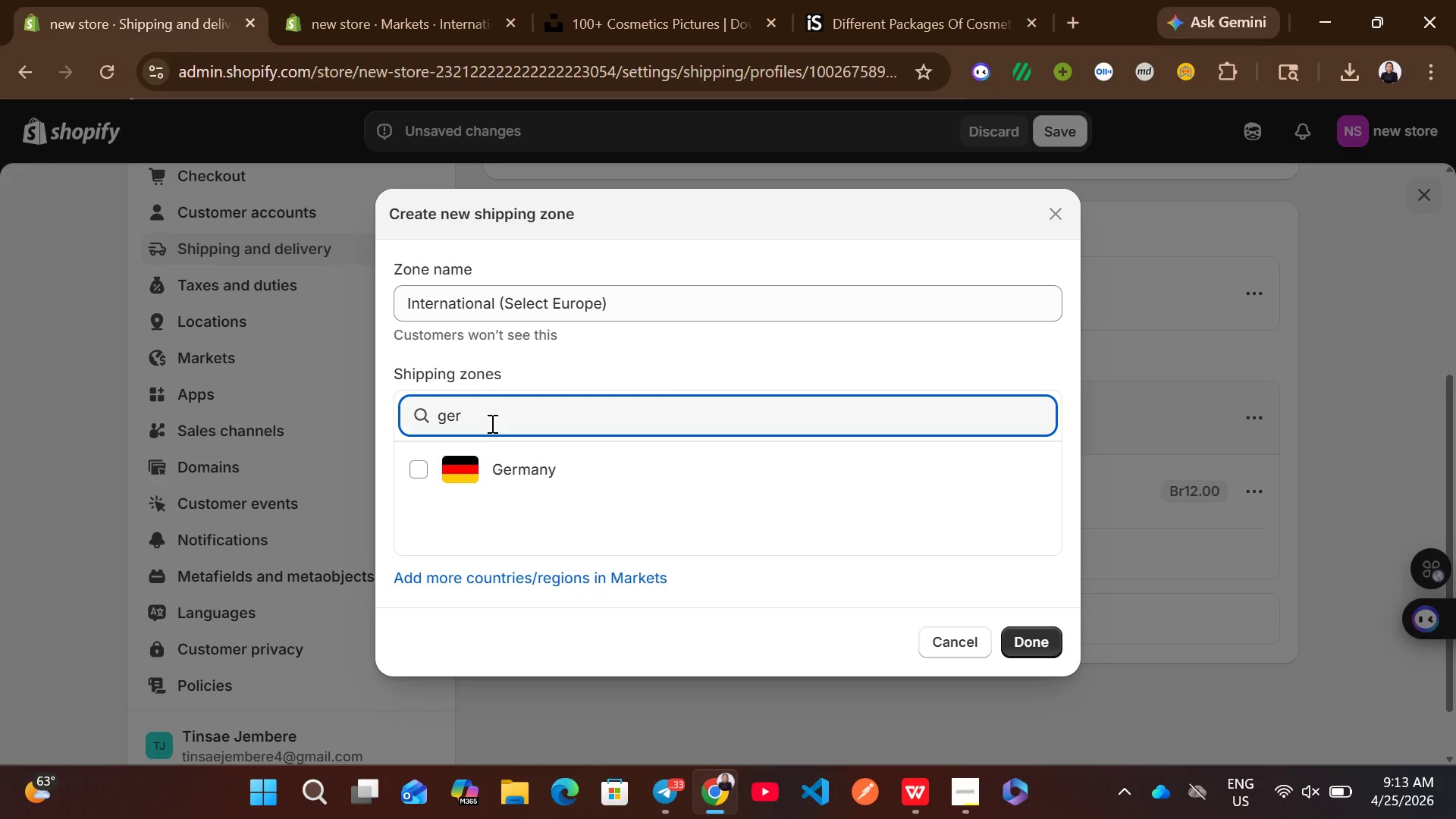 
left_click([422, 472])
 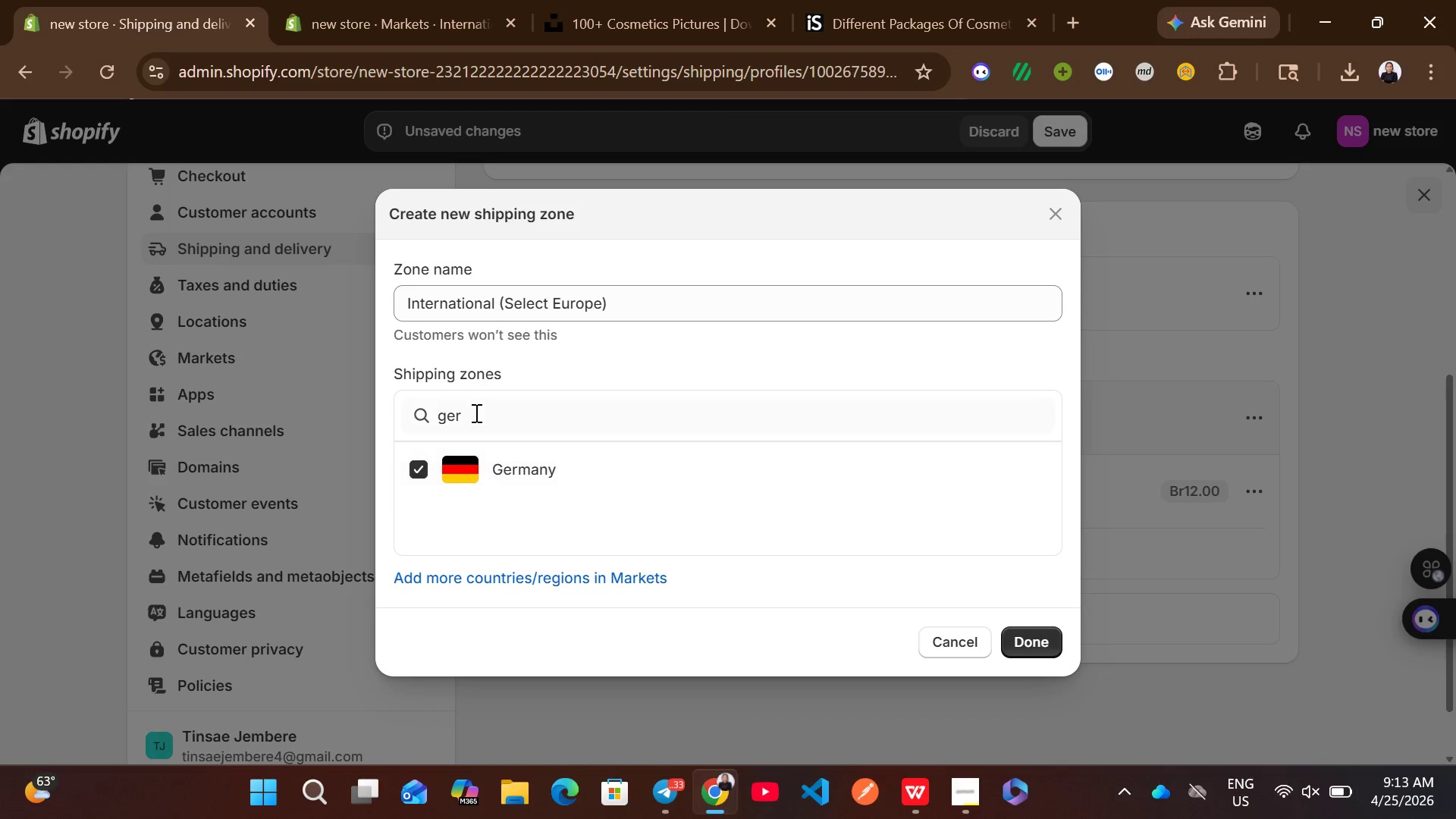 
left_click([476, 412])
 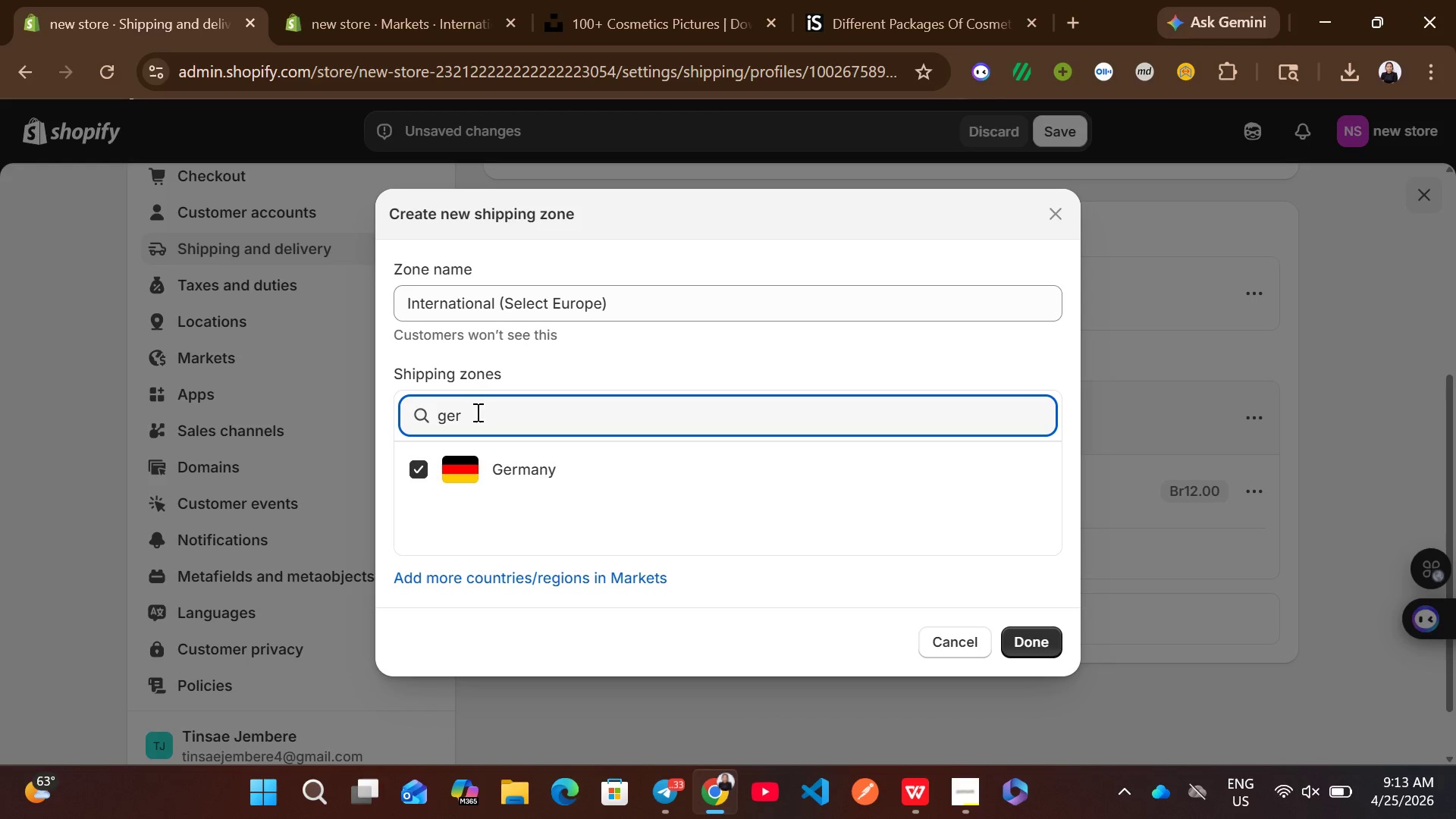 
key(Control+ControlLeft)
 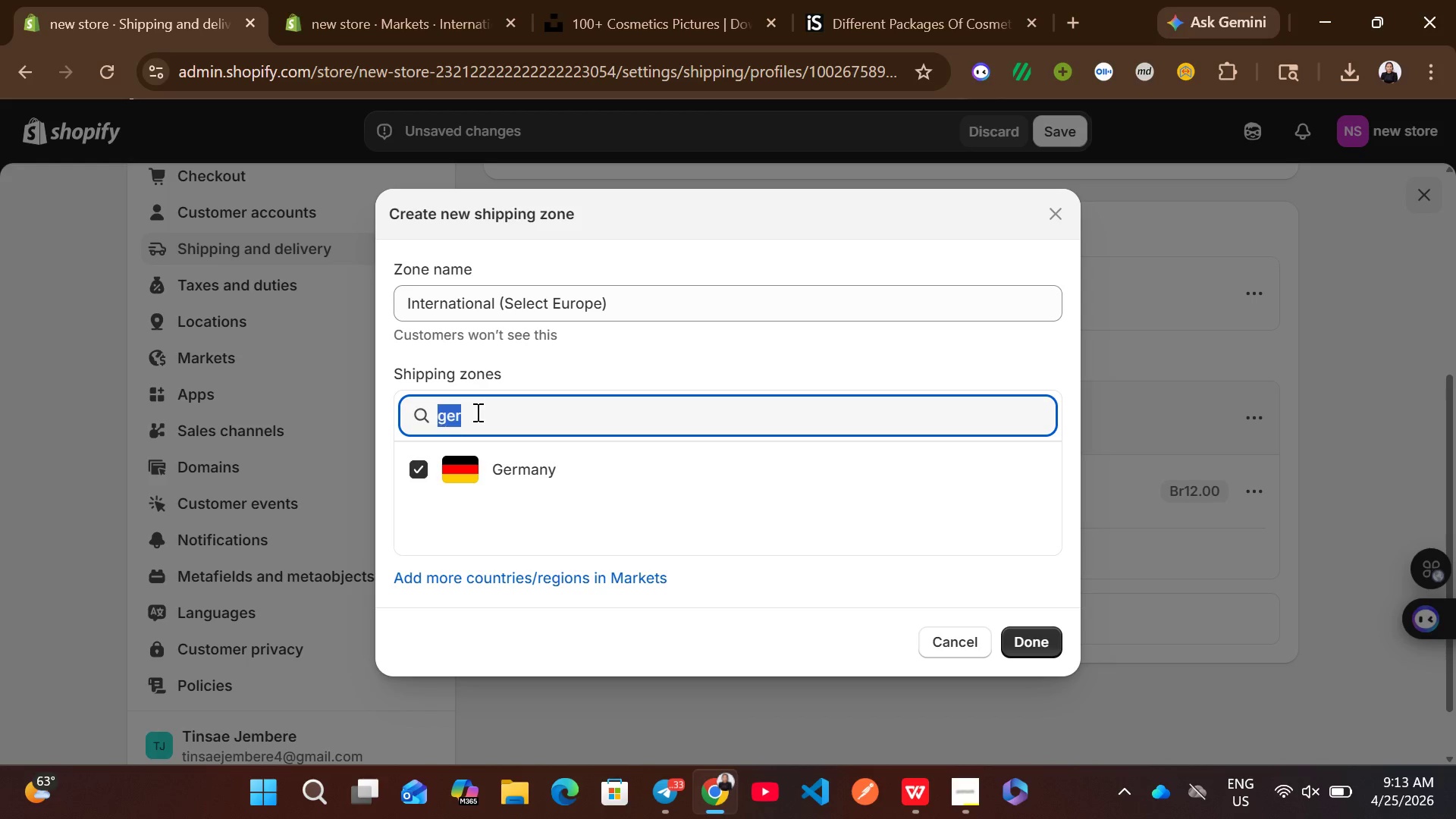 
key(Control+A)
 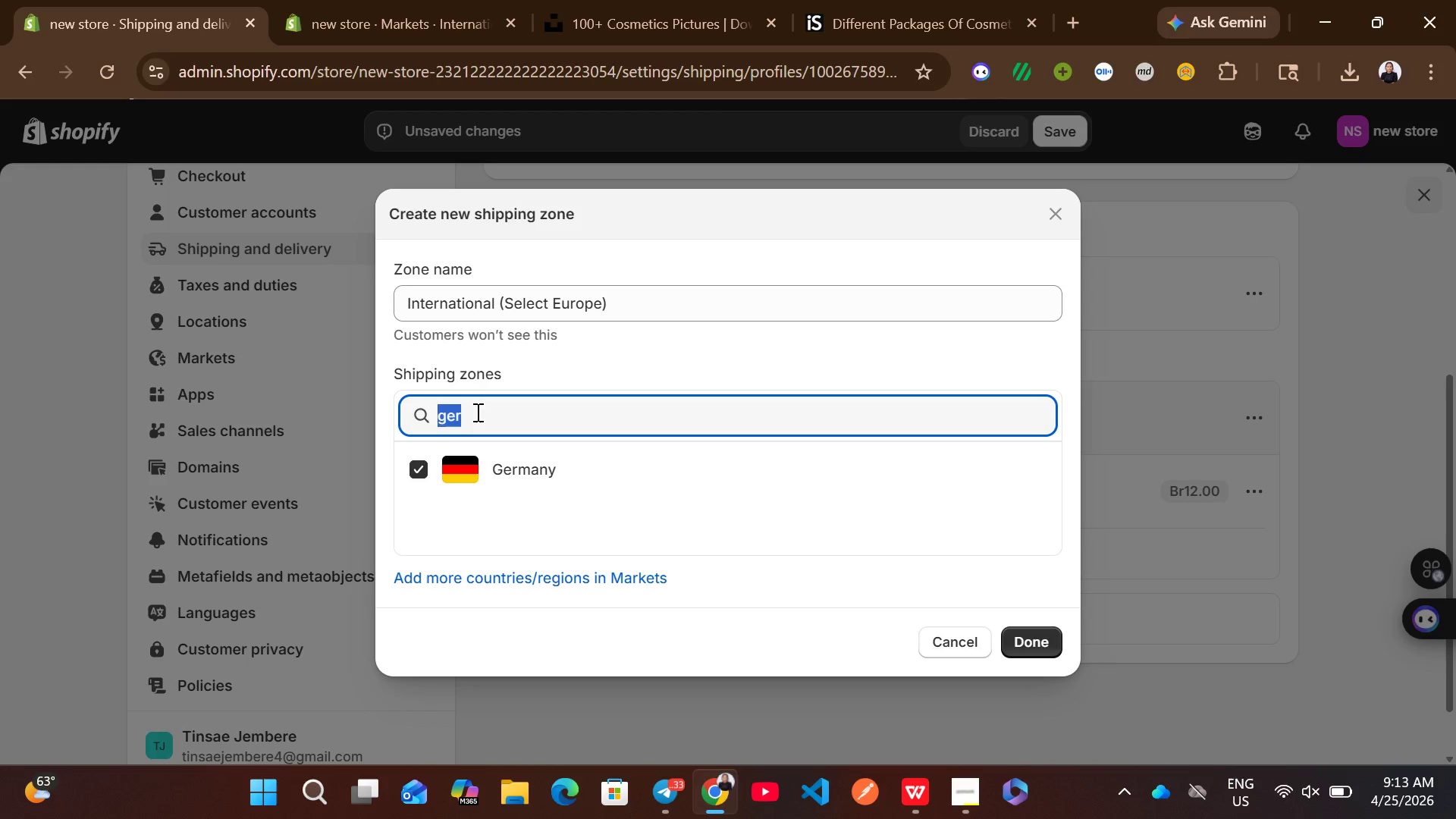 
type(uk)
 